 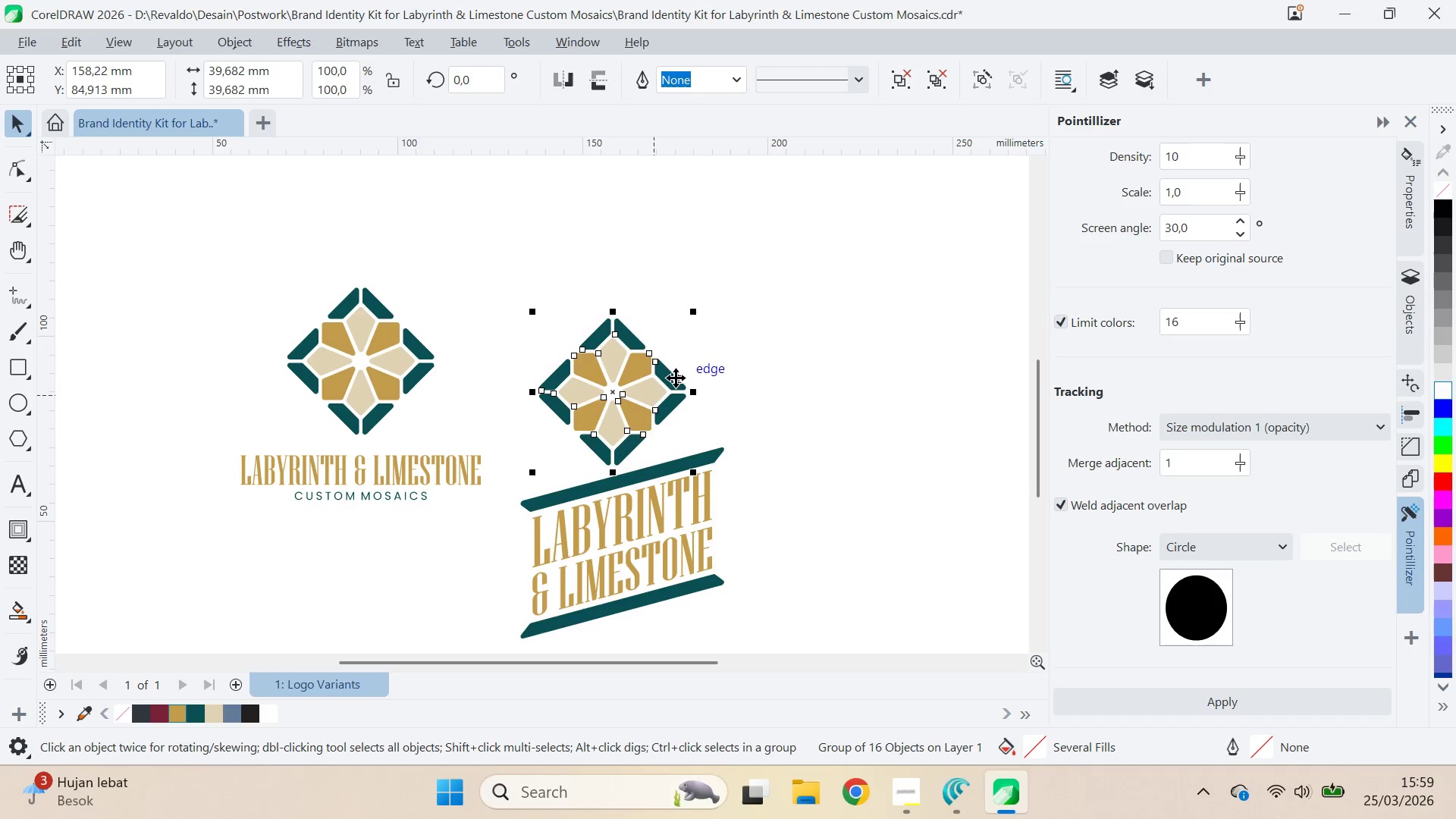 
left_click_drag(start_coordinate=[695, 312], to_coordinate=[695, 422])
 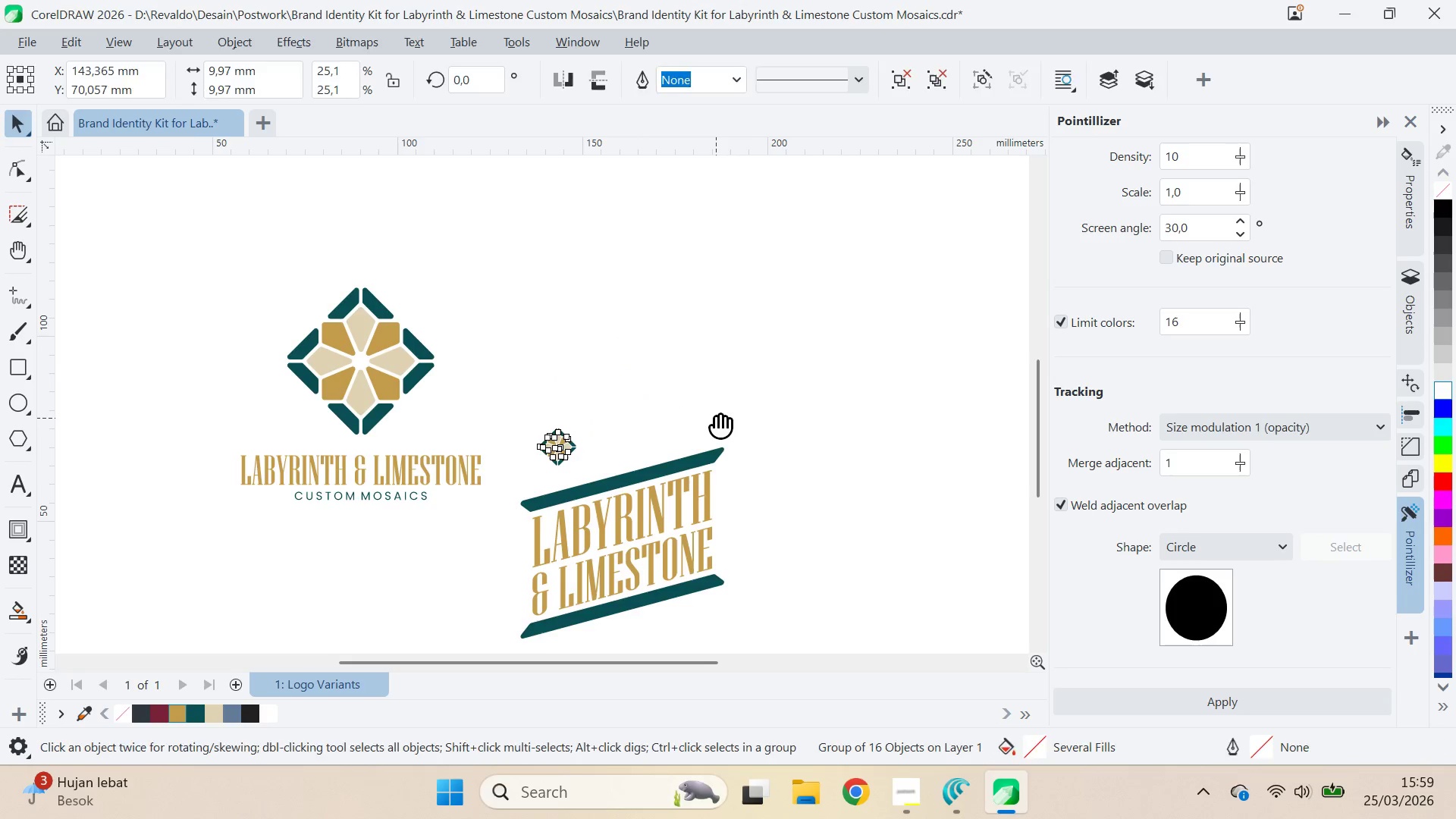 
type(QV)
 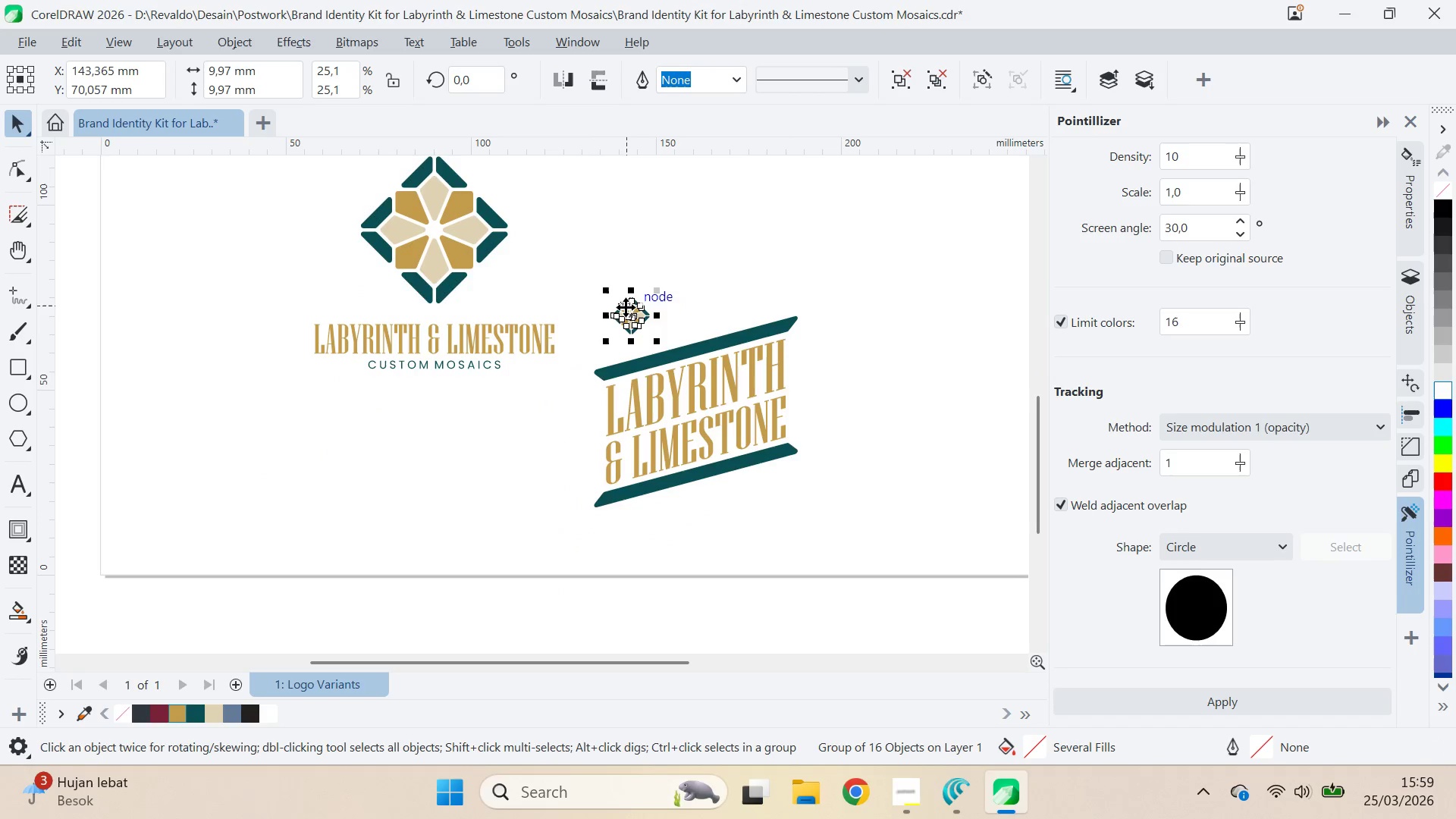 
left_click_drag(start_coordinate=[717, 418], to_coordinate=[790, 287])
 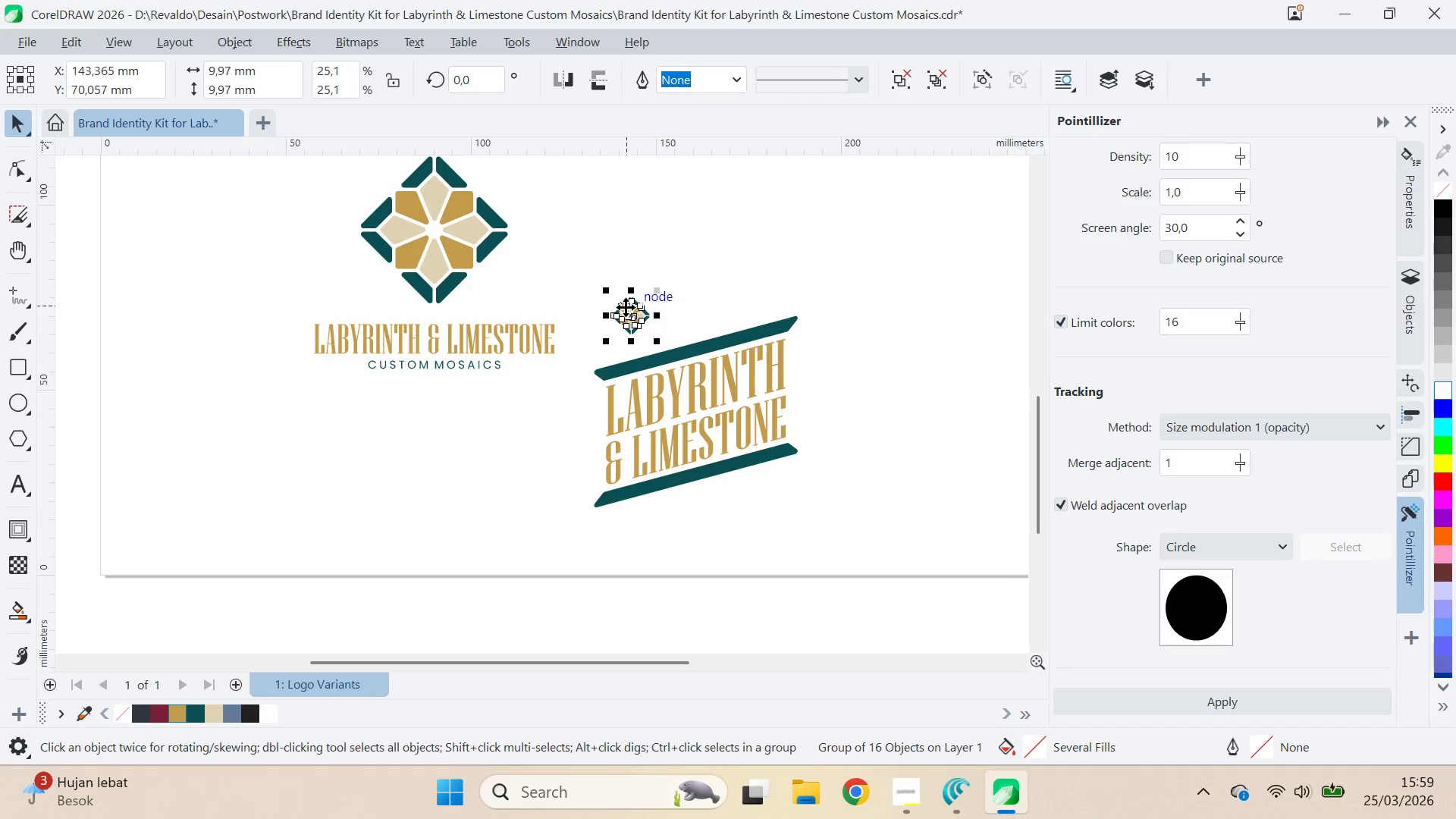 
left_click([619, 256])
 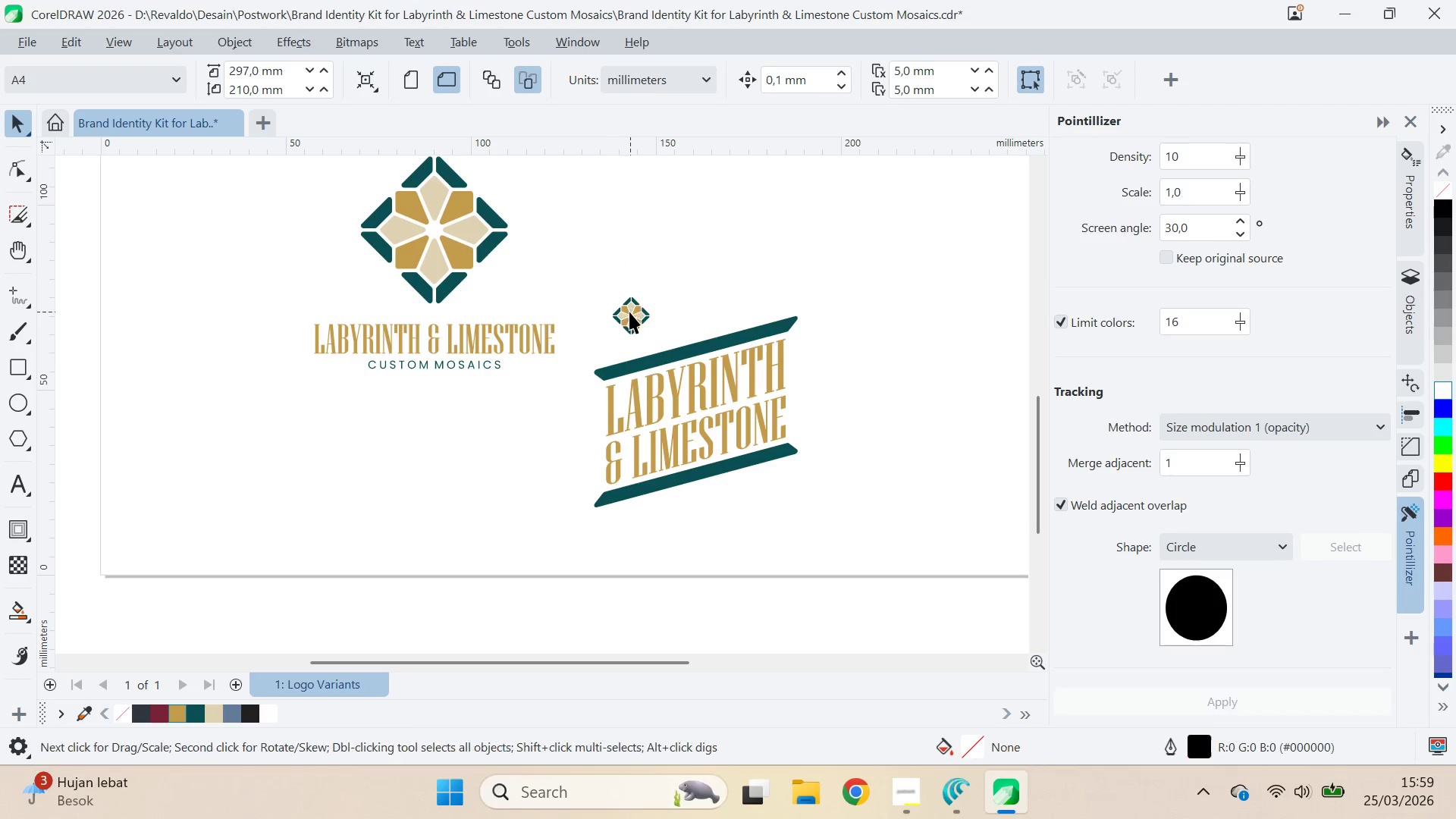 
left_click_drag(start_coordinate=[629, 312], to_coordinate=[610, 457])
 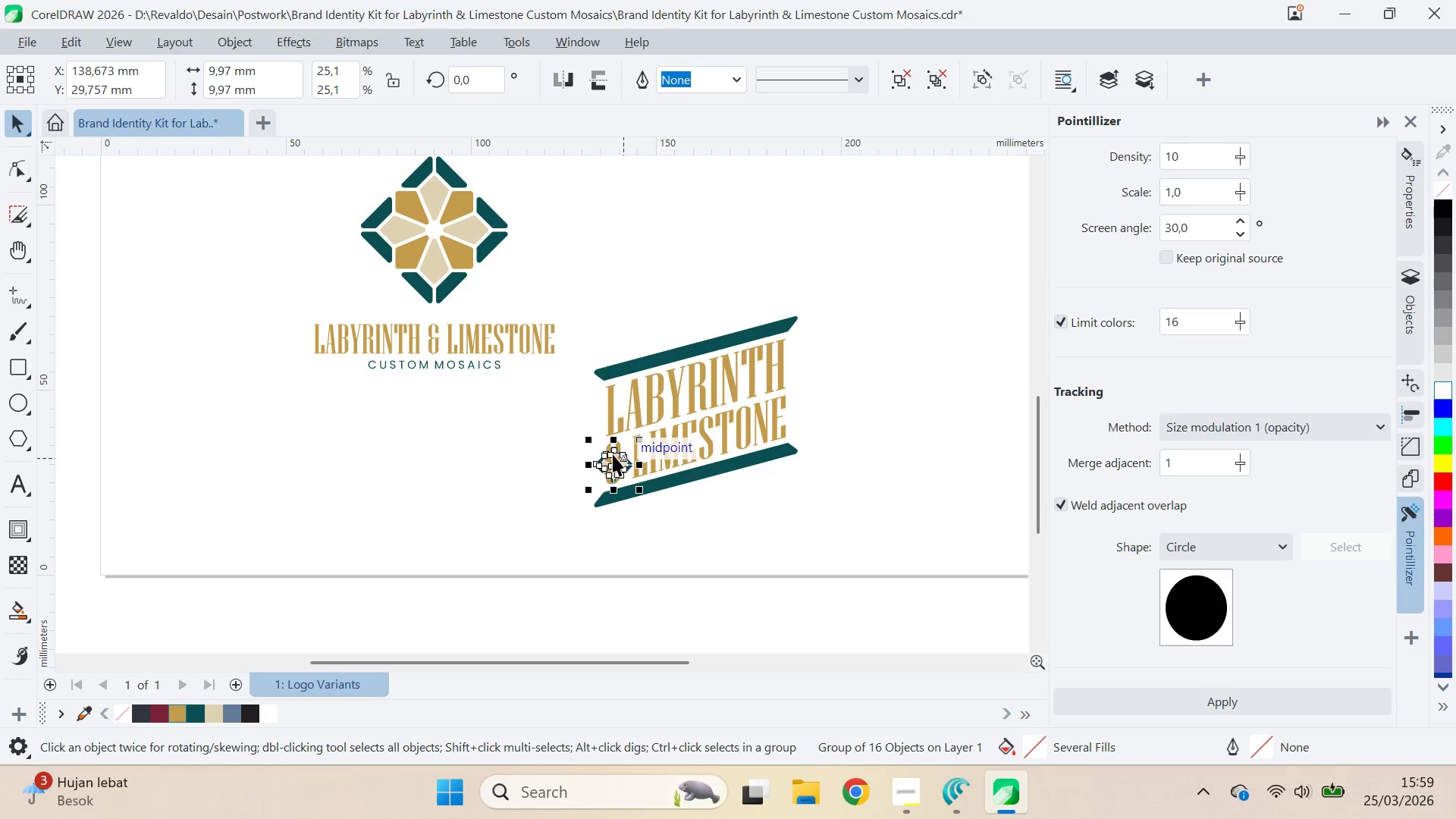 
left_click([632, 431])
 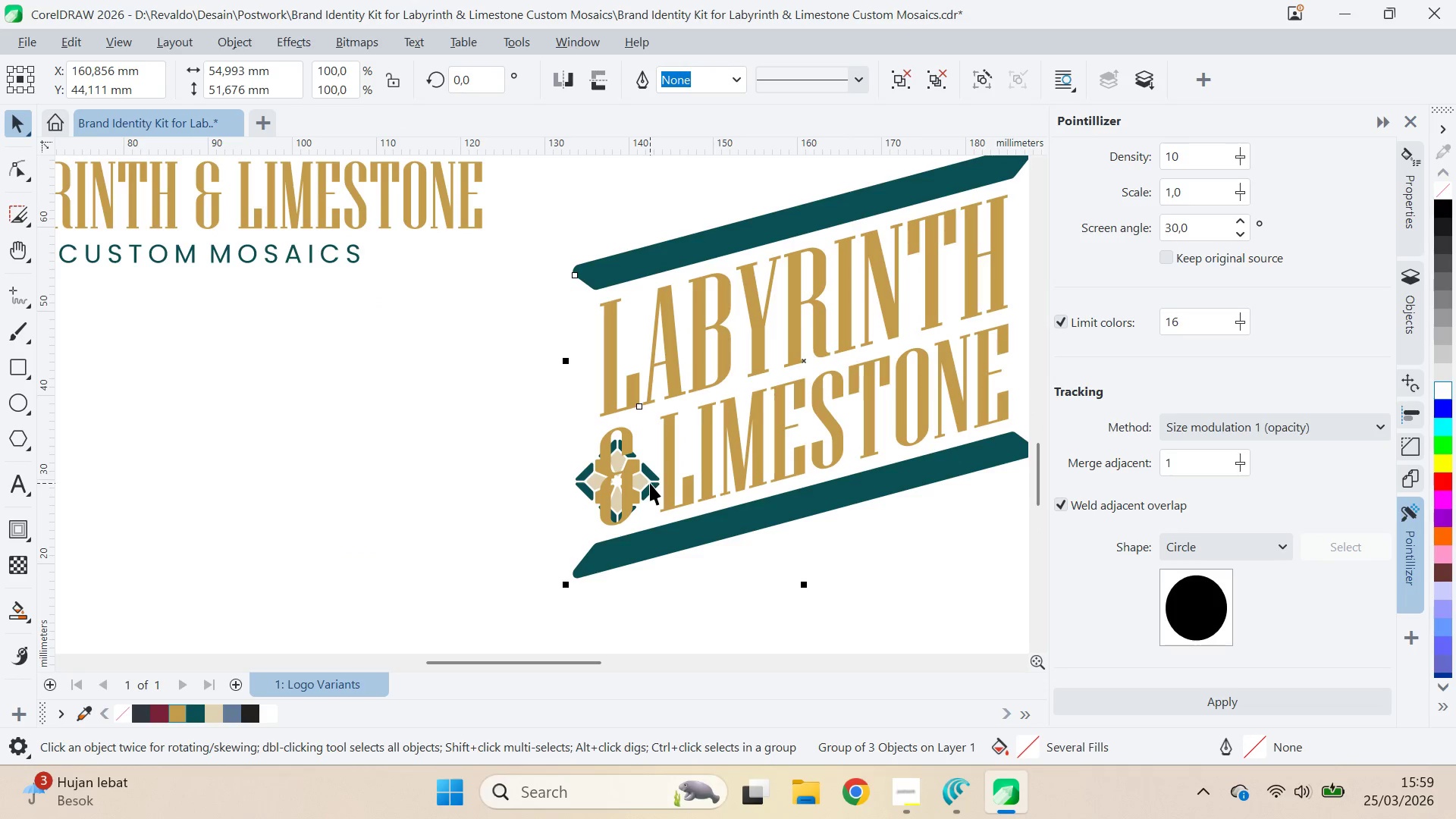 
scroll: coordinate [613, 452], scroll_direction: up, amount: 6.0
 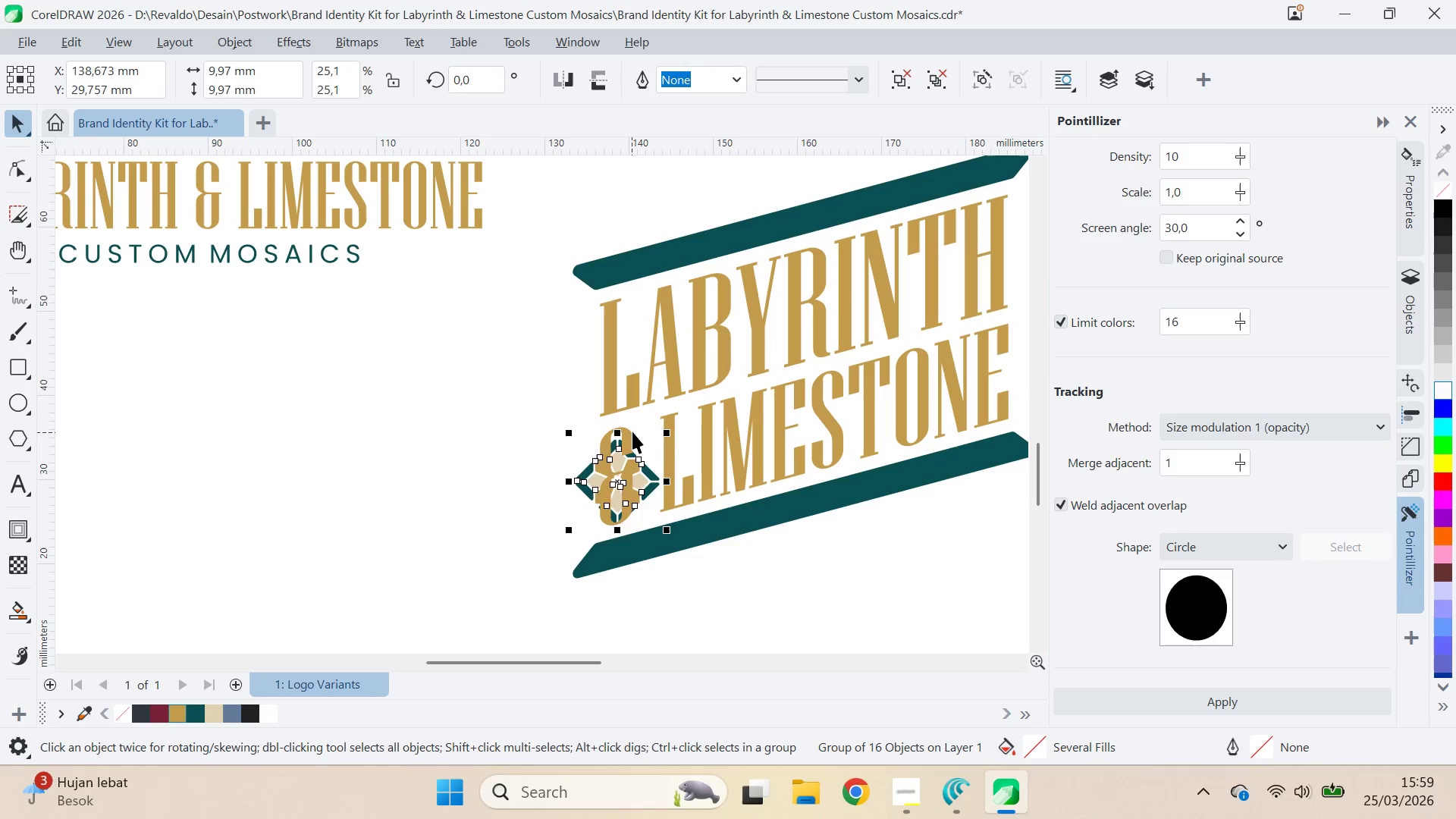 
left_click_drag(start_coordinate=[650, 482], to_coordinate=[491, 480])
 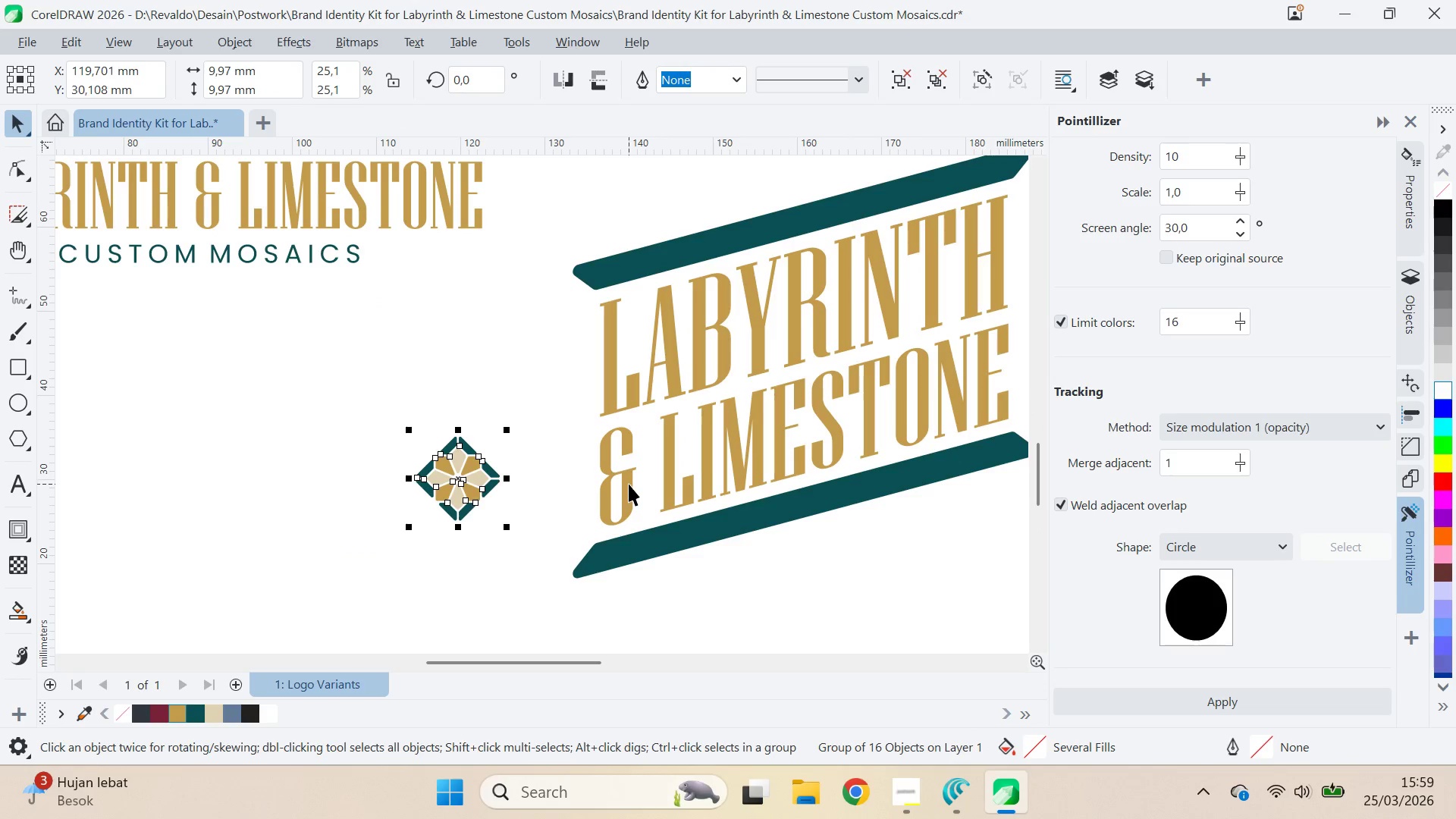 
left_click([629, 484])
 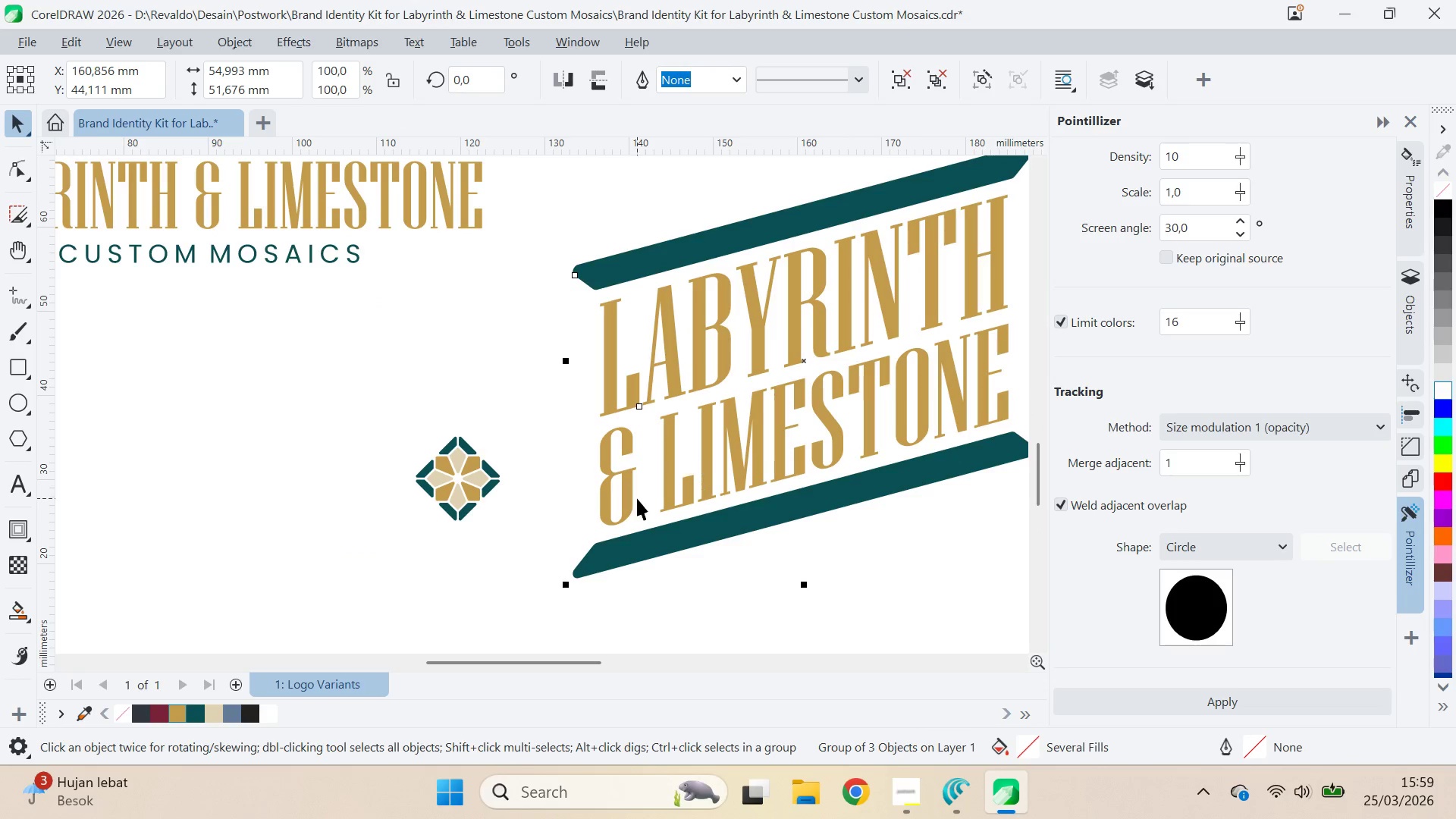 
key(Control+U)
 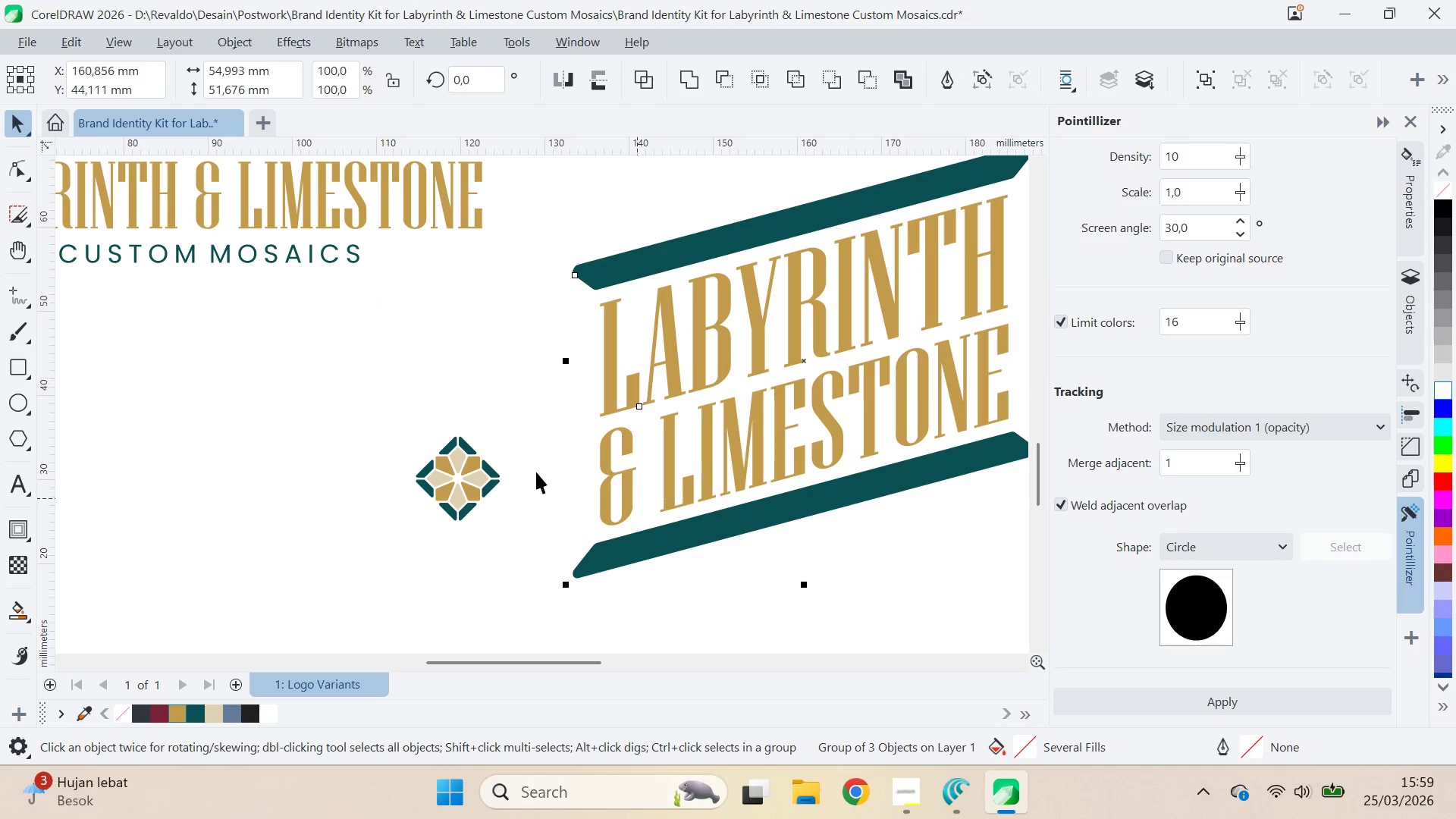 
left_click([536, 472])
 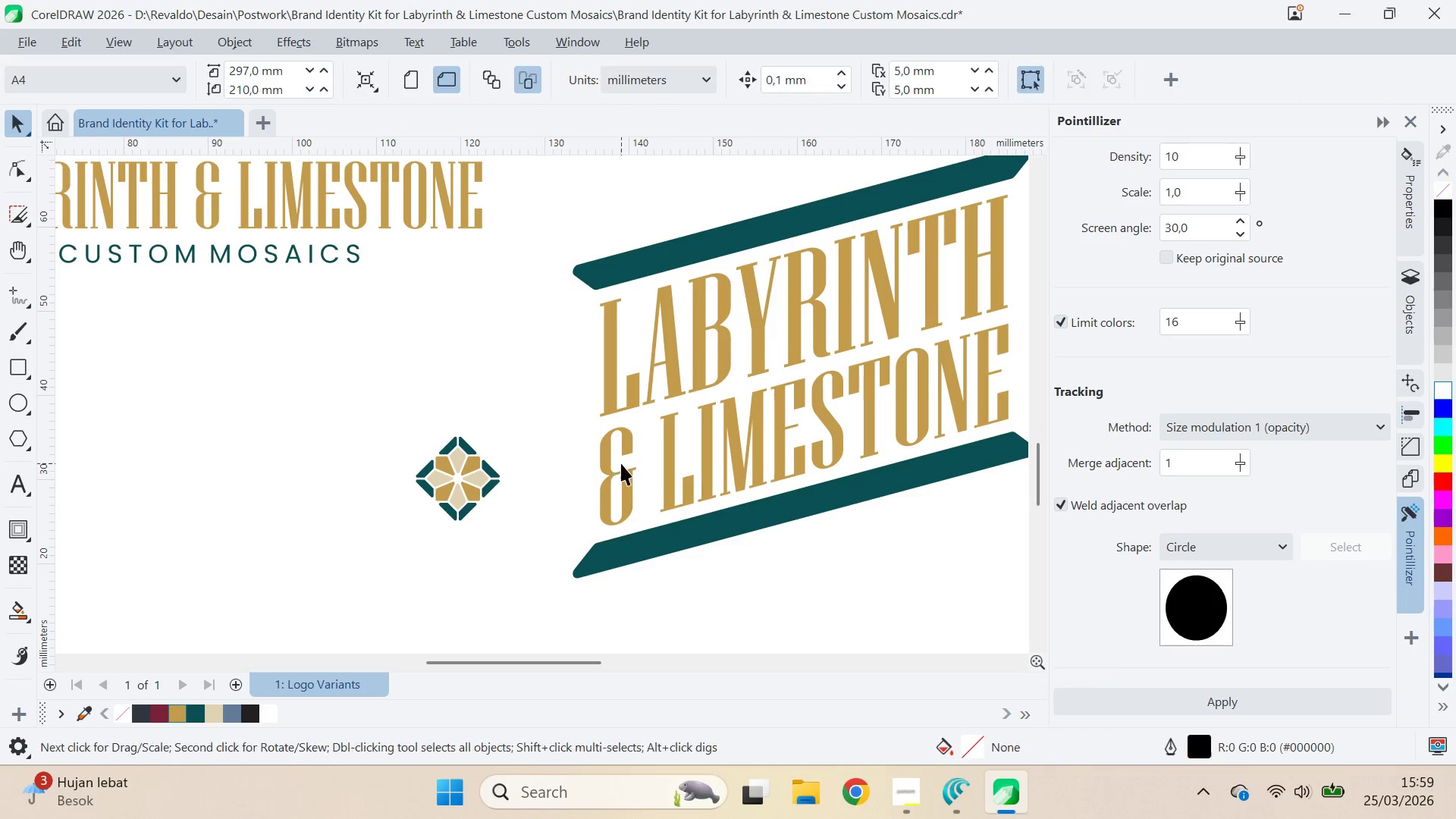 
double_click([621, 463])
 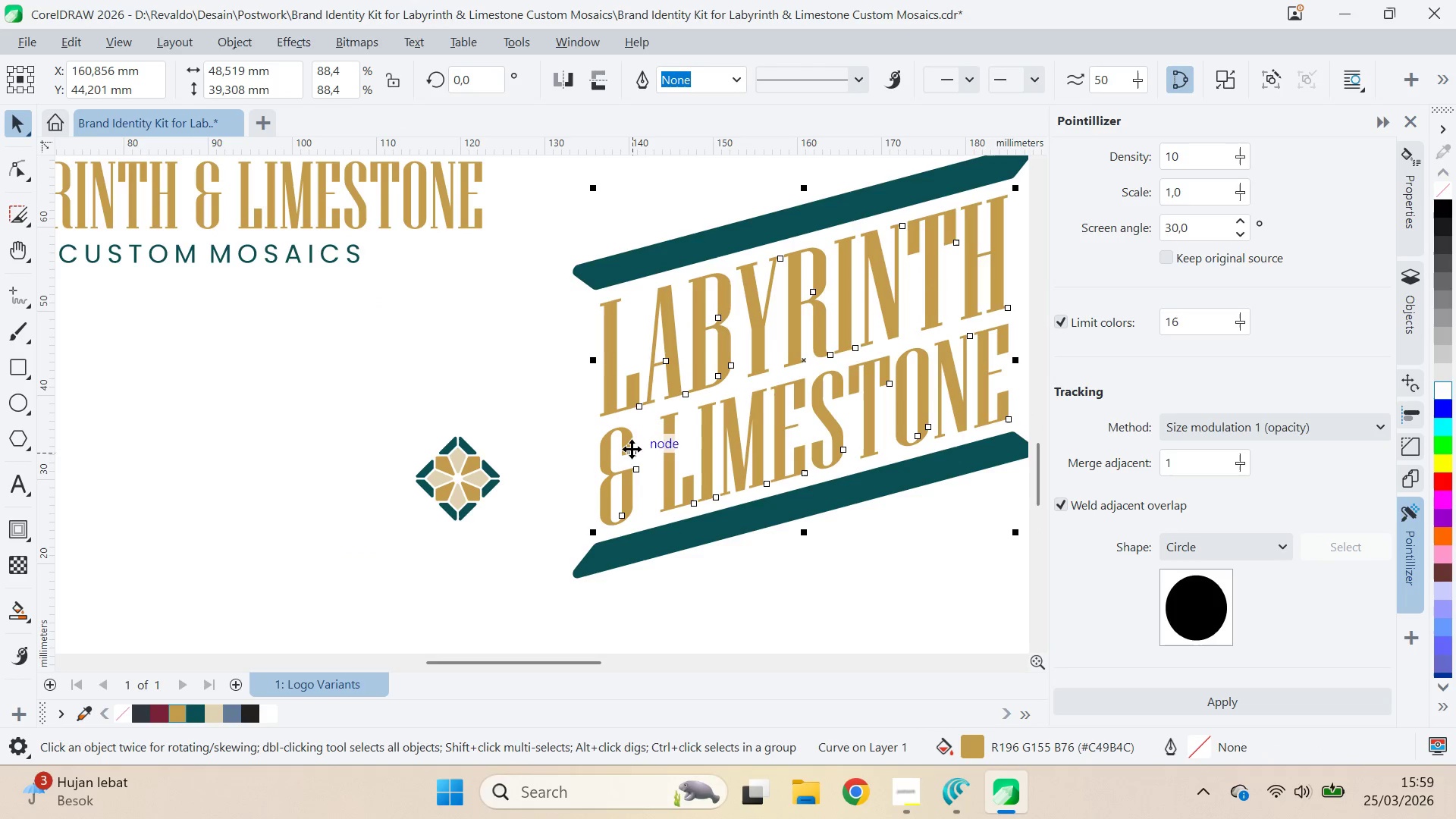 
key(A)
 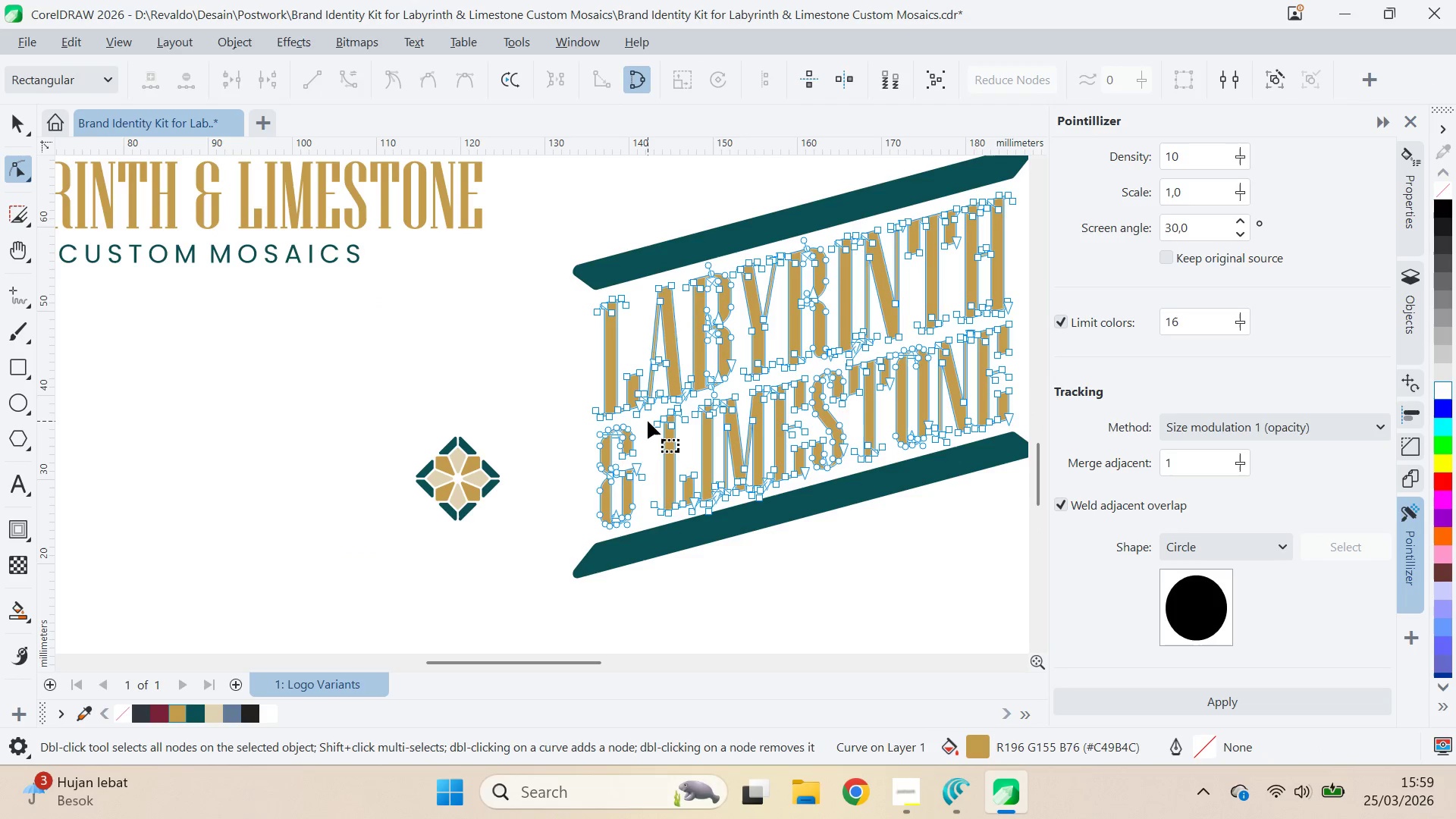 
hold_key(key=AltLeft, duration=1.5)
left_click_drag(start_coordinate=[648, 420], to_coordinate=[648, 510])
 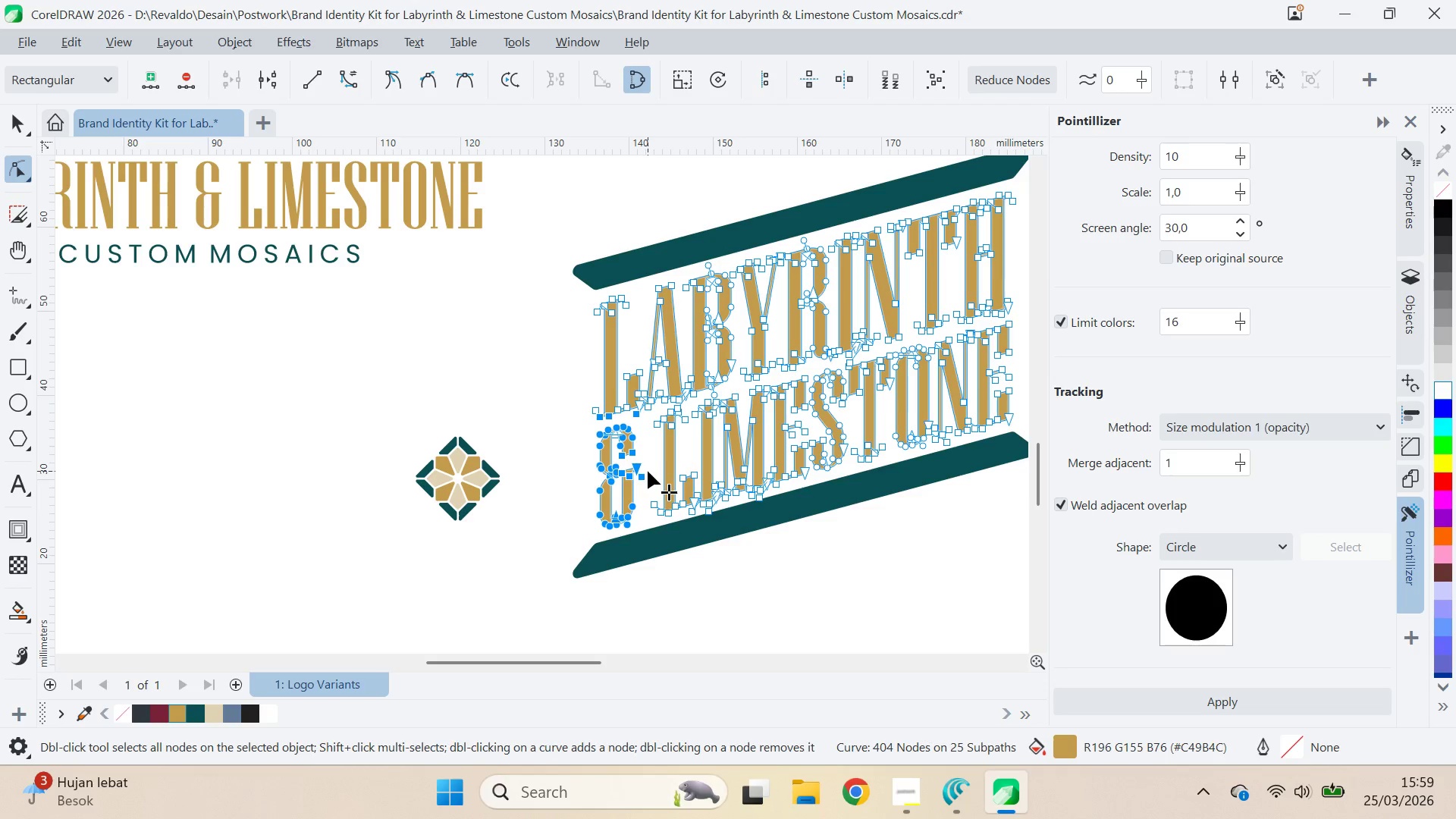 
key(Alt+AltLeft)
 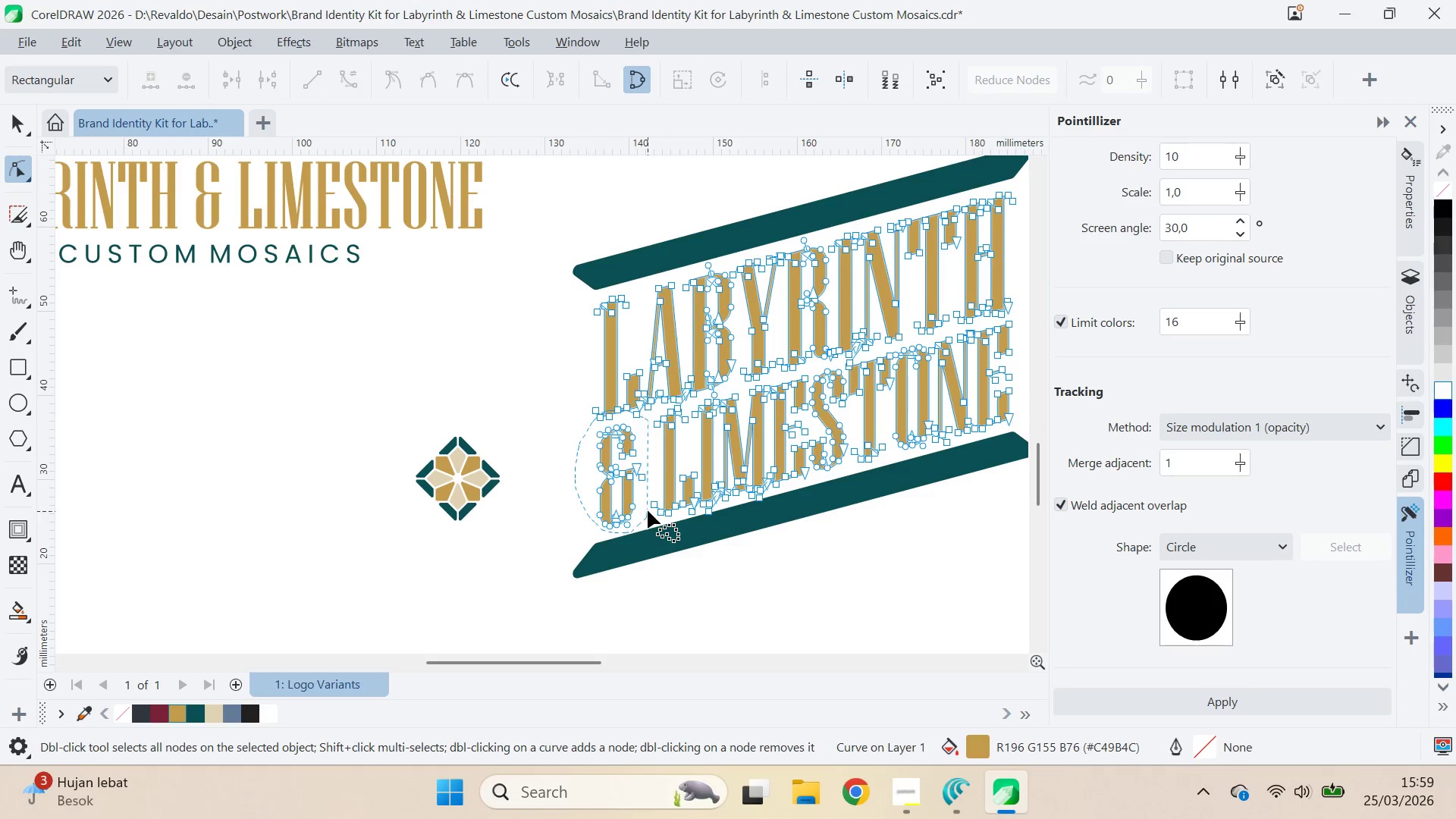 
key(Alt+AltLeft)
 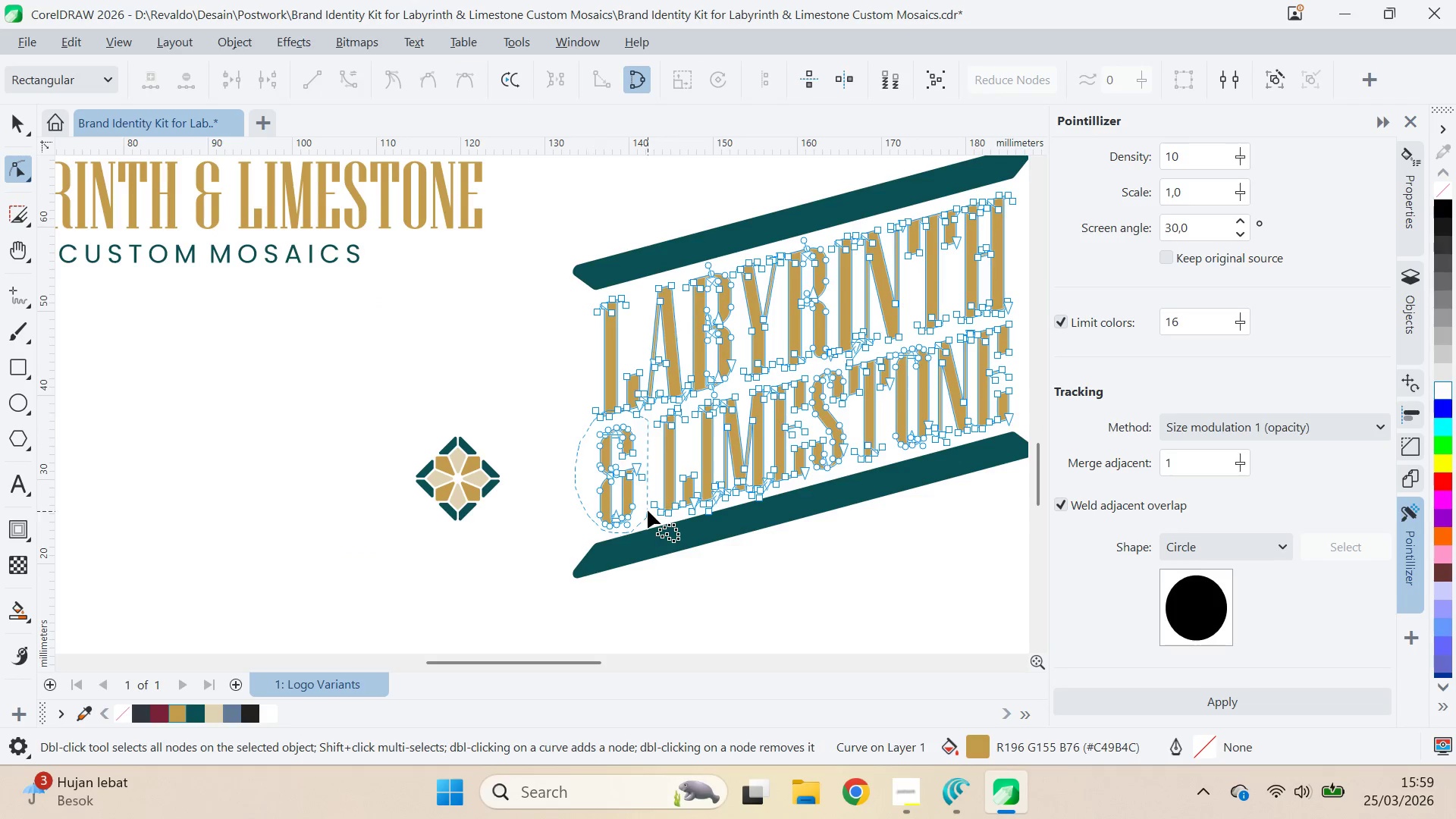 
key(Alt+AltLeft)
 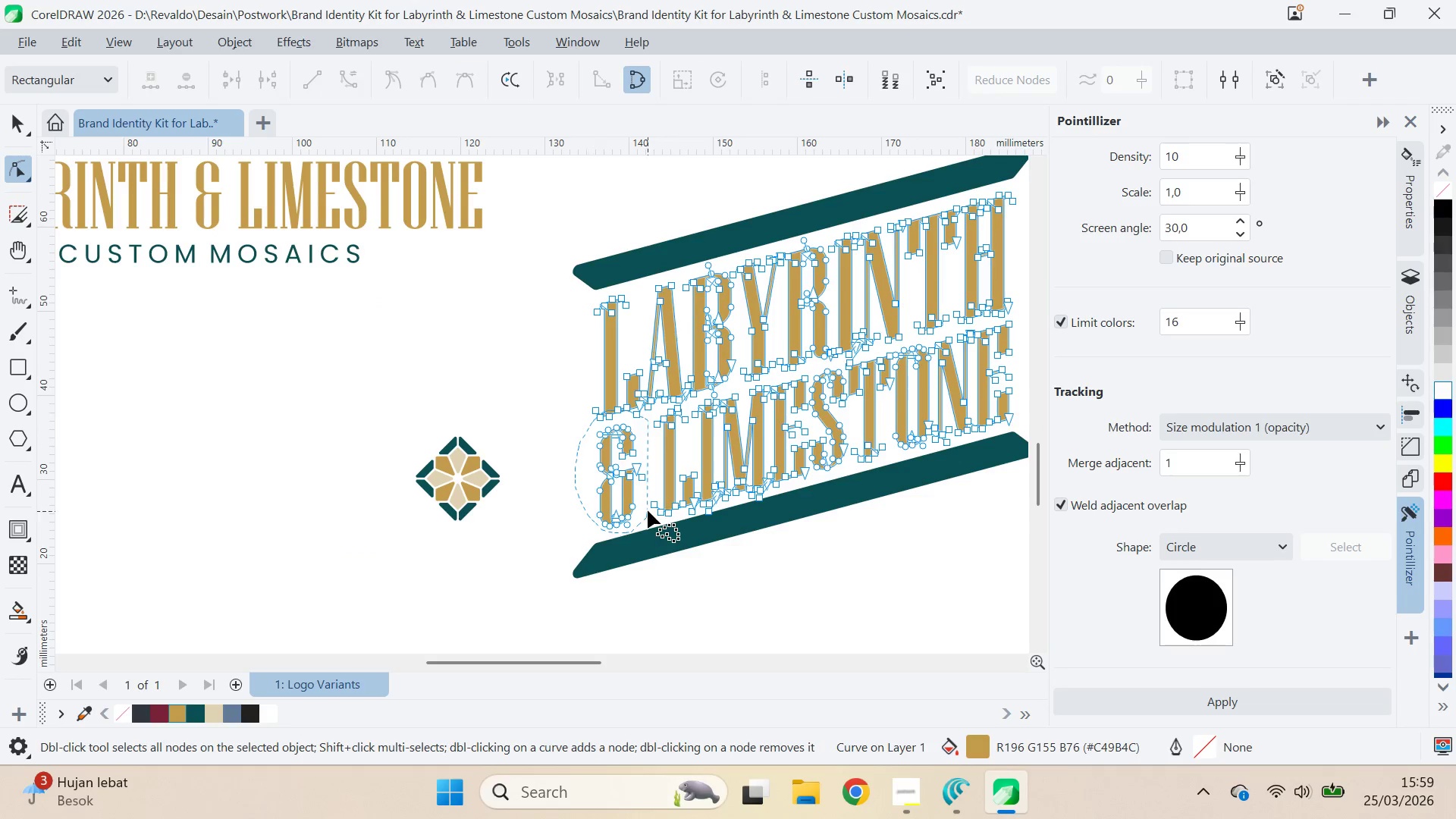 
key(Alt+AltLeft)
 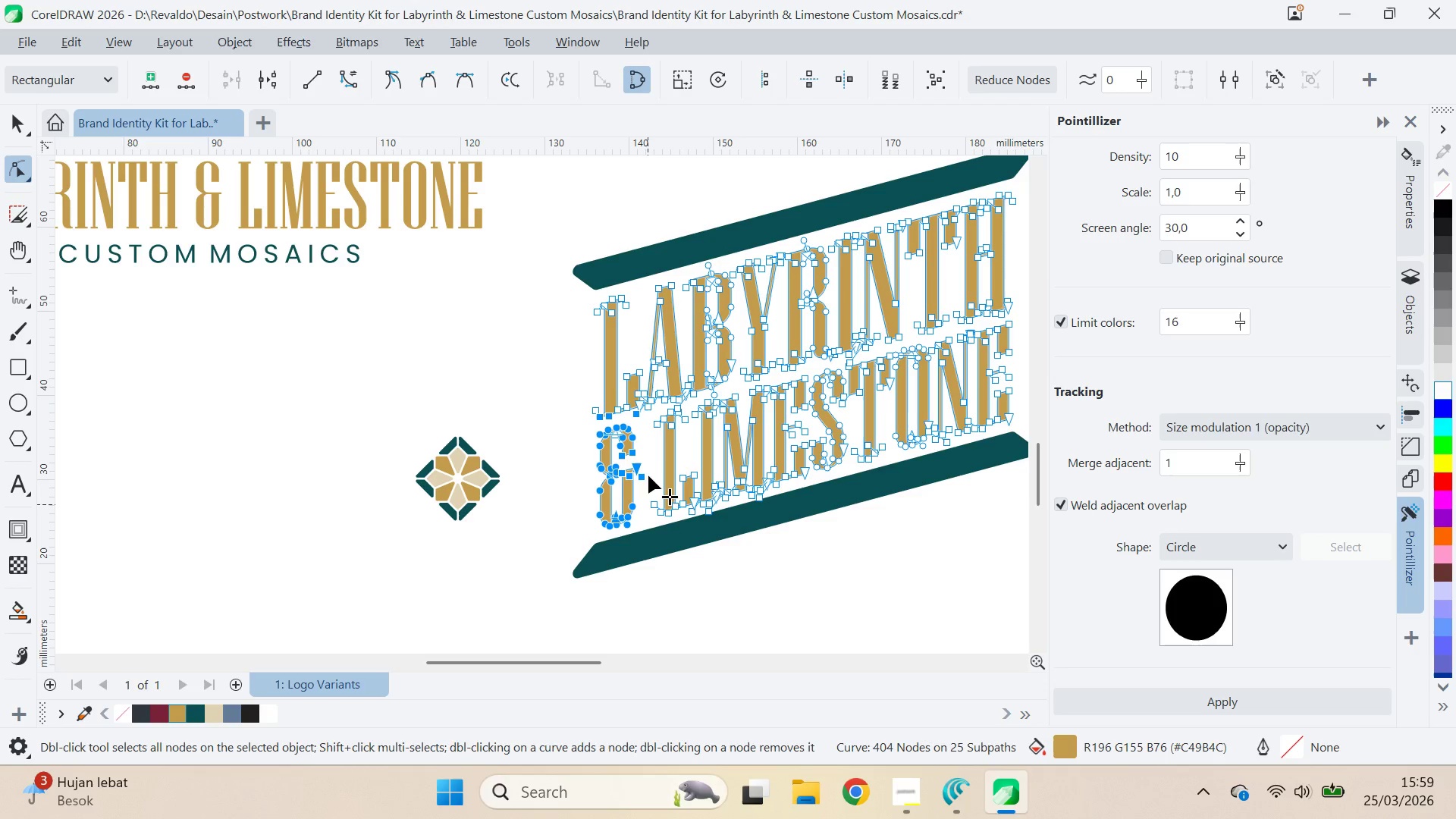 
left_click([648, 471])
 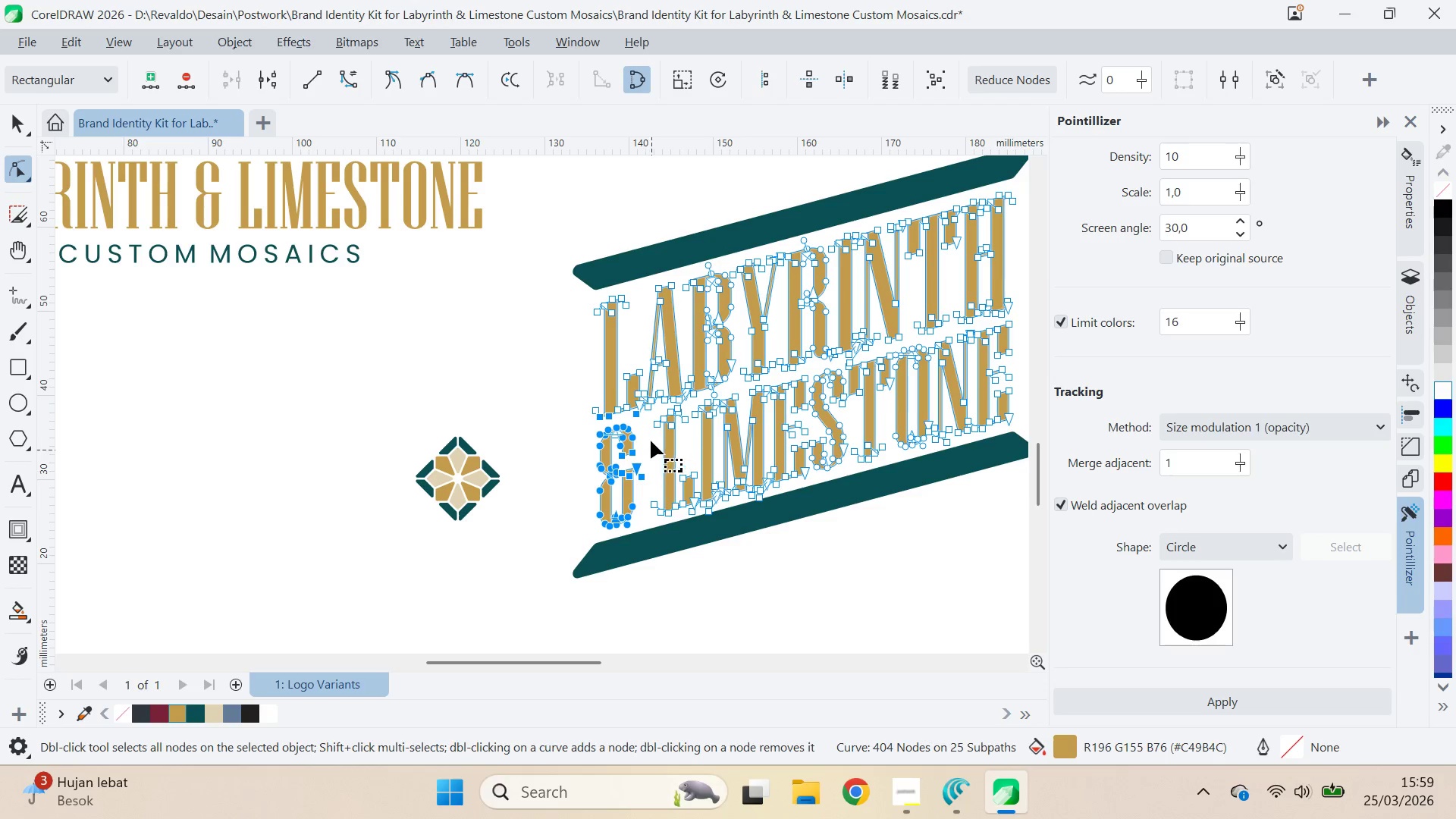 
left_click_drag(start_coordinate=[650, 439], to_coordinate=[644, 527])
 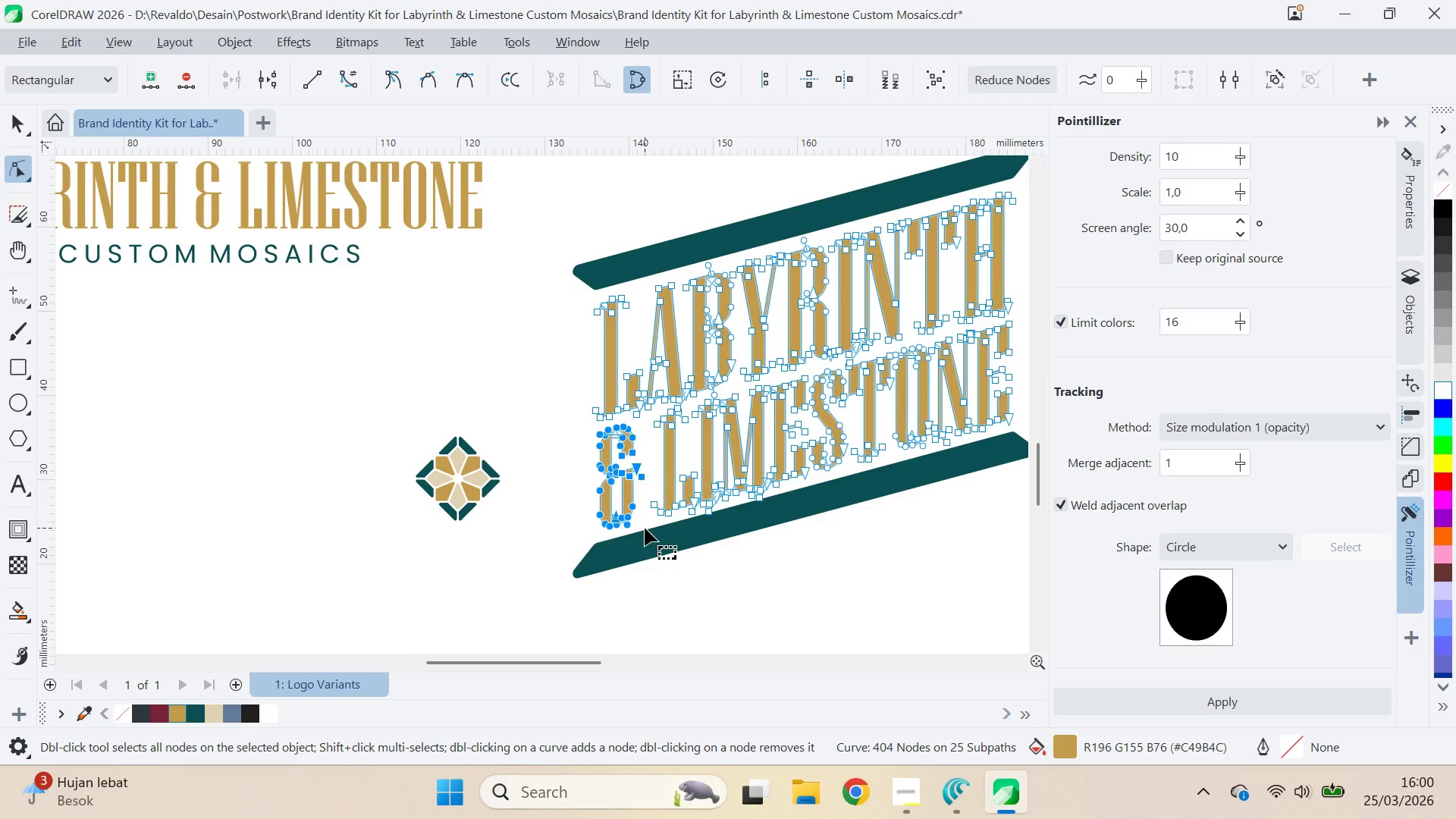 
hold_key(key=AltLeft, duration=1.52)
 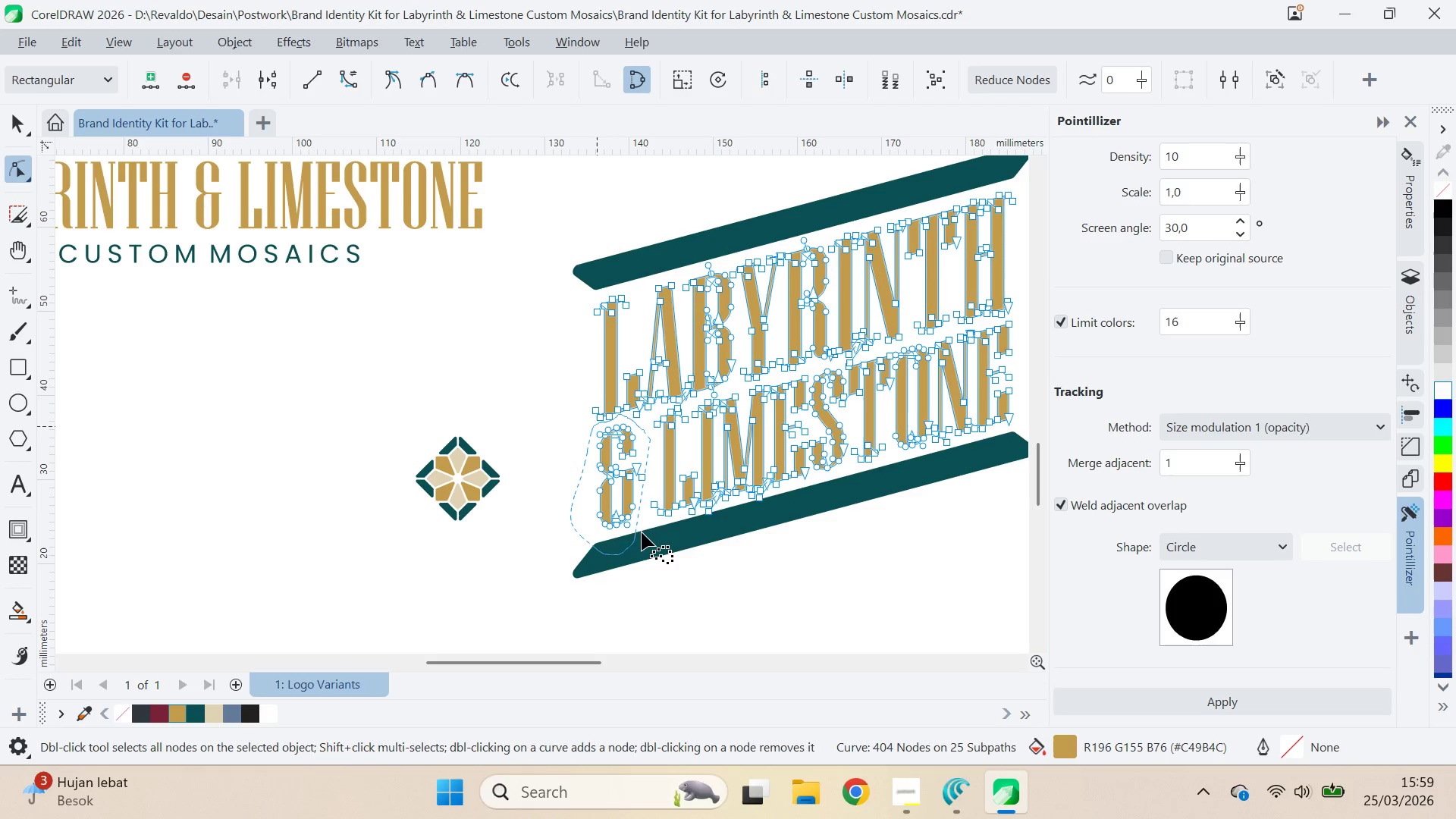 
hold_key(key=AltLeft, duration=0.95)
 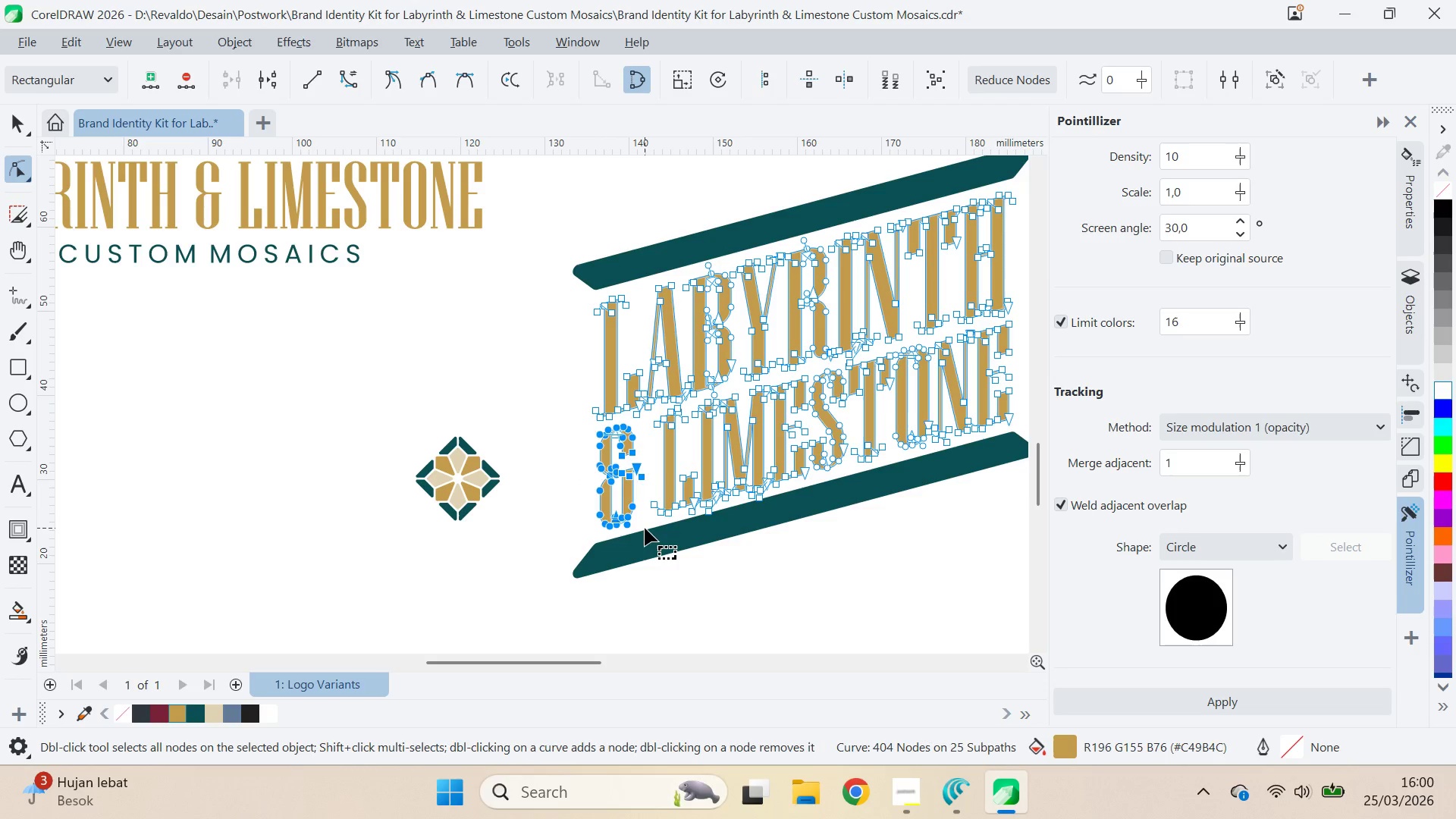 
key(Delete)
 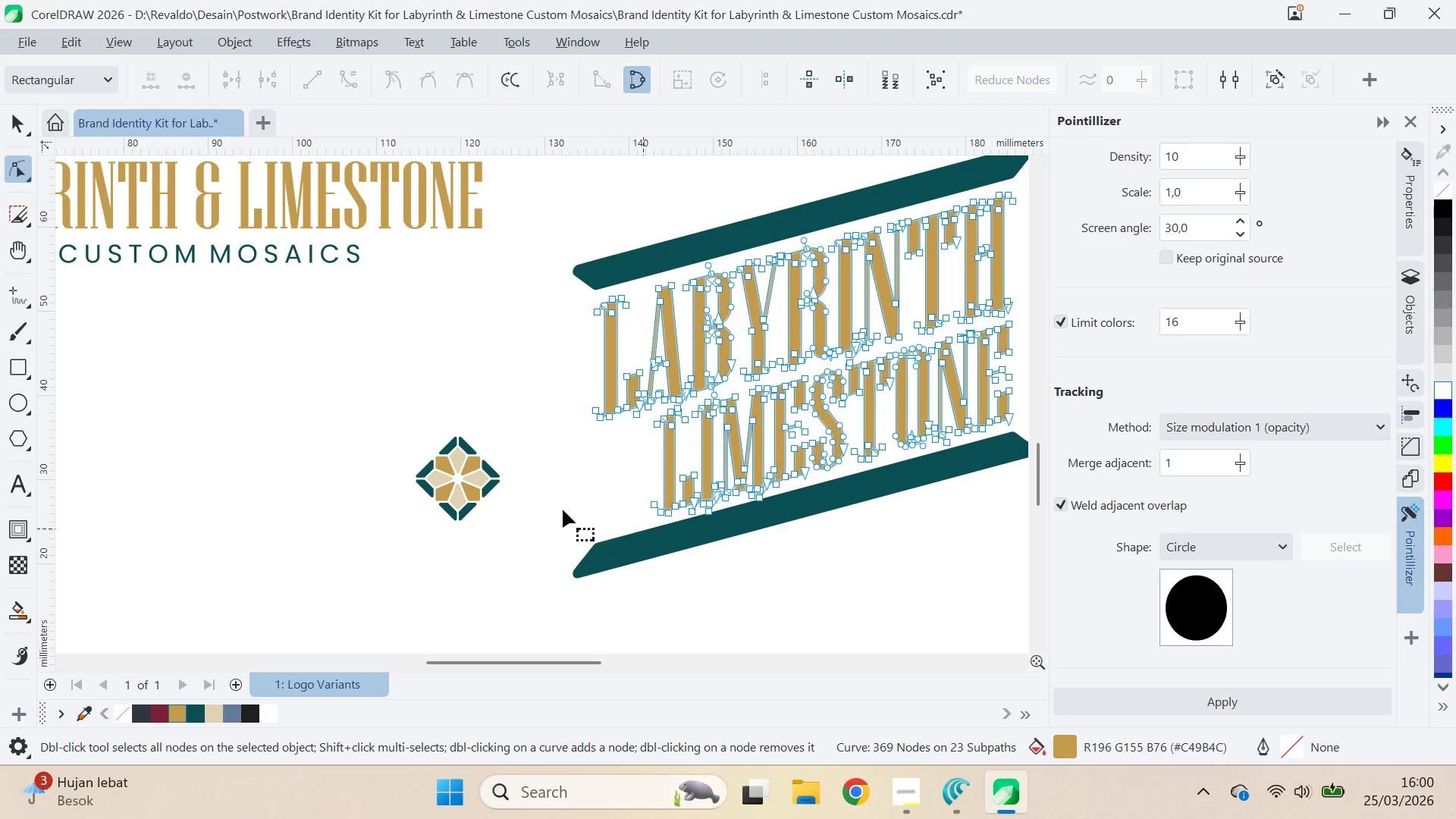 
key(V)
 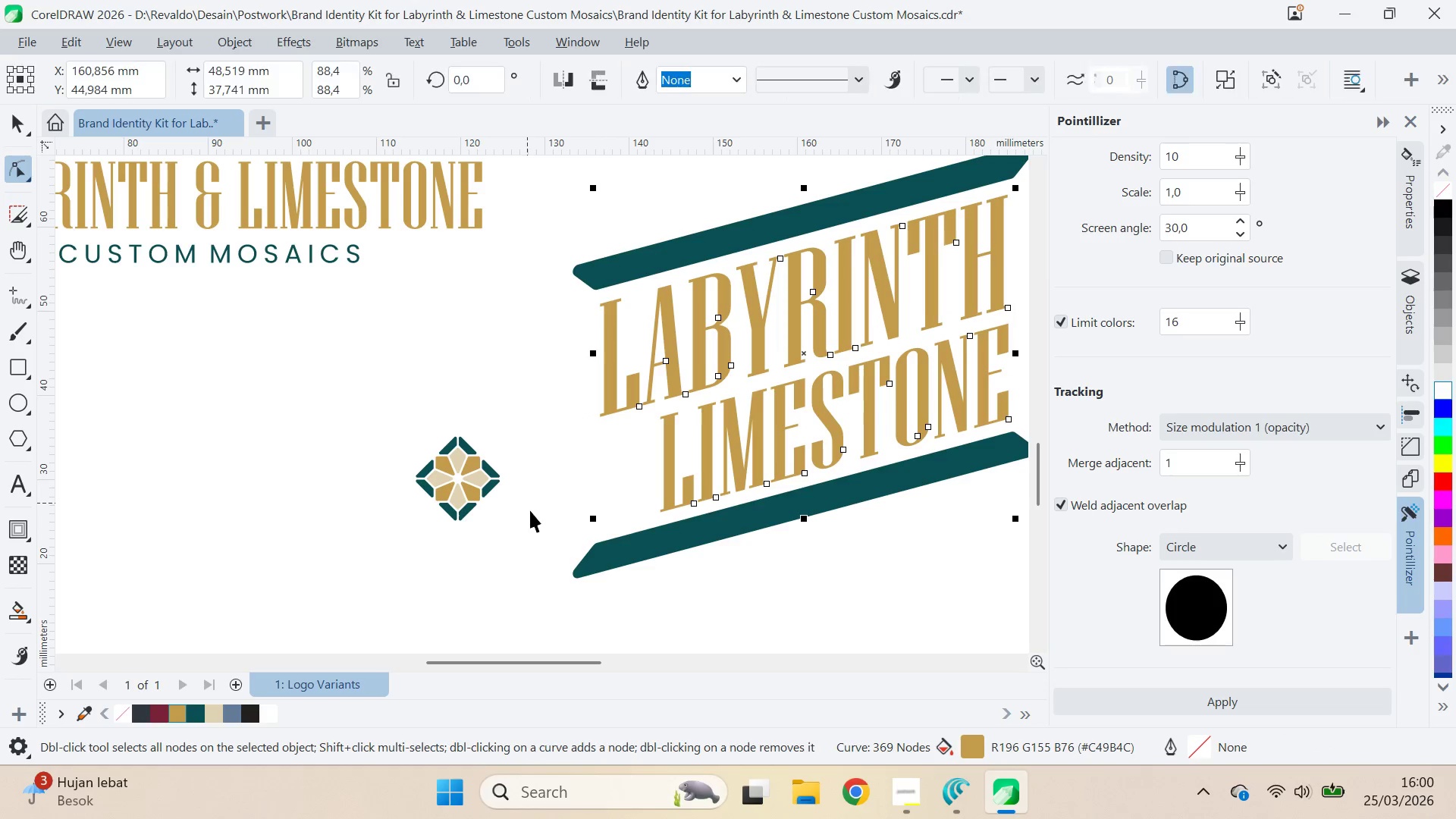 
left_click_drag(start_coordinate=[532, 511], to_coordinate=[522, 507])
 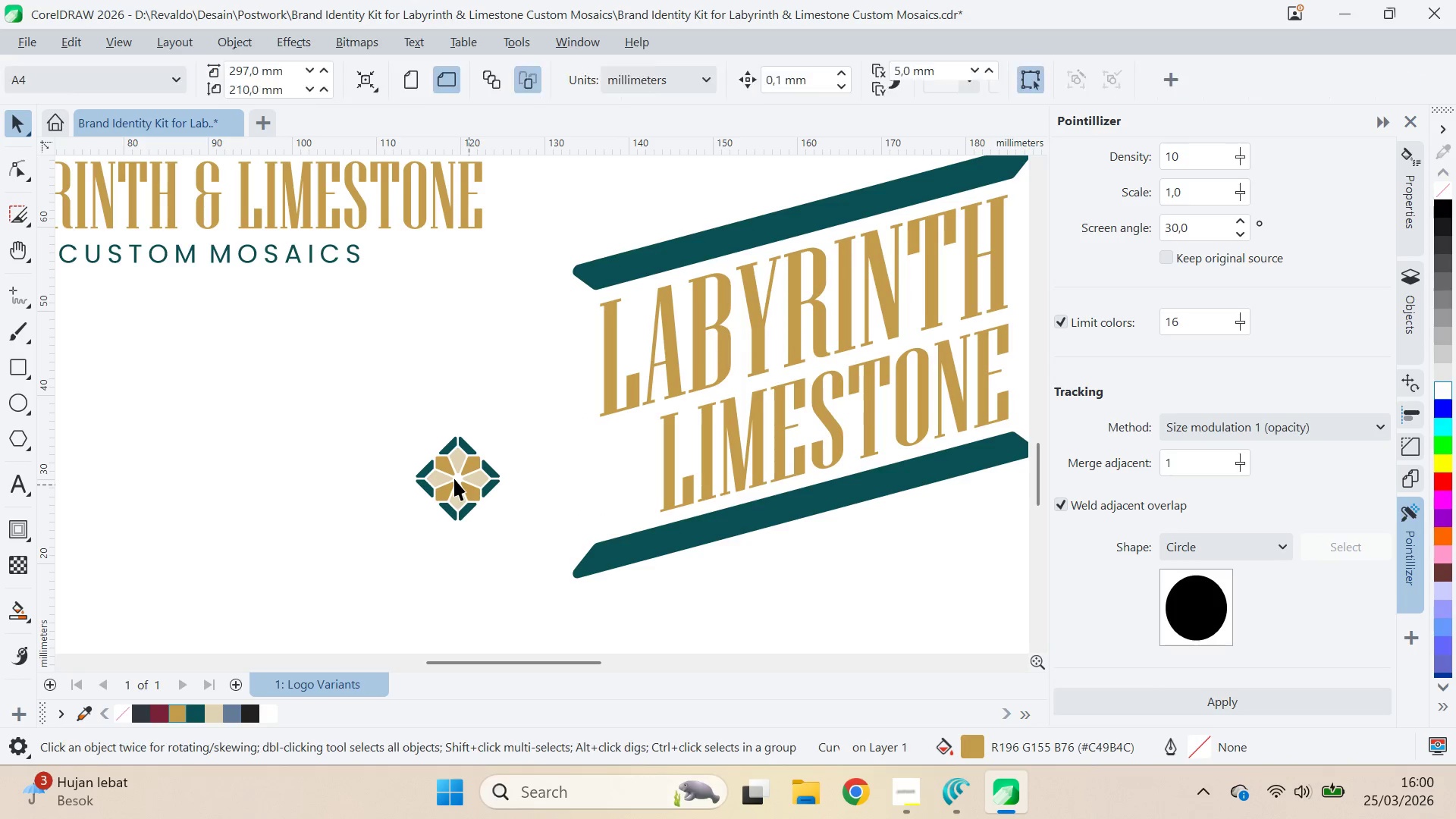 
left_click_drag(start_coordinate=[454, 479], to_coordinate=[601, 478])
 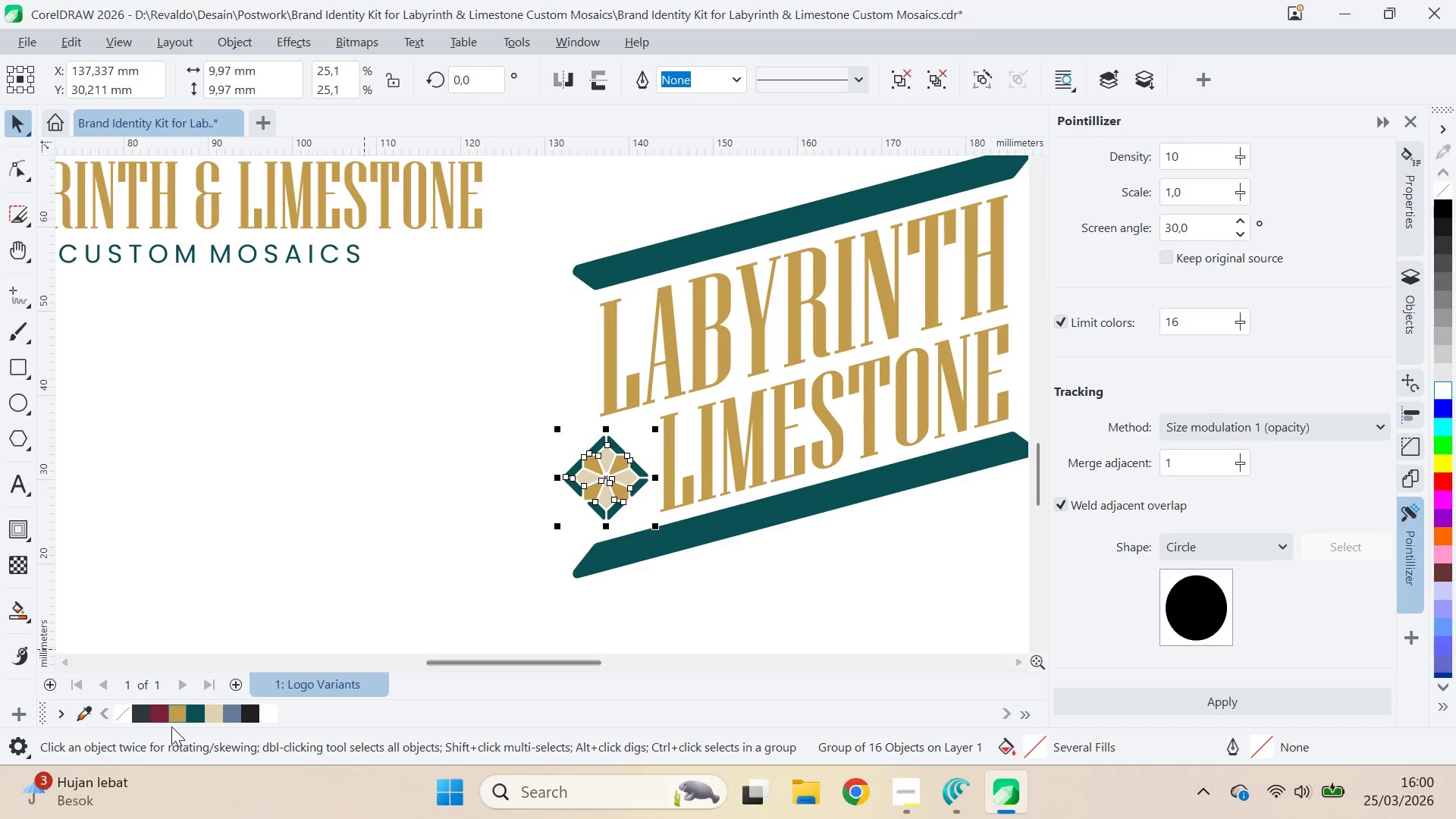 
left_click([178, 715])
 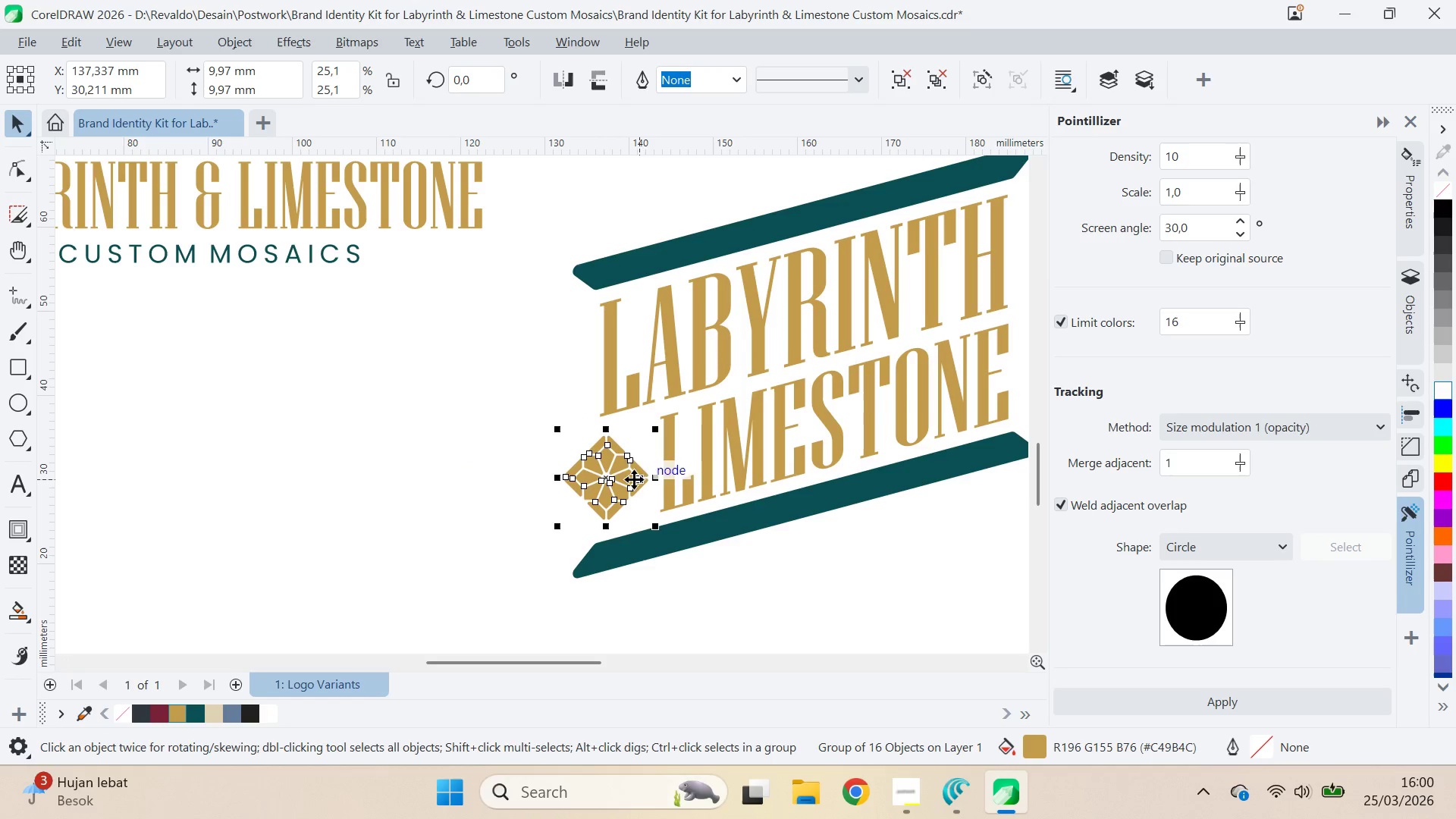 
left_click([617, 482])
 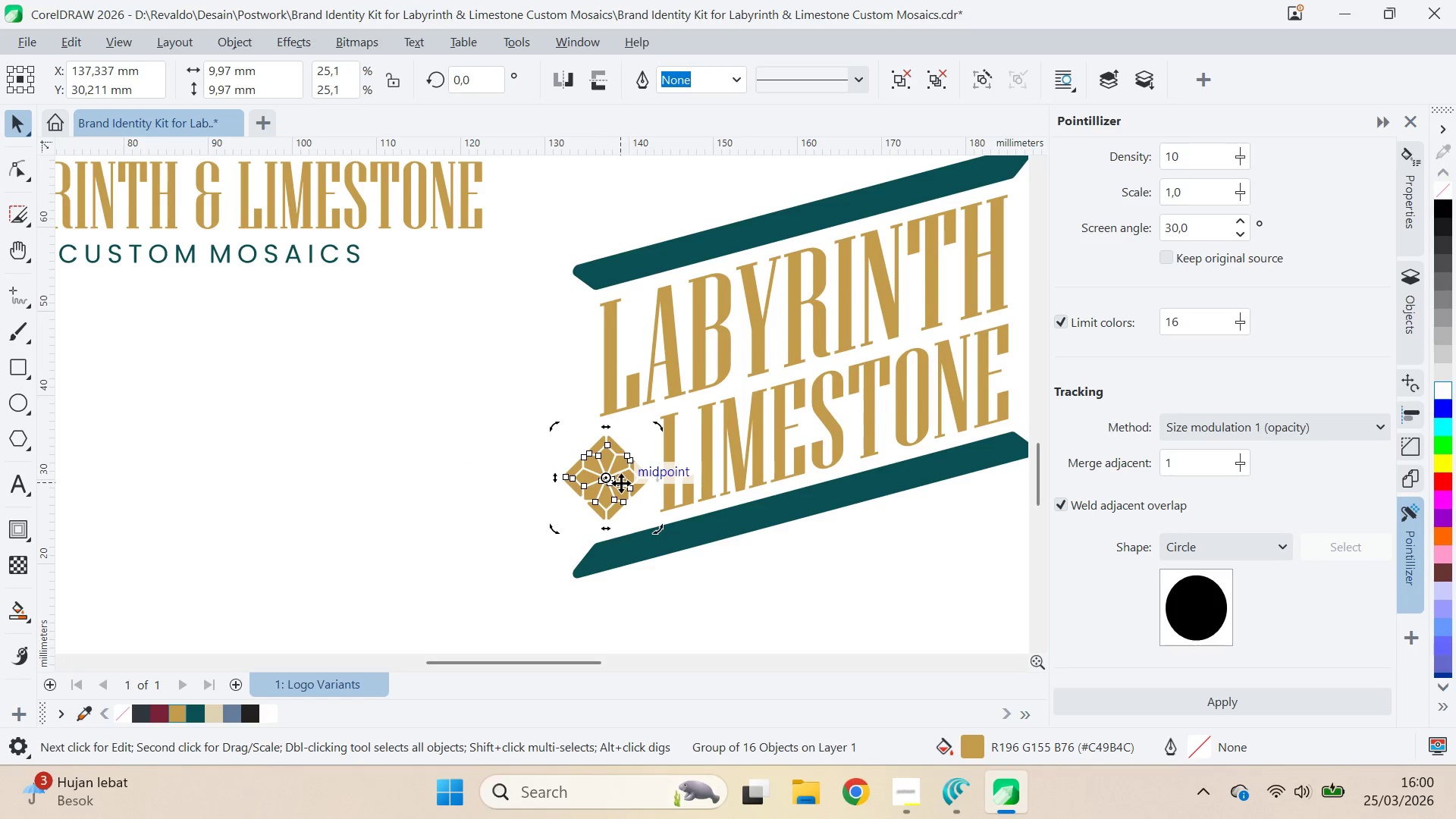 
scroll: coordinate [625, 487], scroll_direction: up, amount: 10.0
 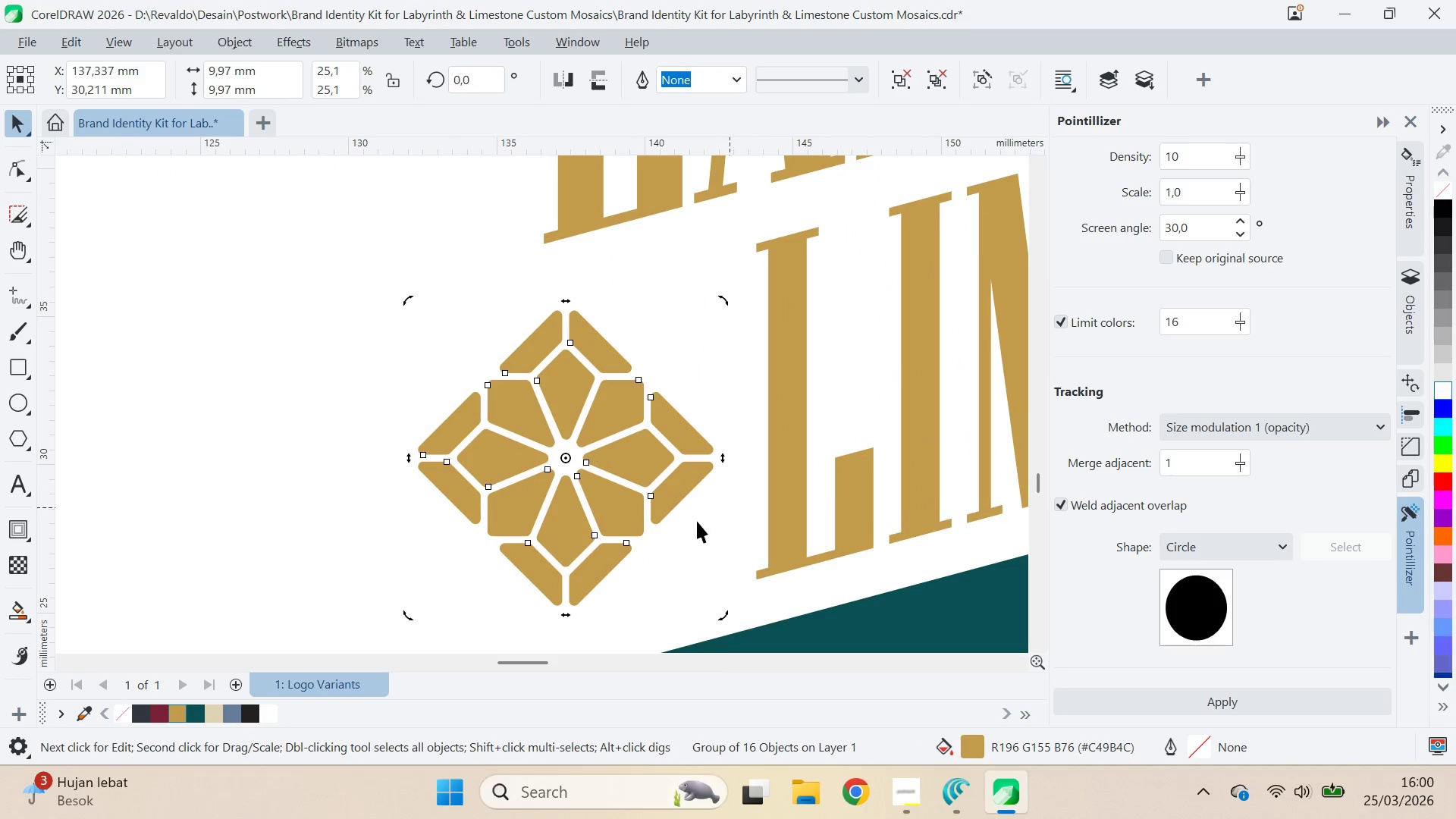 
left_click([649, 512])
 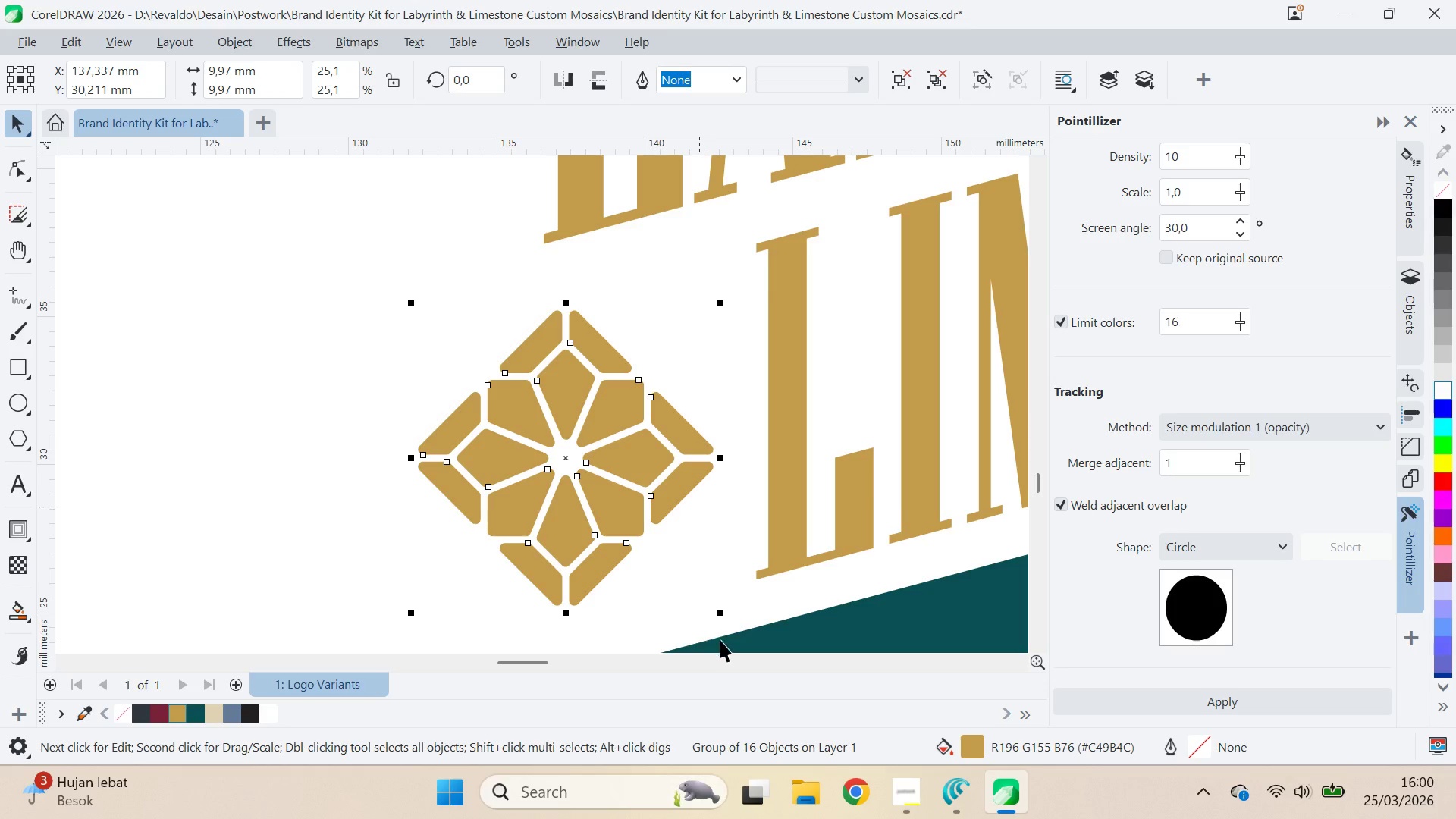 
hold_key(key=ShiftLeft, duration=0.78)
 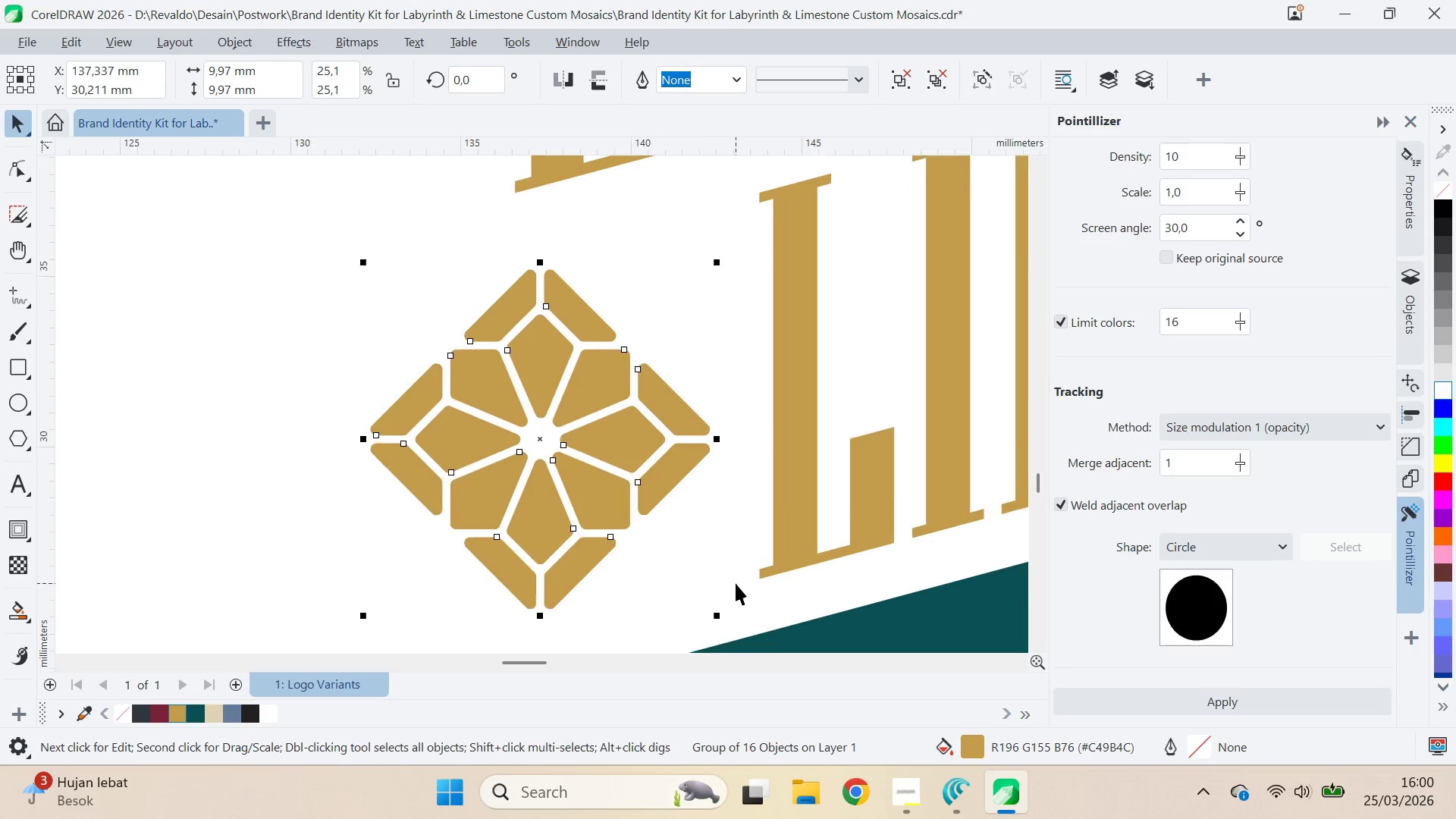 
scroll: coordinate [783, 527], scroll_direction: down, amount: 3.0
 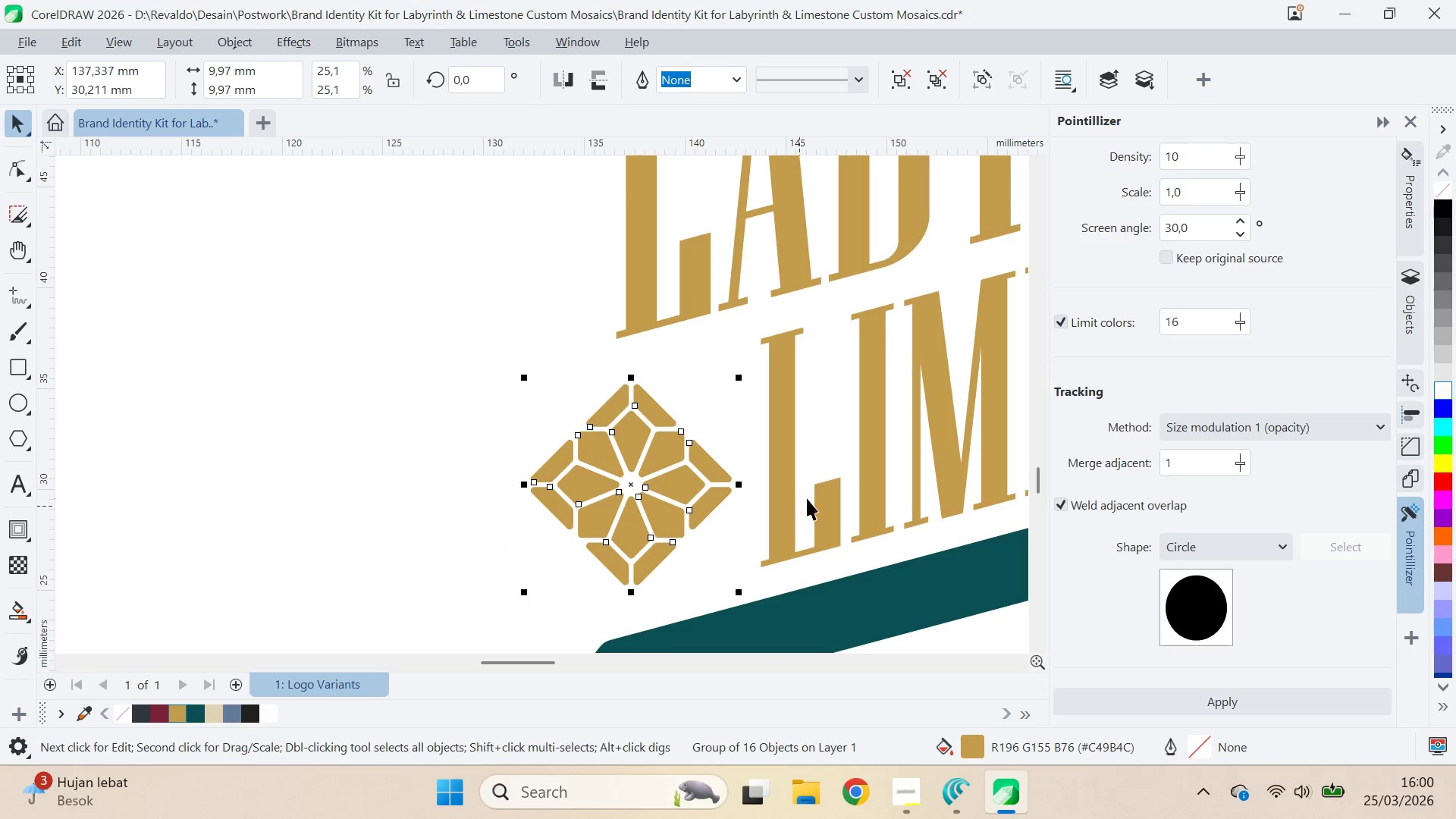 
key(Q)
 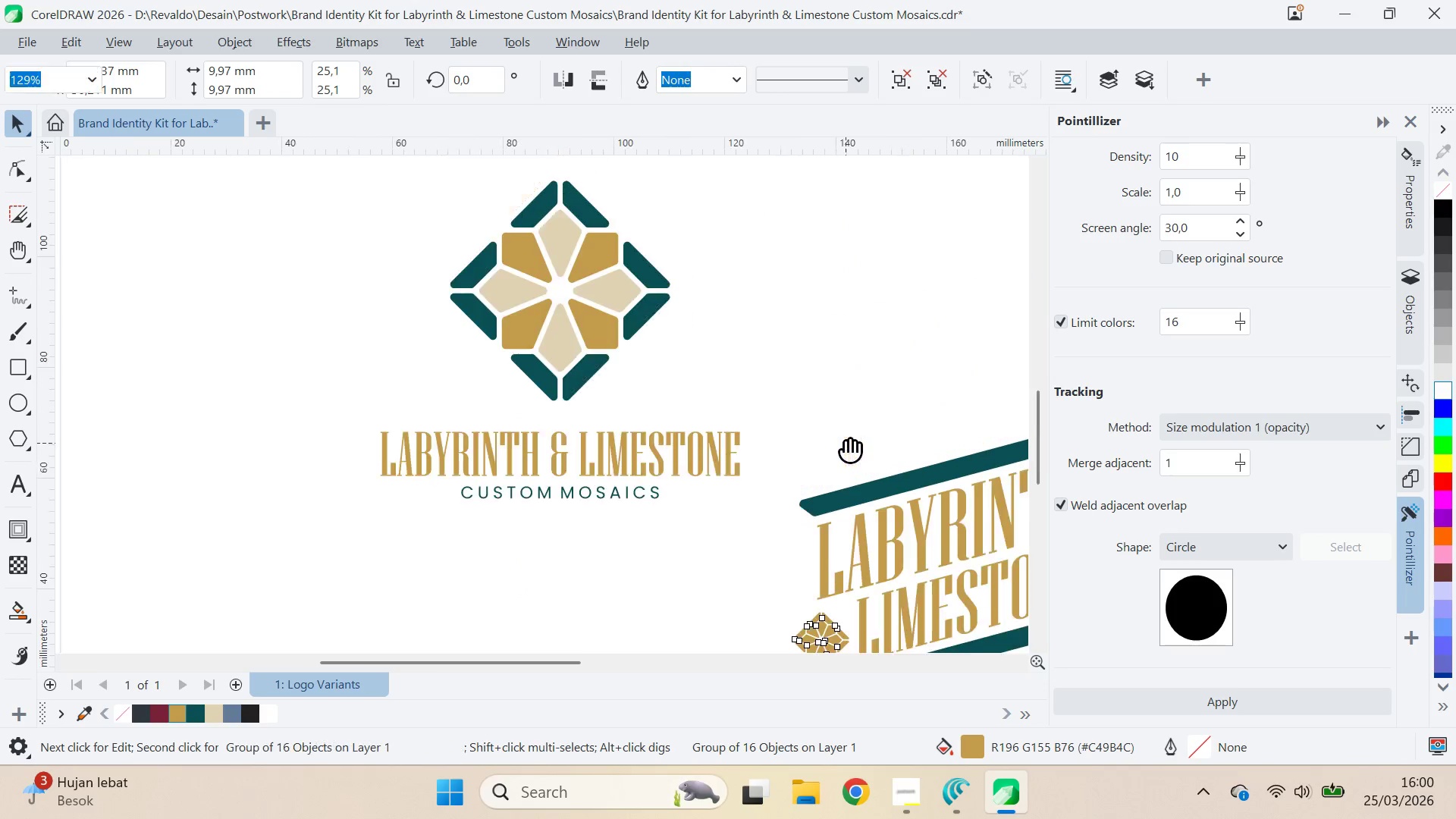 
left_click_drag(start_coordinate=[846, 442], to_coordinate=[494, 326])
 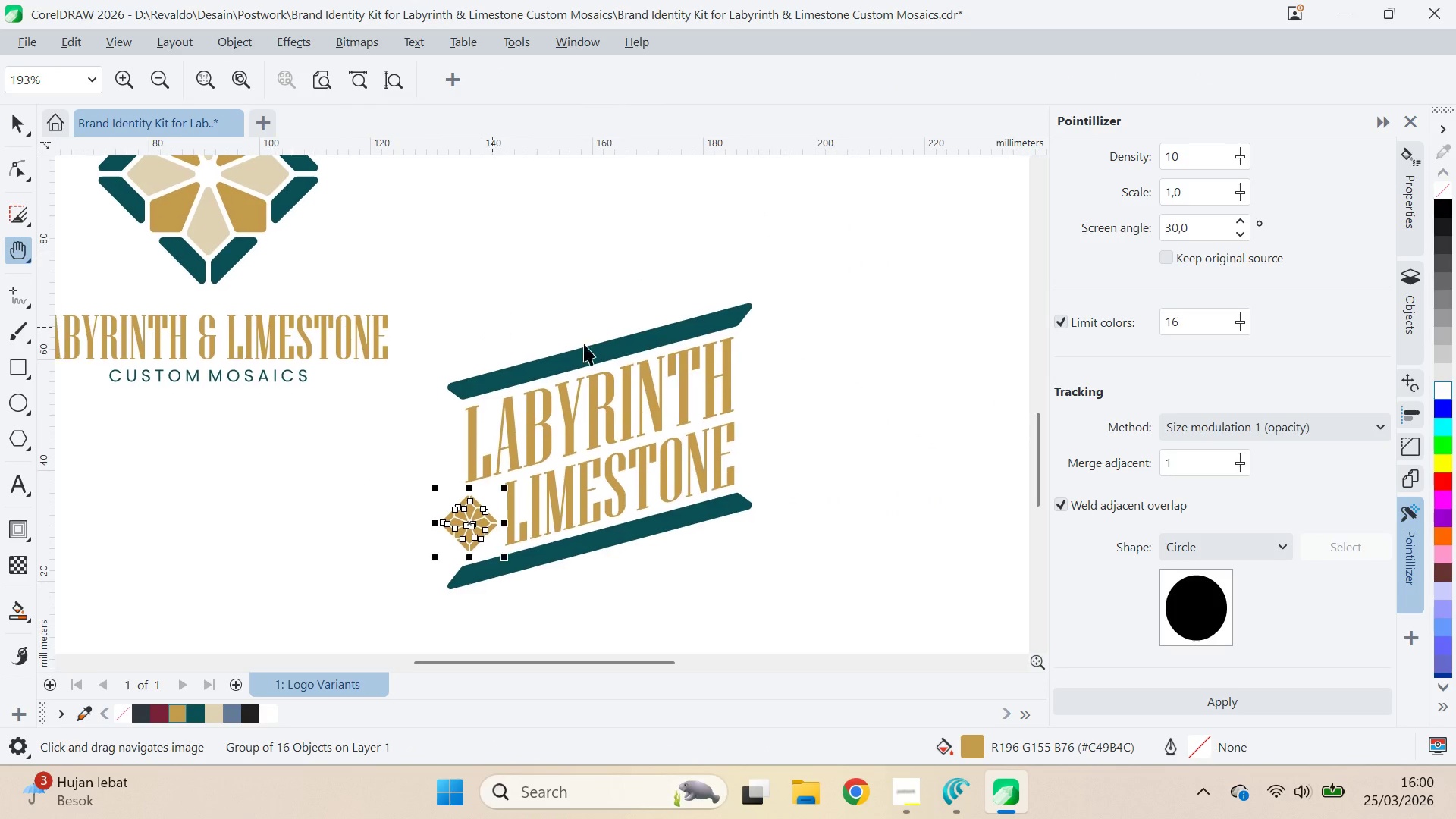 
scroll: coordinate [824, 473], scroll_direction: down, amount: 10.0
 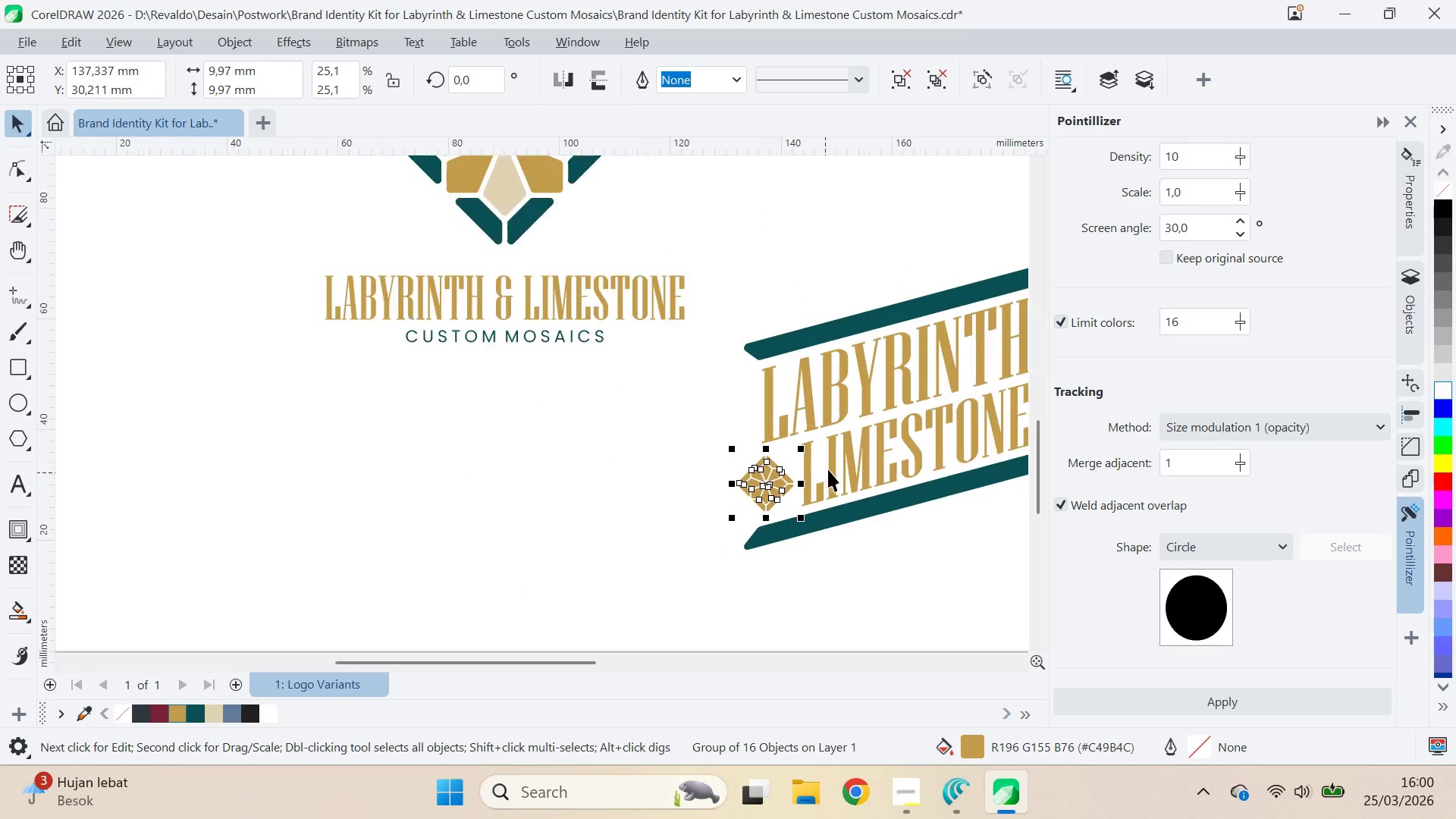 
key(V)
 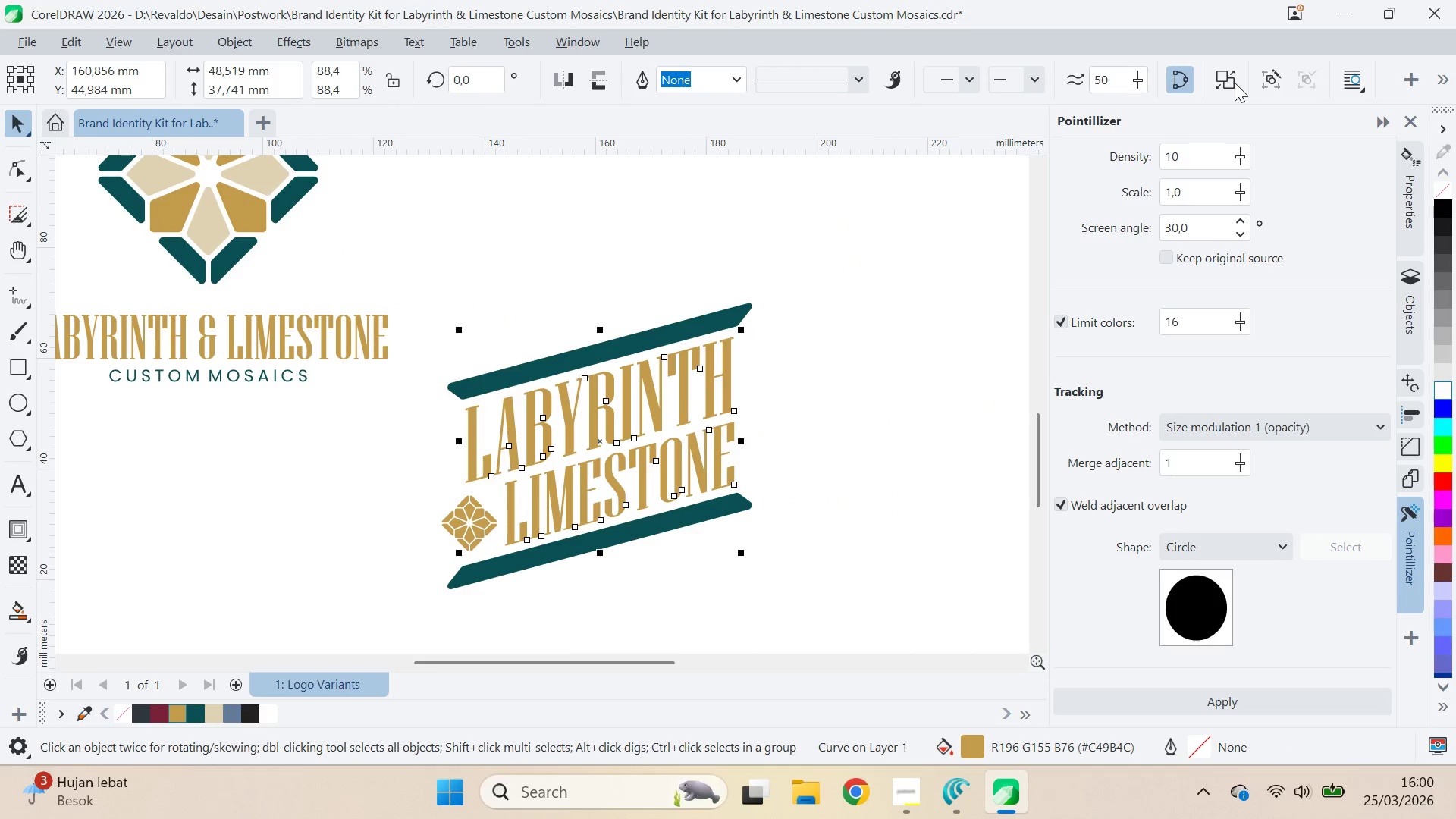 
hold_key(key=ControlLeft, duration=0.83)
 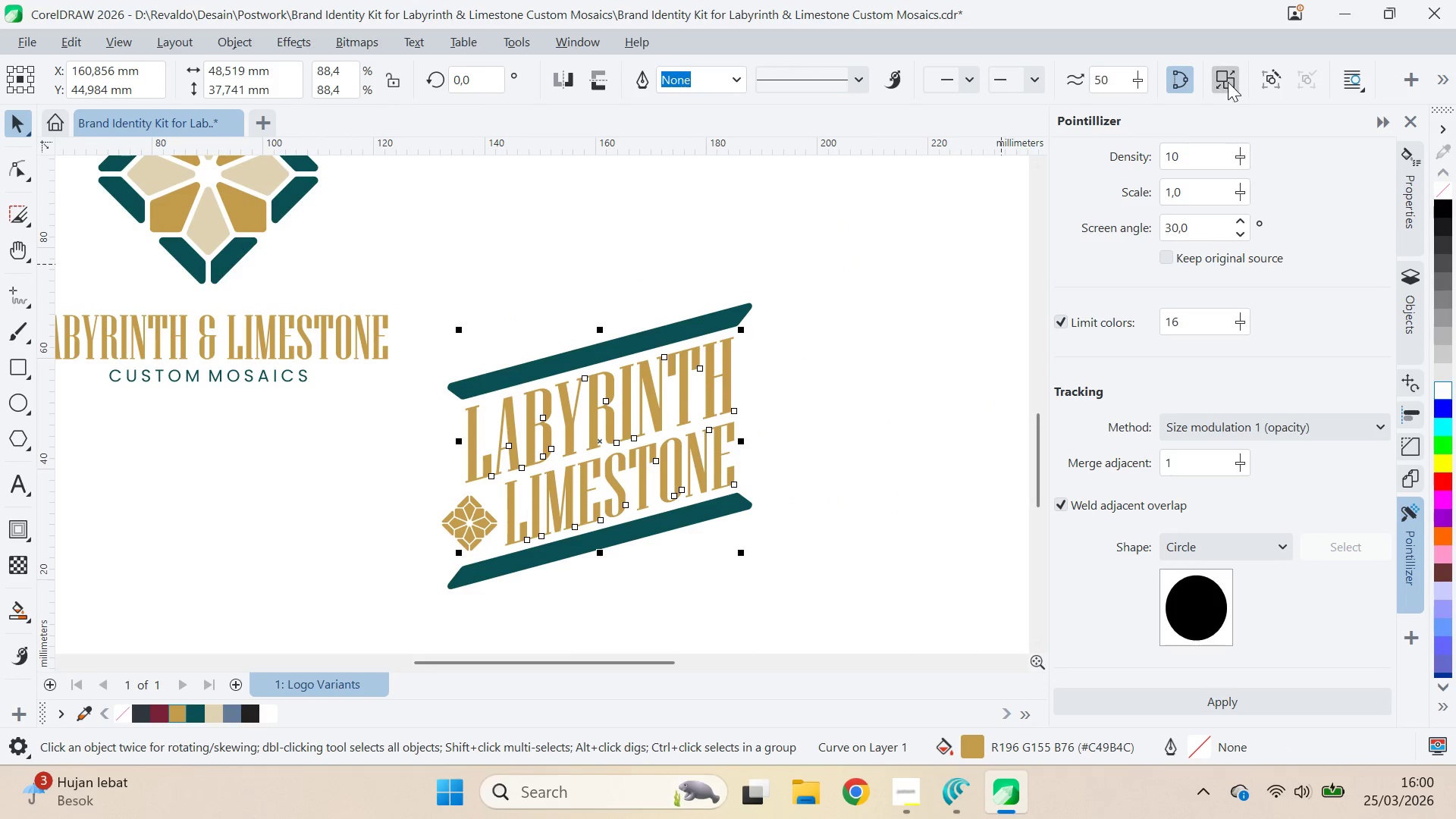 
left_click([1228, 82])
 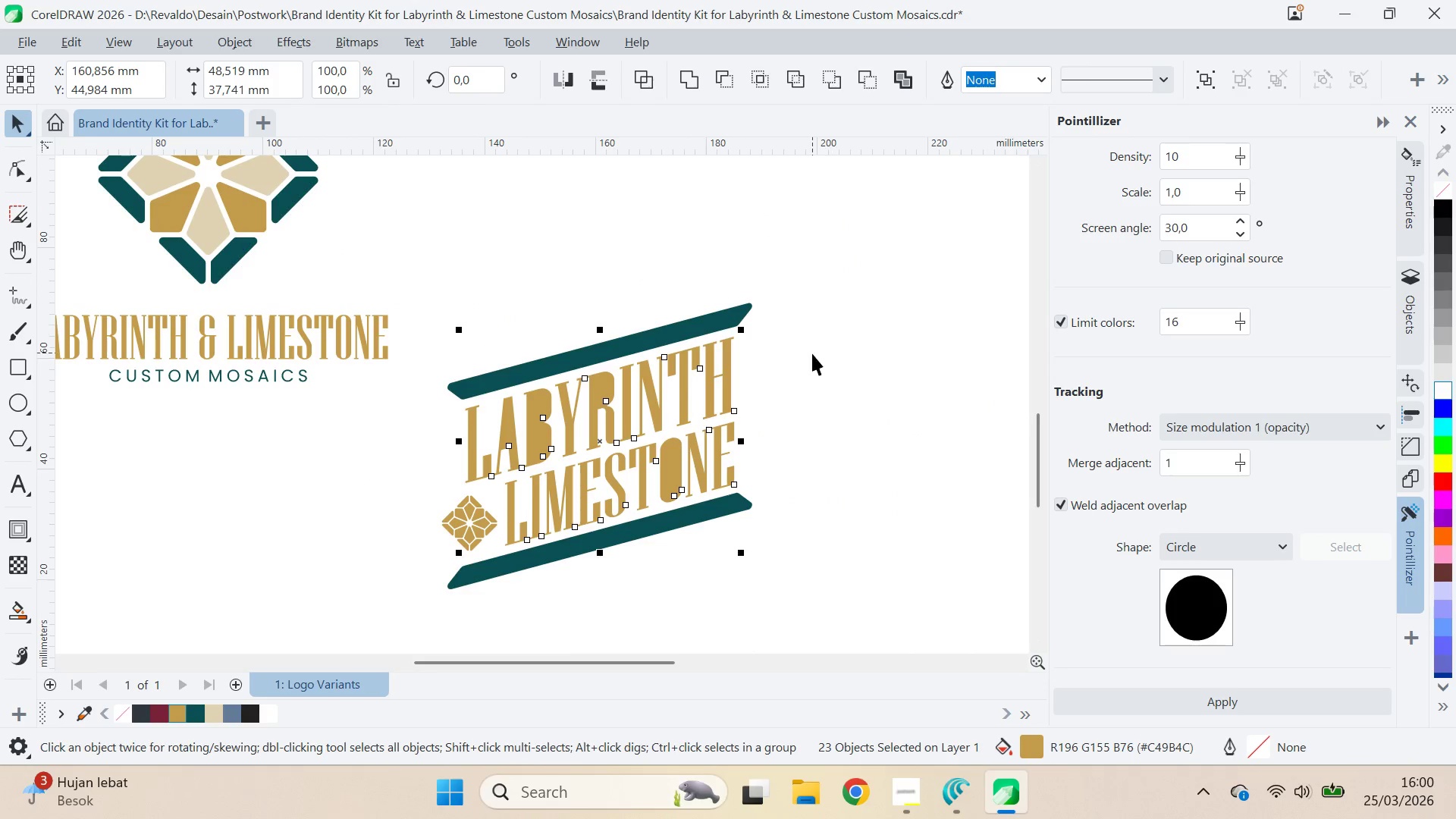 
key(Control+ControlLeft)
 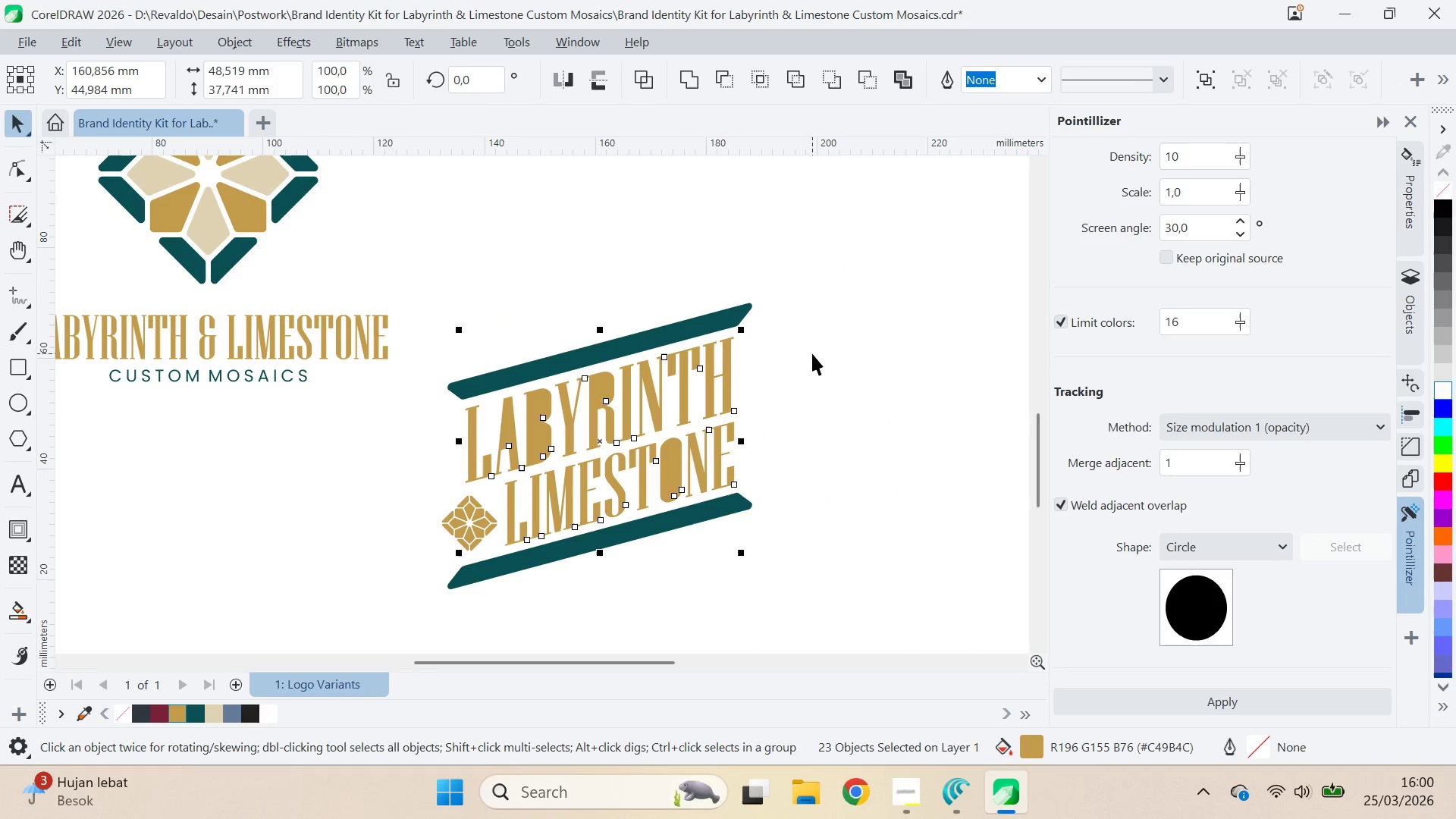 
key(Control+Z)
 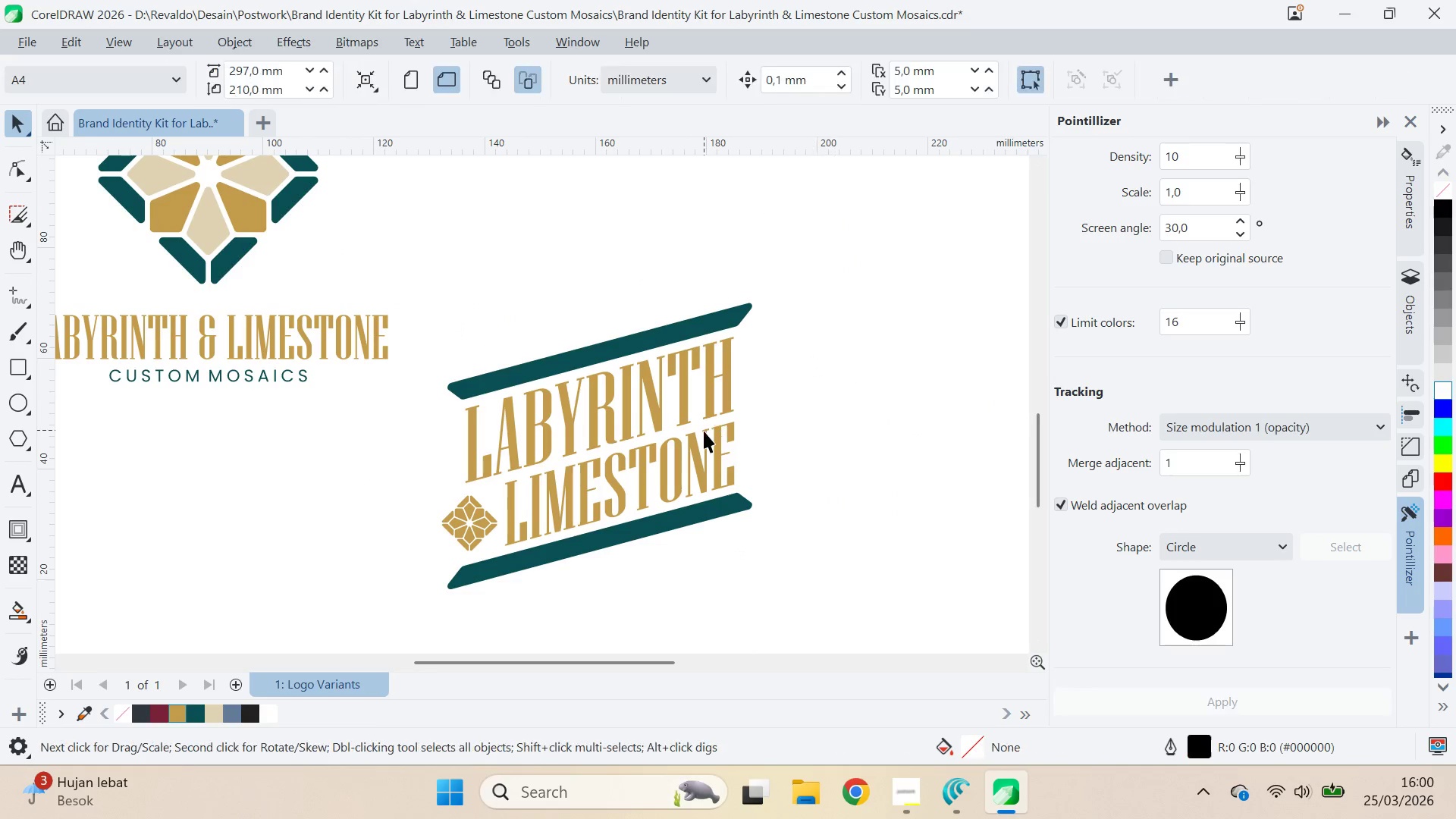 
double_click([704, 433])
 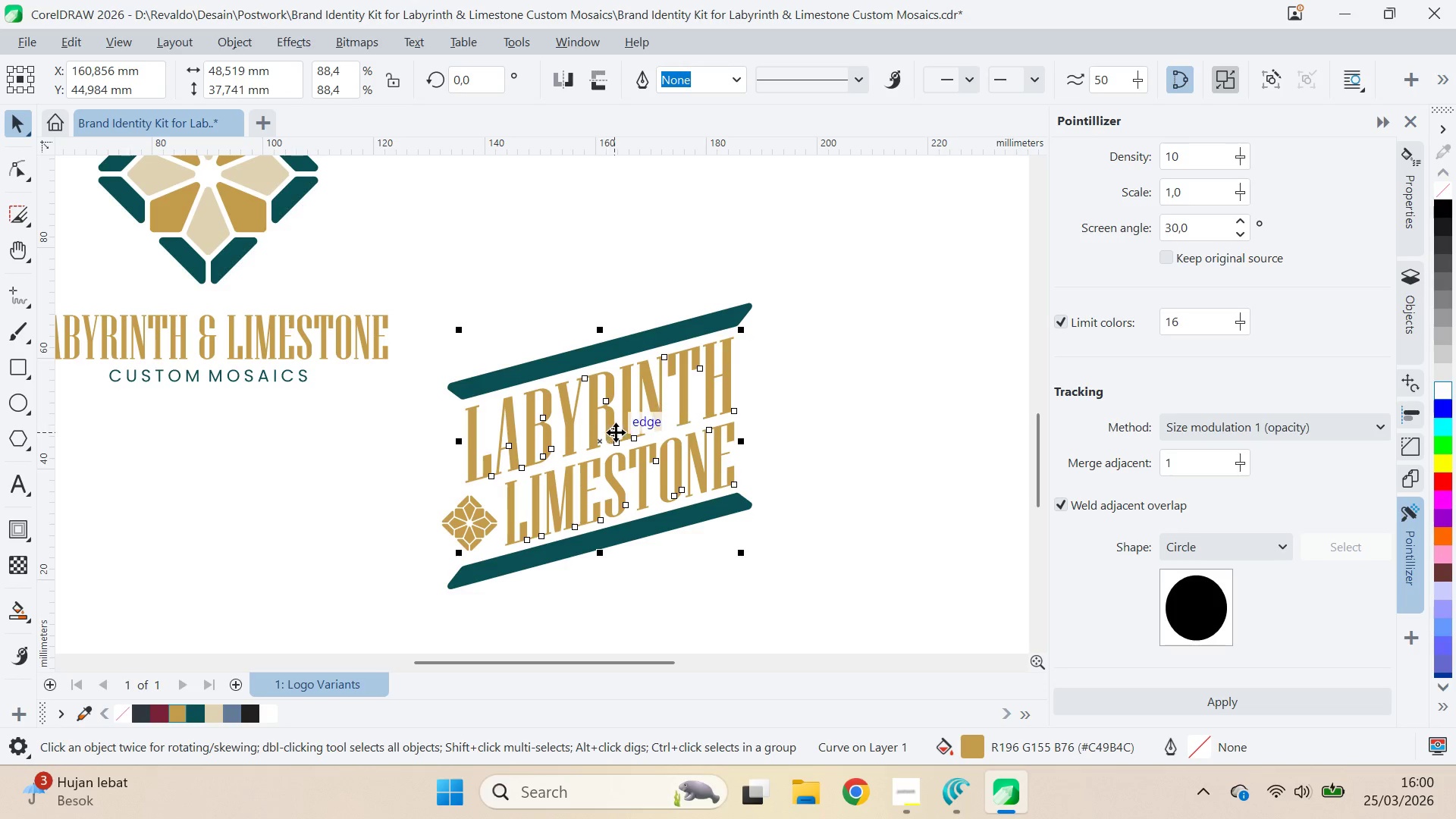 
scroll: coordinate [604, 444], scroll_direction: up, amount: 4.0
 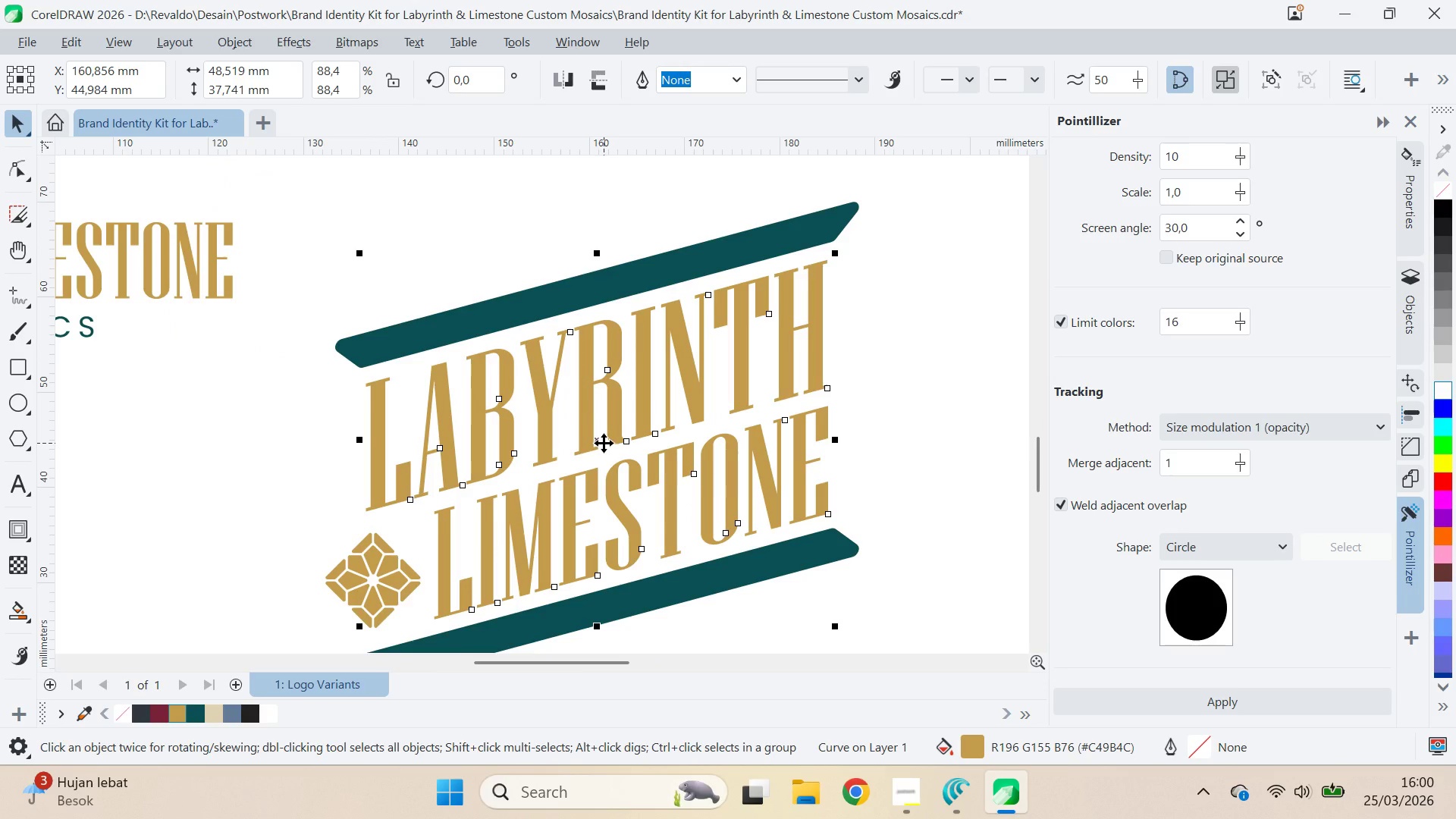 
key(A)
 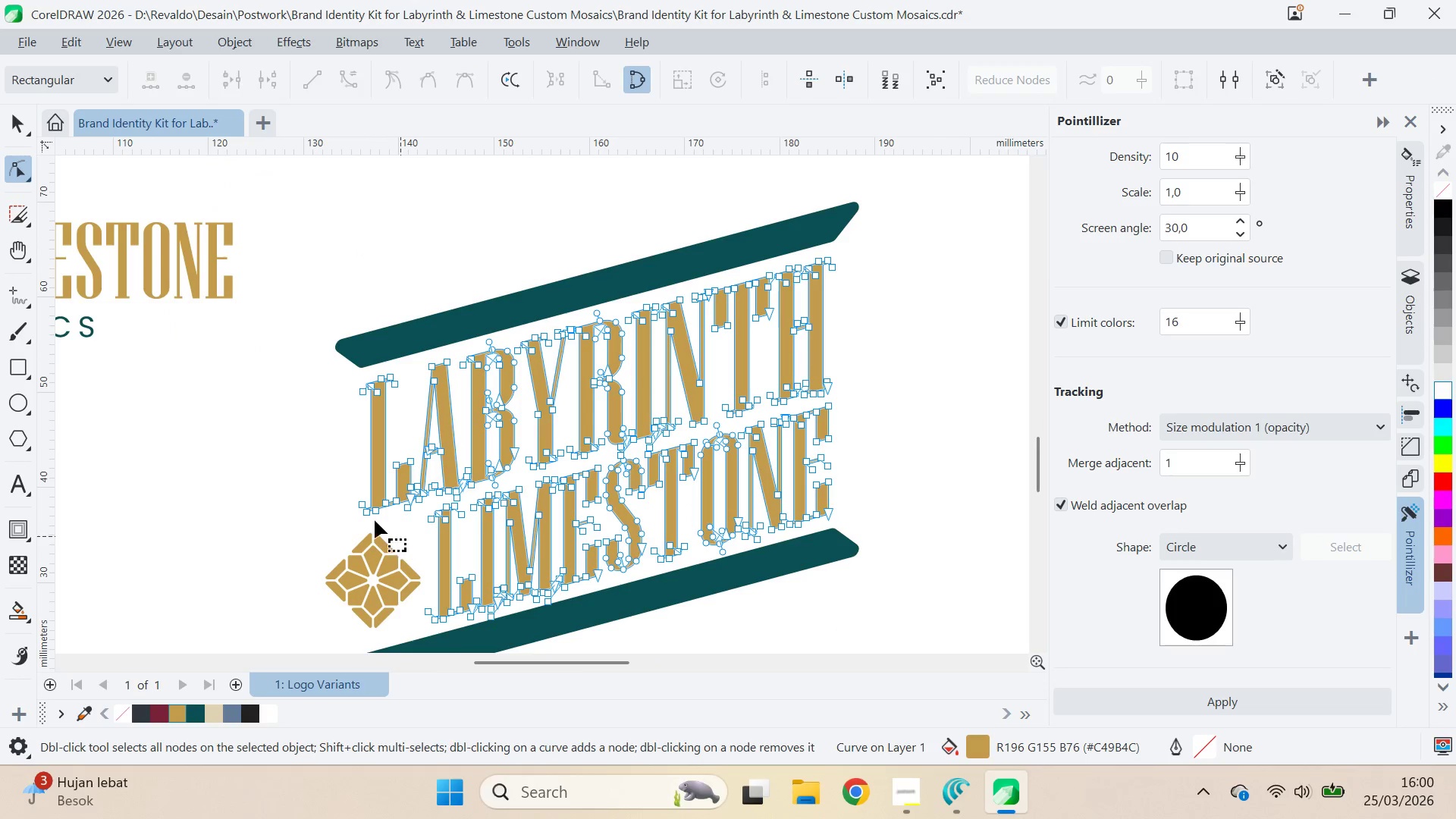 
hold_key(key=ShiftLeft, duration=1.5)
left_click_drag(start_coordinate=[352, 530], to_coordinate=[357, 522])
 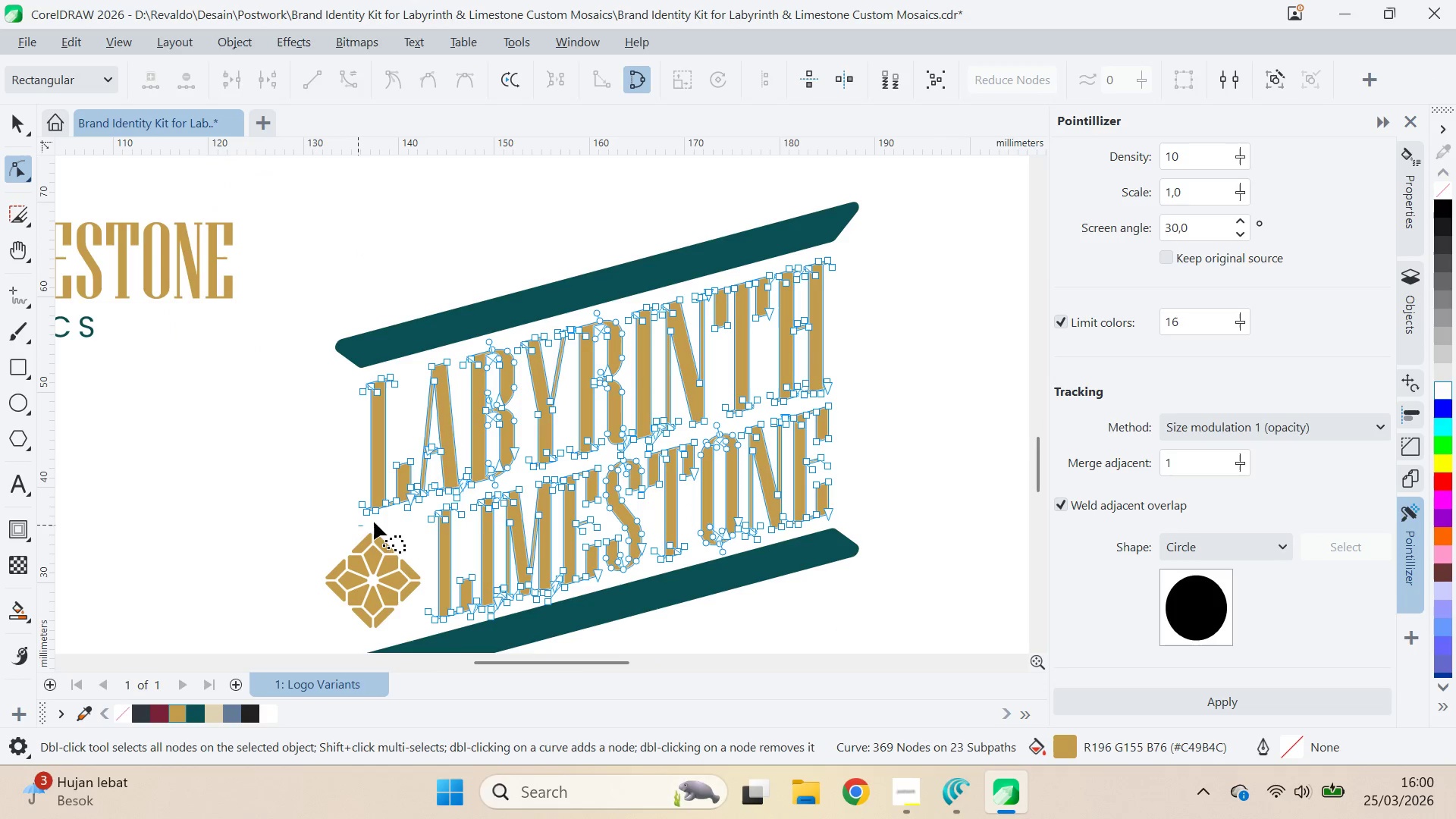 
hold_key(key=ShiftLeft, duration=0.33)
 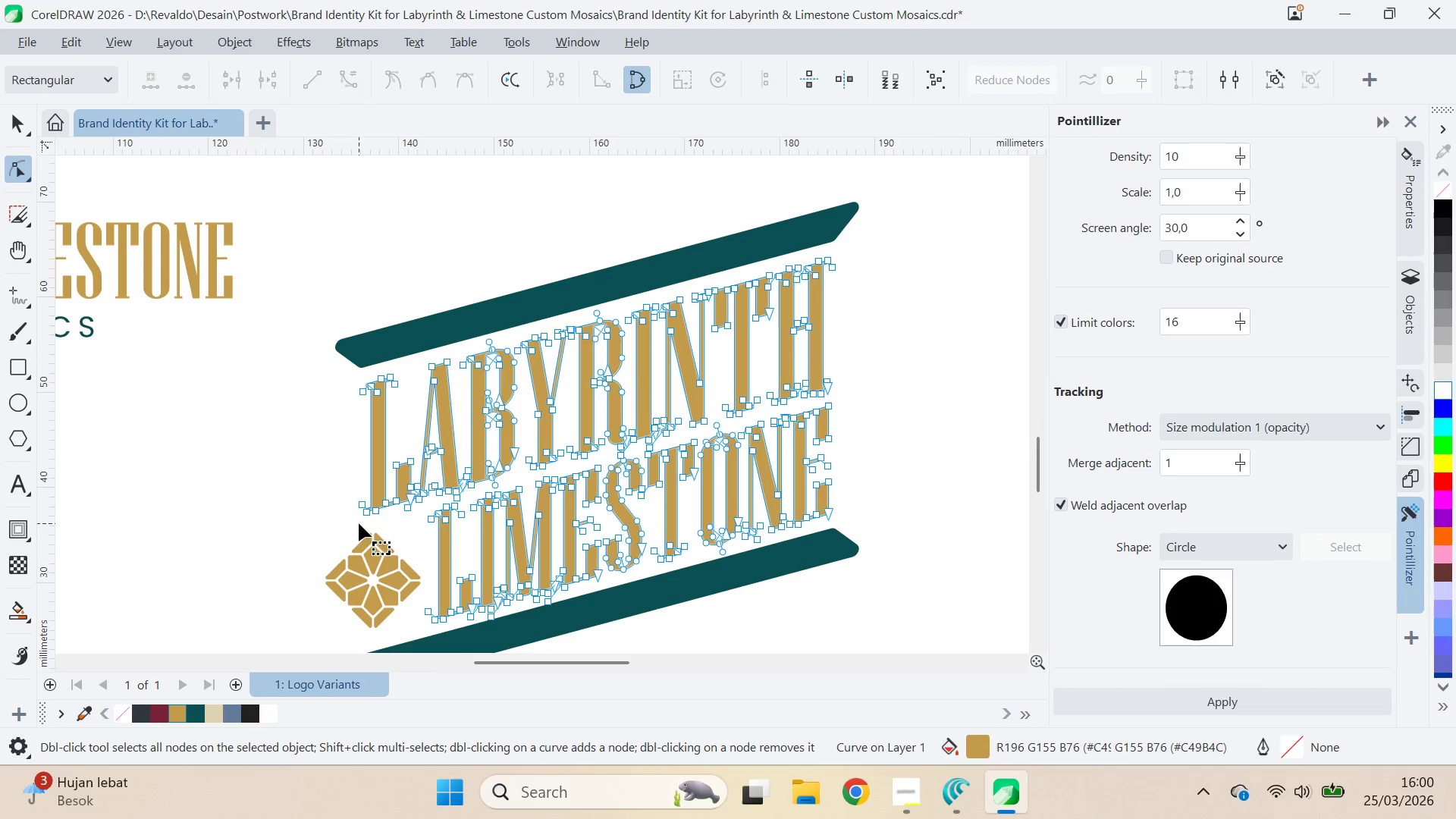 
hold_key(key=AltLeft, duration=1.5)
left_click_drag(start_coordinate=[358, 526], to_coordinate=[422, 606])
 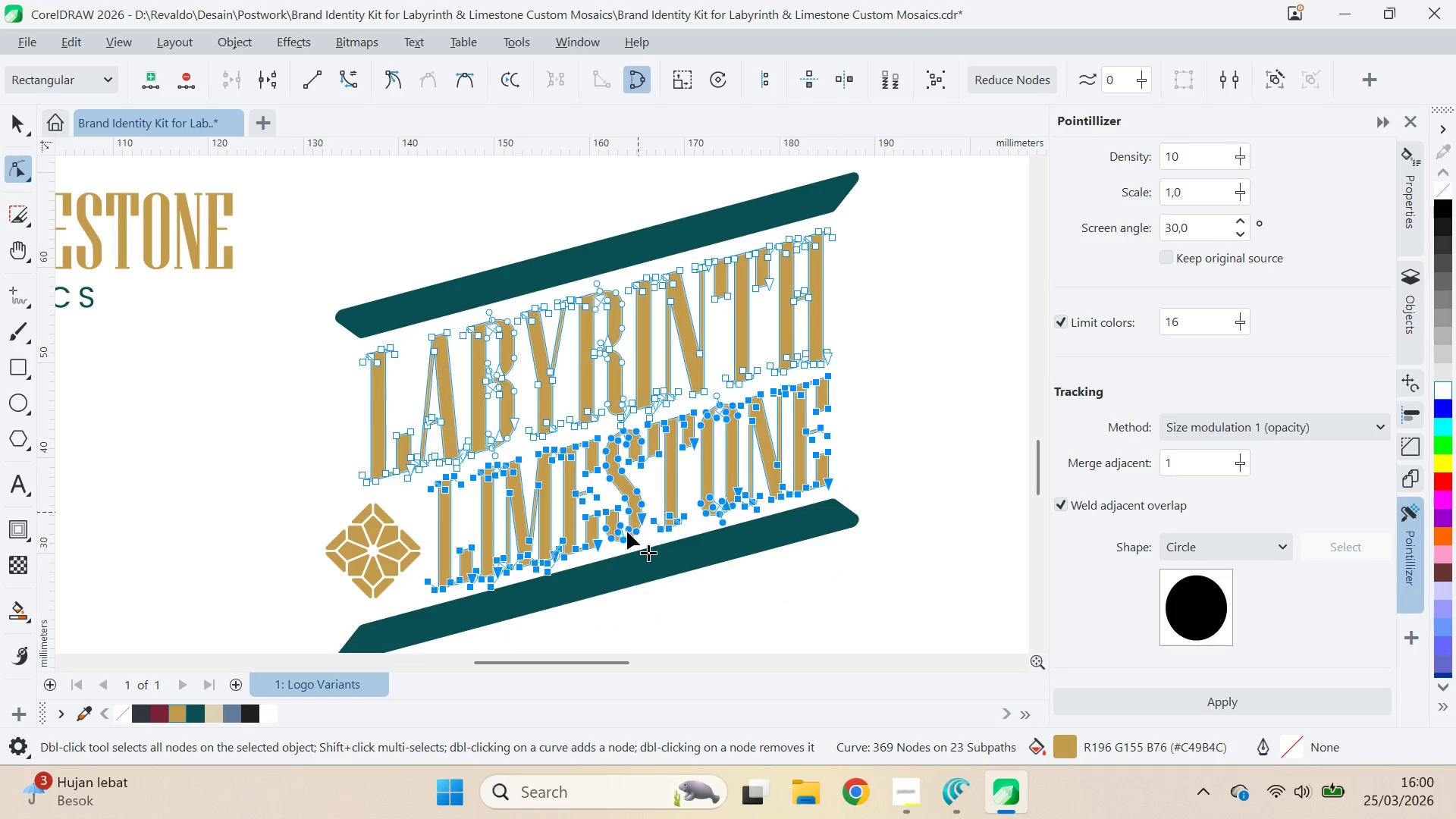 
hold_key(key=AltLeft, duration=1.51)
 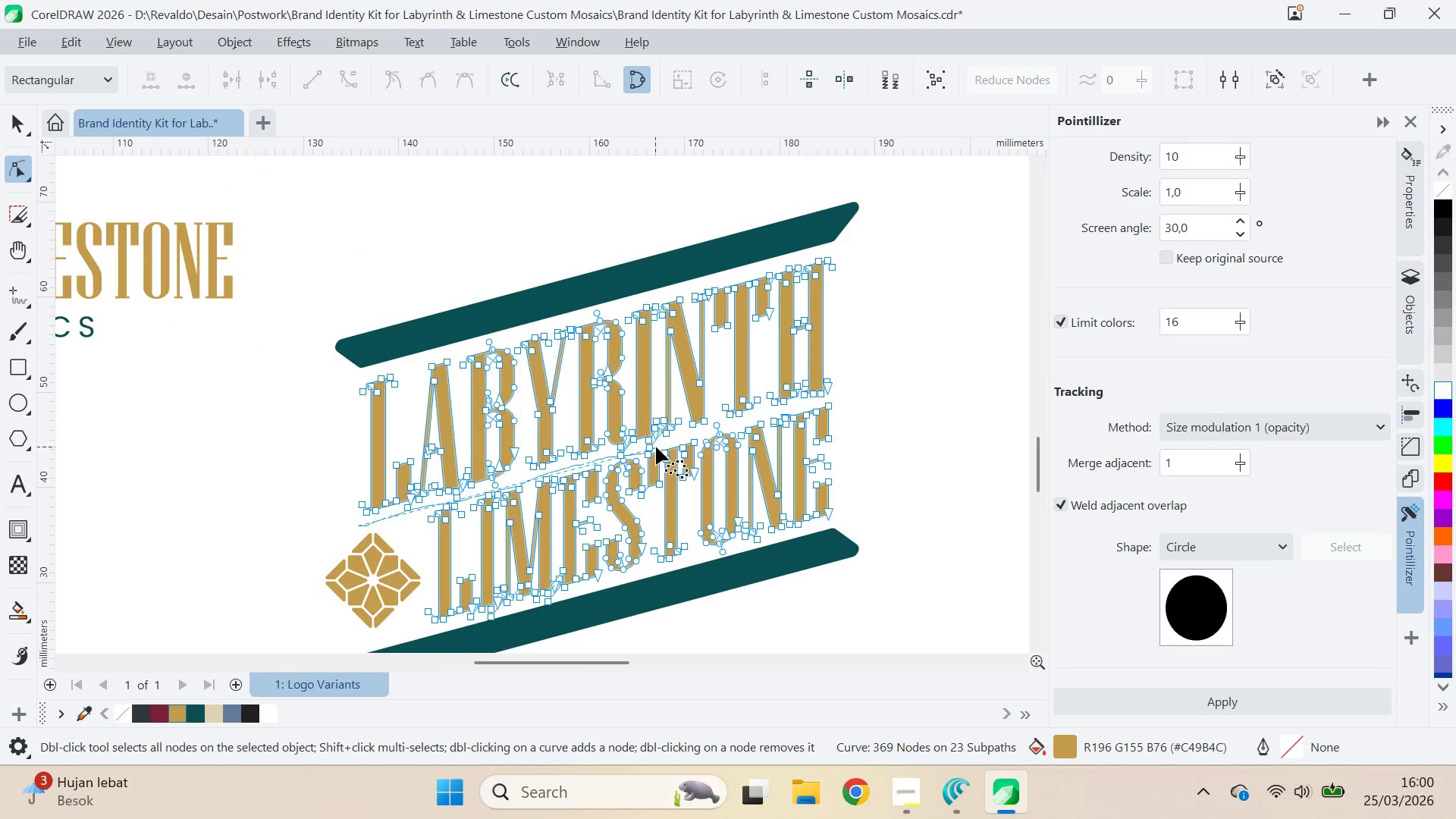 
hold_key(key=AltLeft, duration=1.52)
 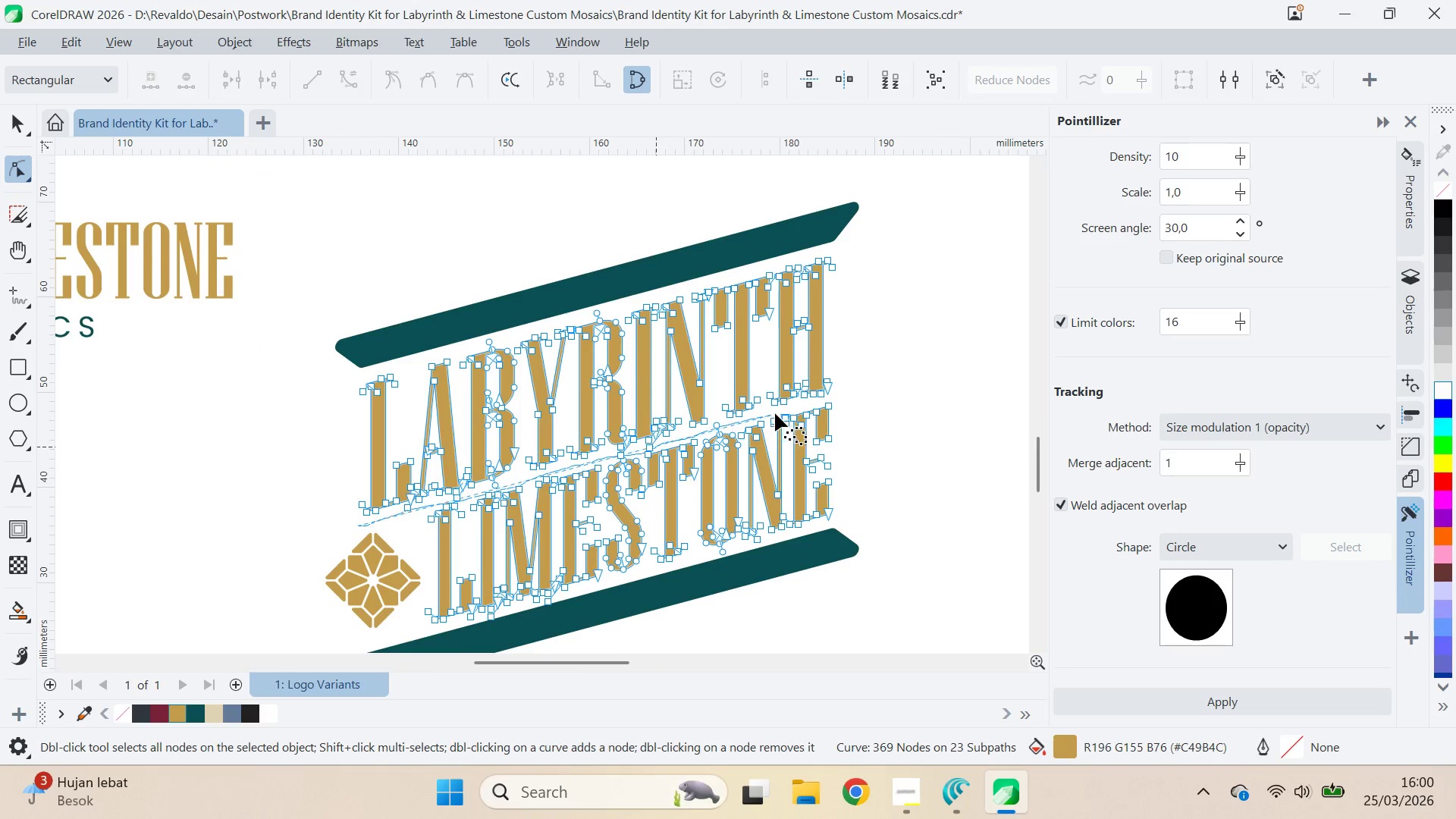 
hold_key(key=AltLeft, duration=1.52)
 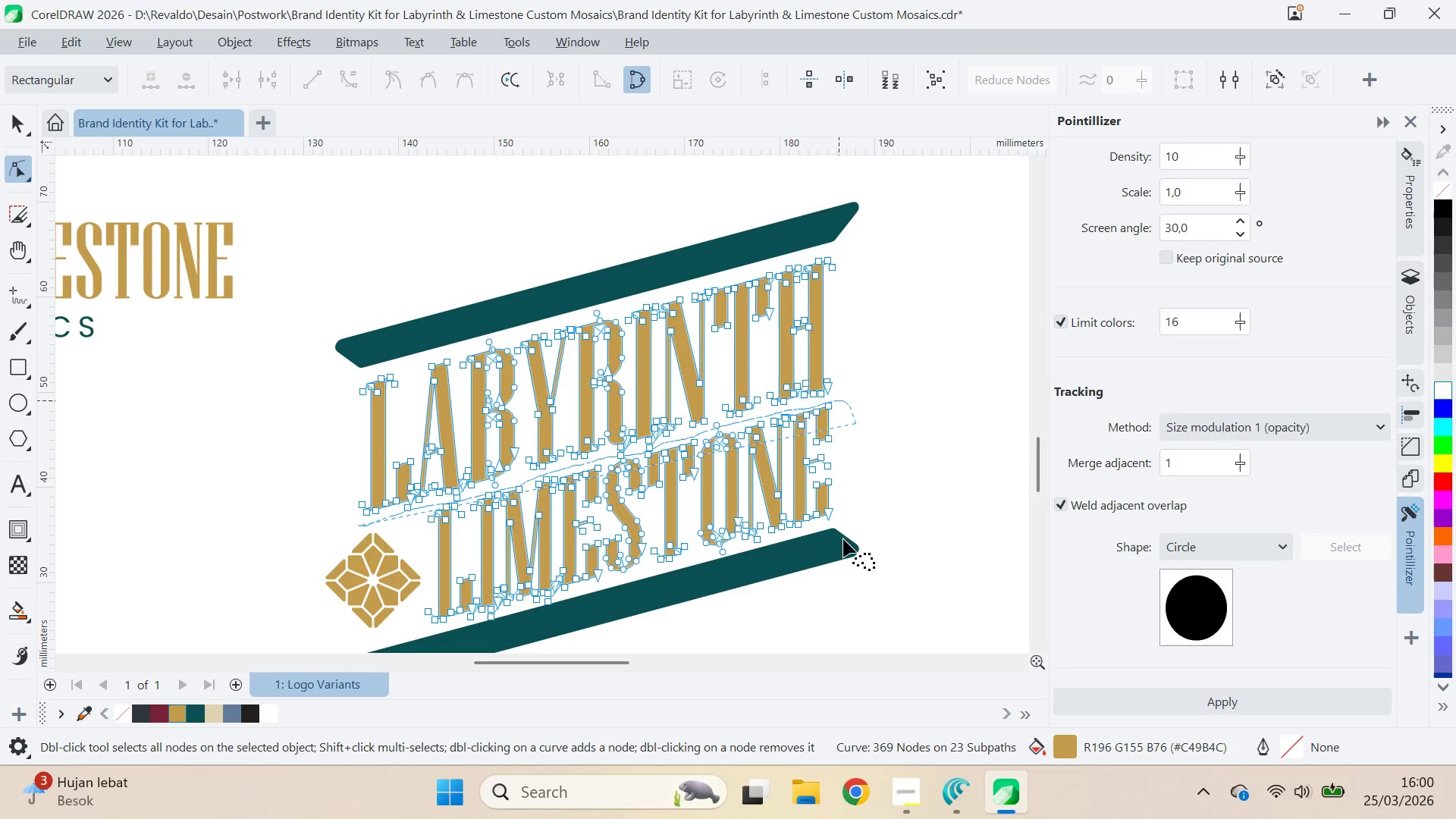 
hold_key(key=AltLeft, duration=1.5)
 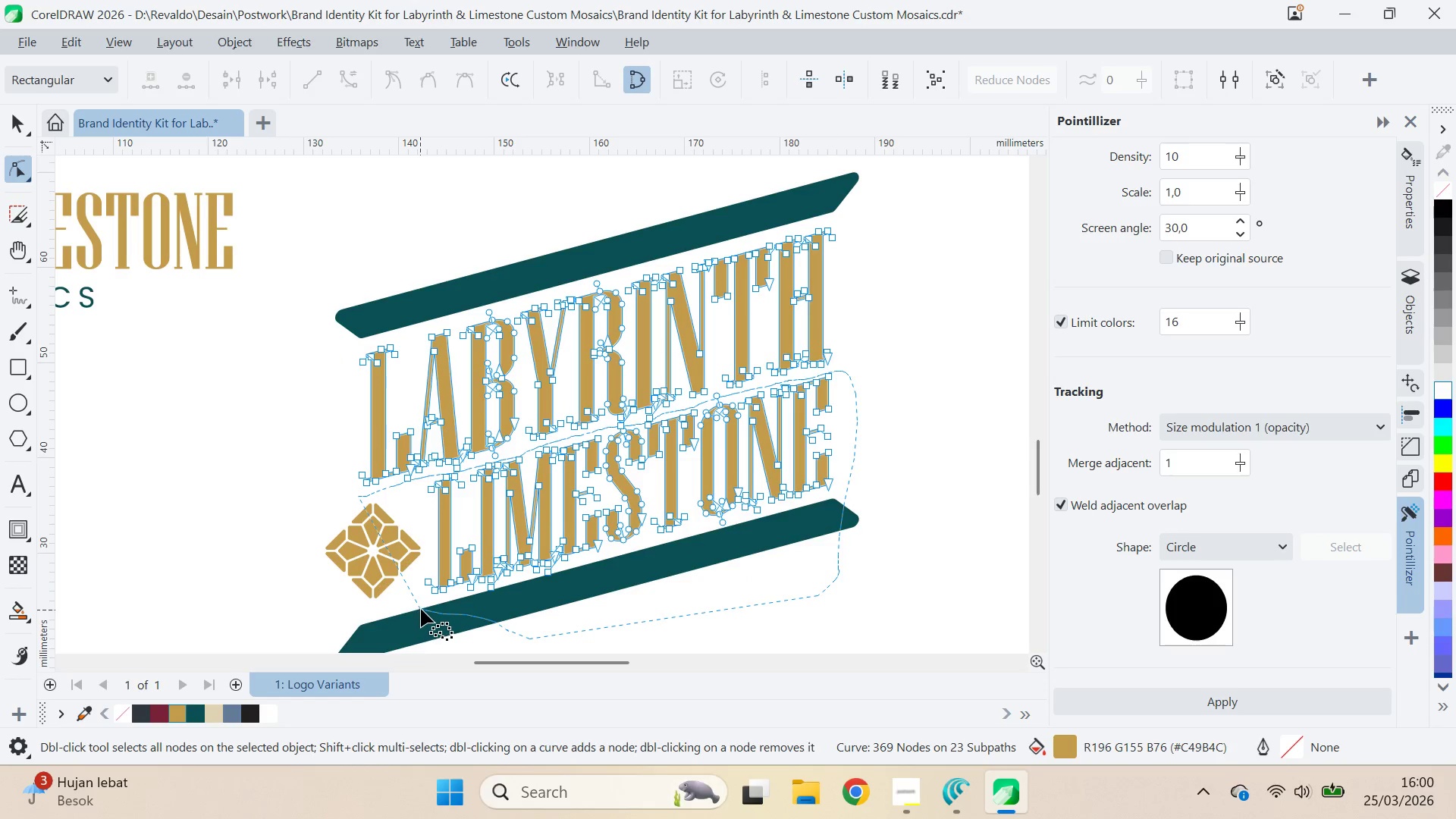 
hold_key(key=AltLeft, duration=0.67)
 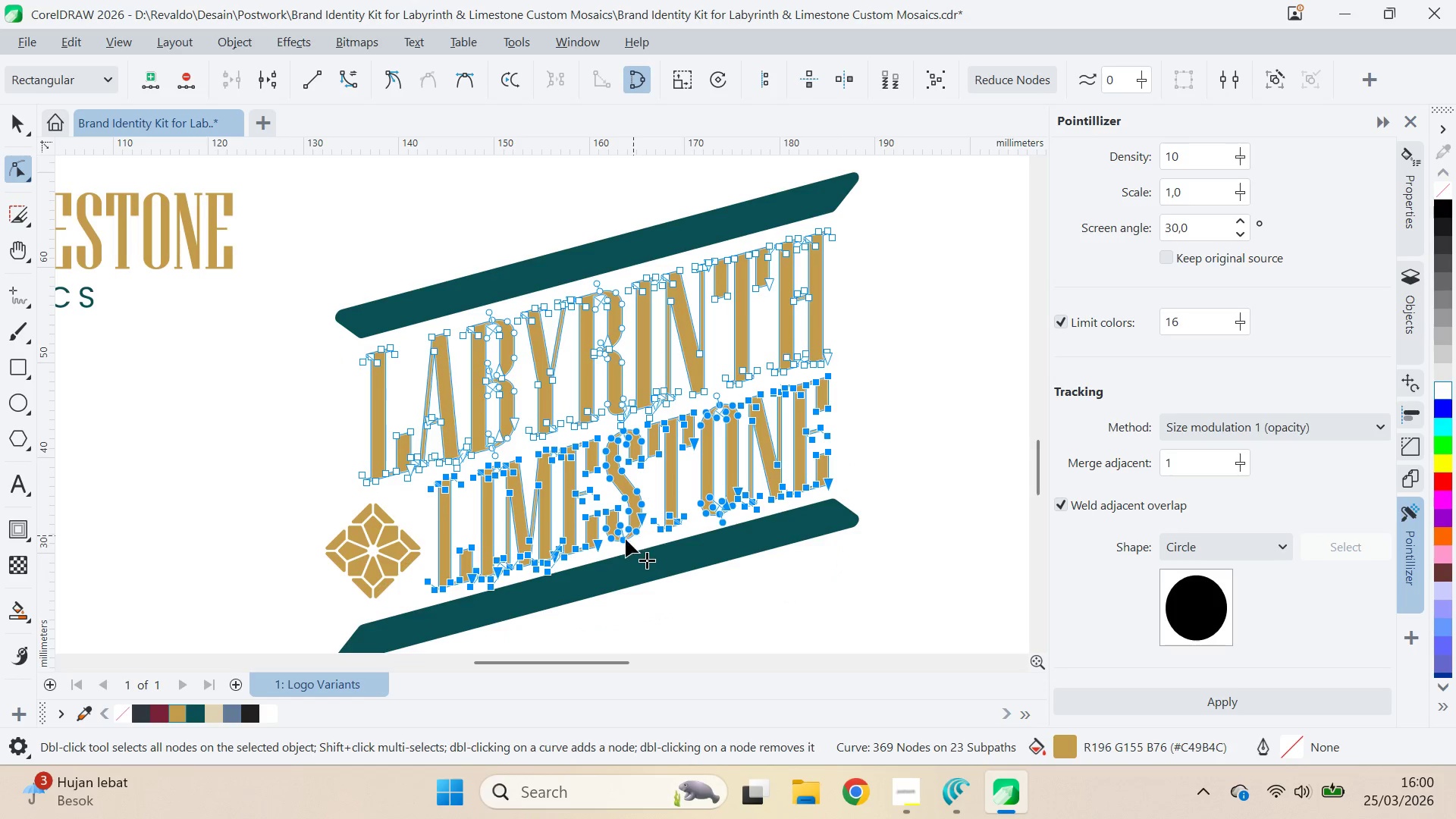 
left_click_drag(start_coordinate=[624, 539], to_coordinate=[647, 533])
 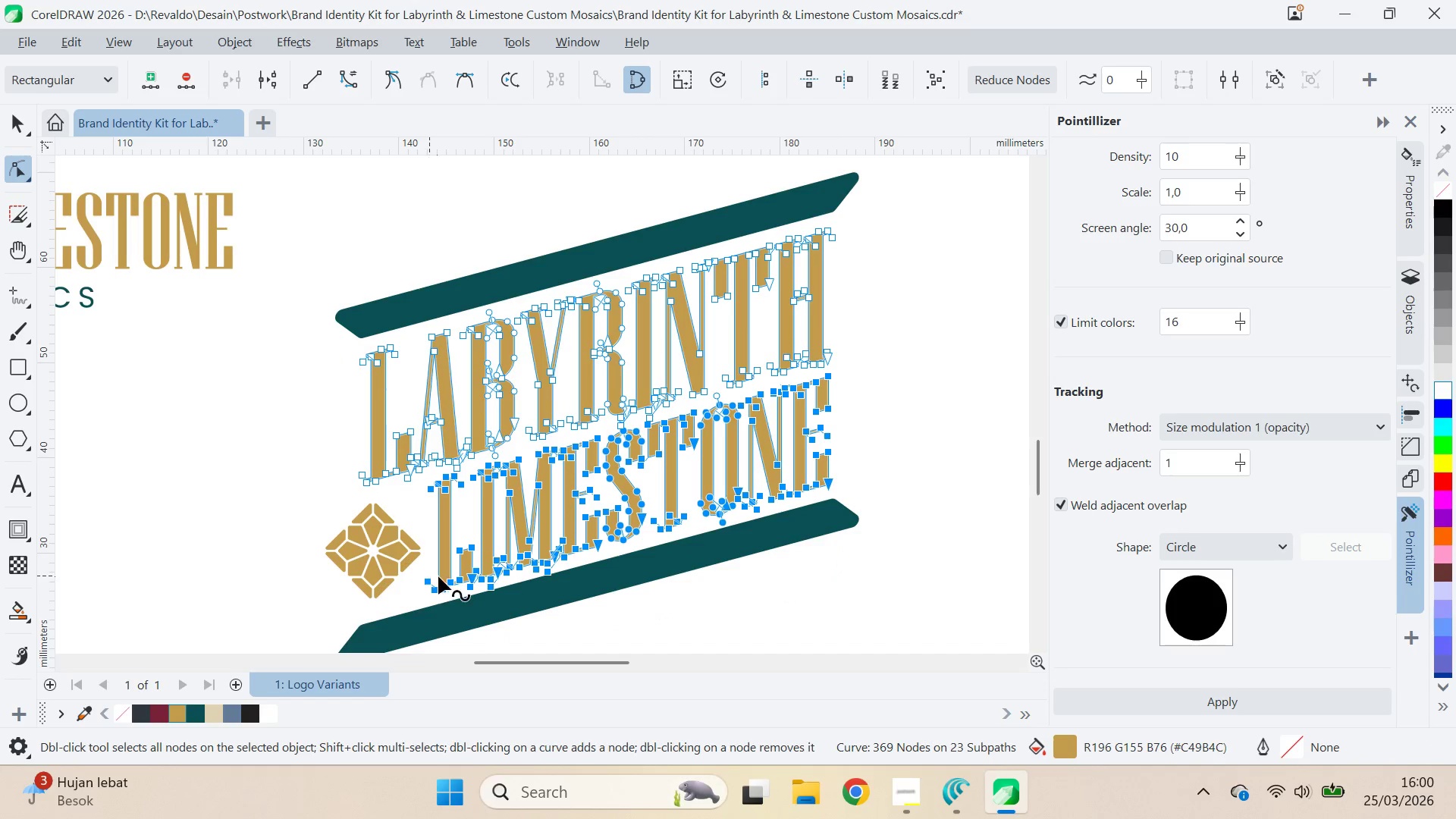 
hold_key(key=ShiftLeft, duration=0.67)
 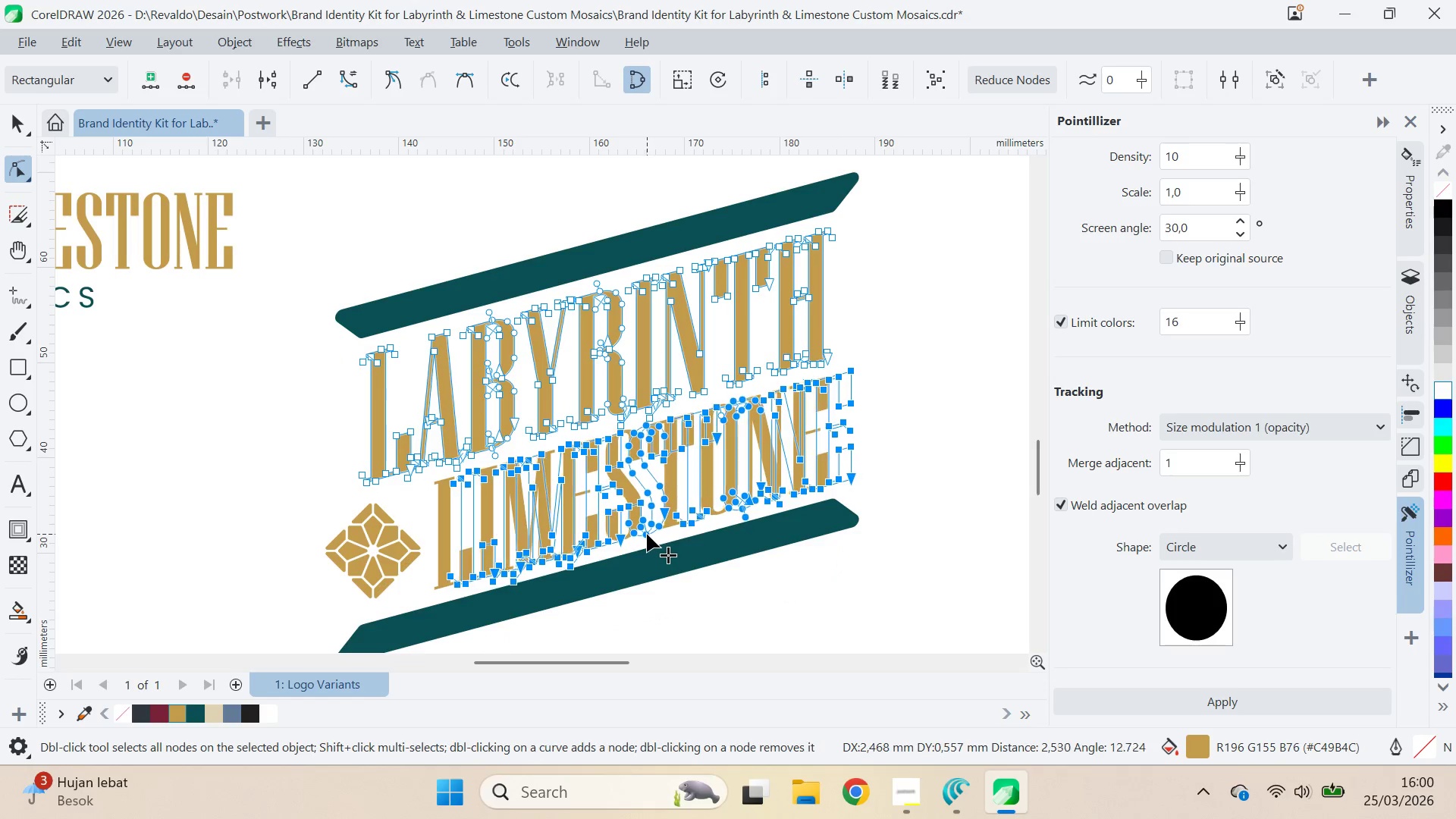 
hold_key(key=ShiftLeft, duration=14.05)
 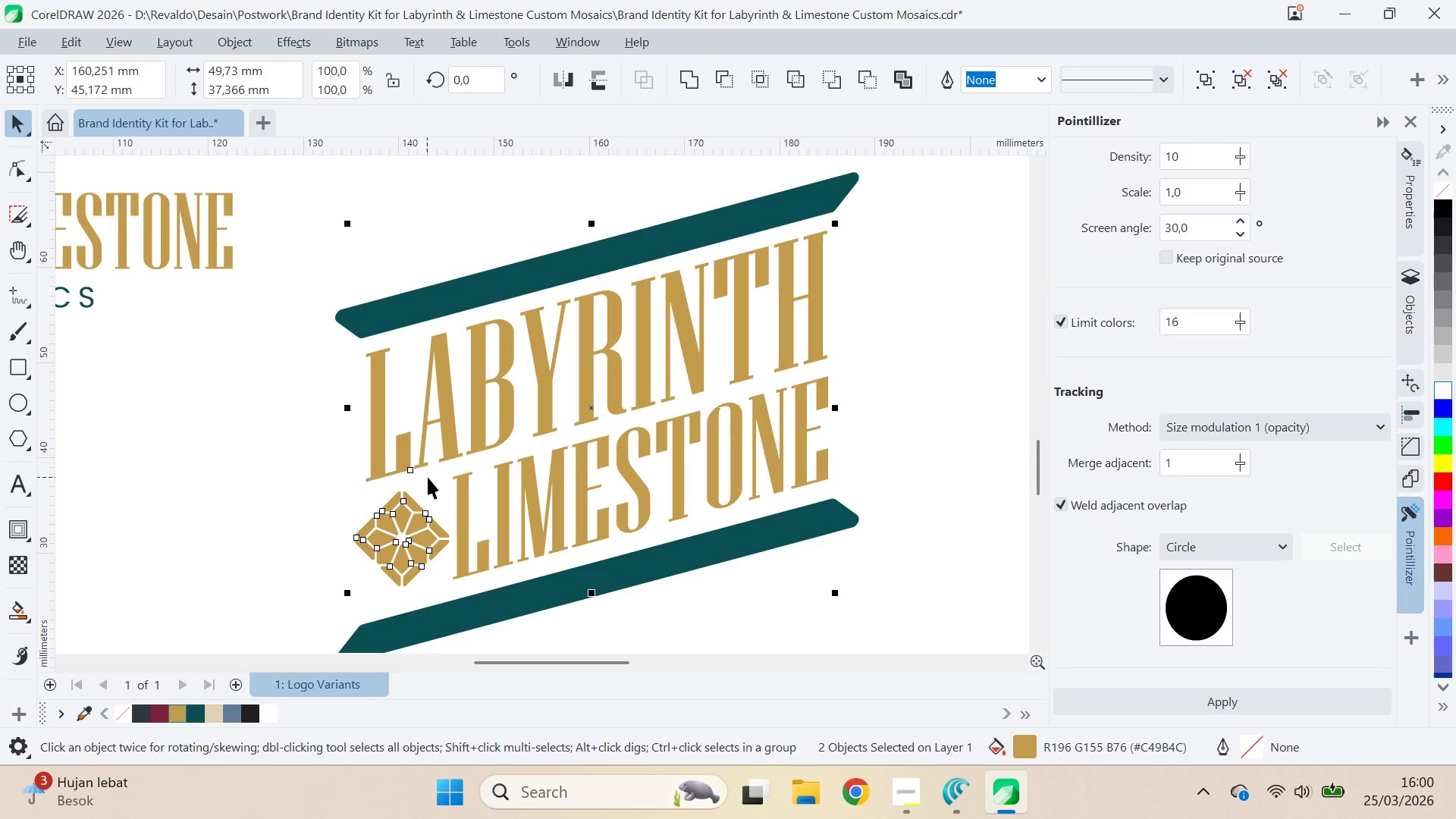 
key(Control+Z)
 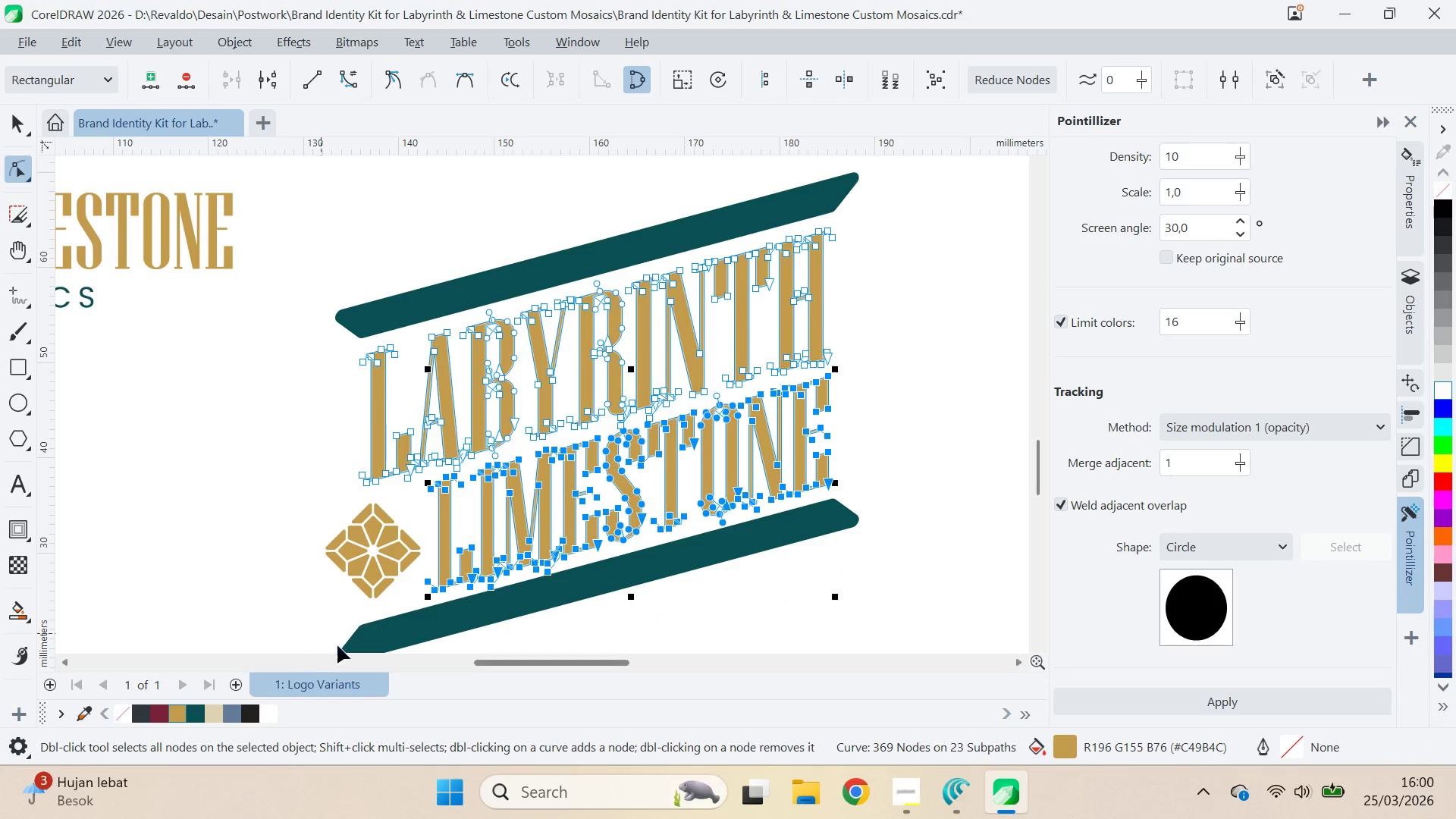 
left_click_drag(start_coordinate=[424, 601], to_coordinate=[449, 599])
 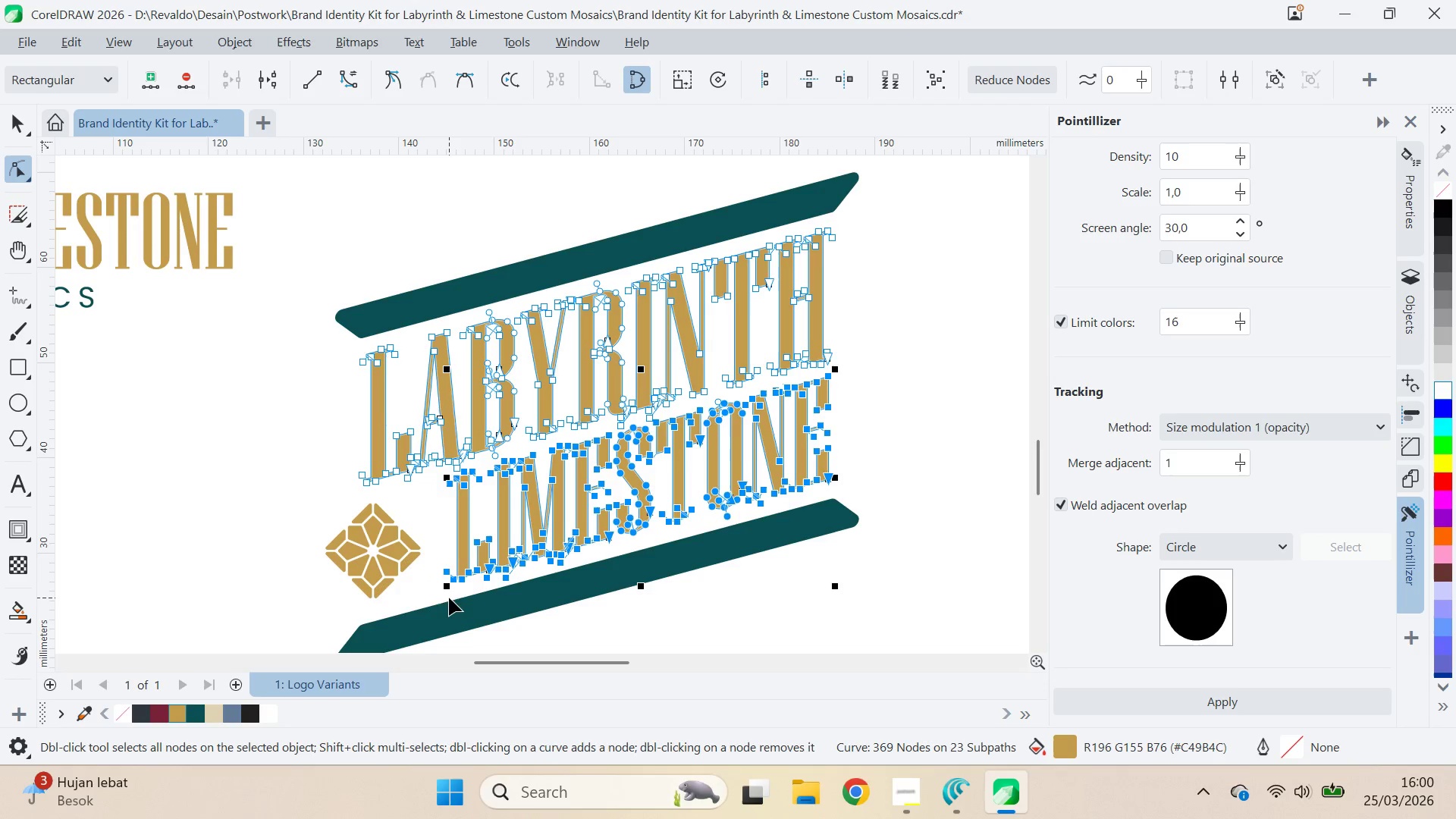 
key(V)
 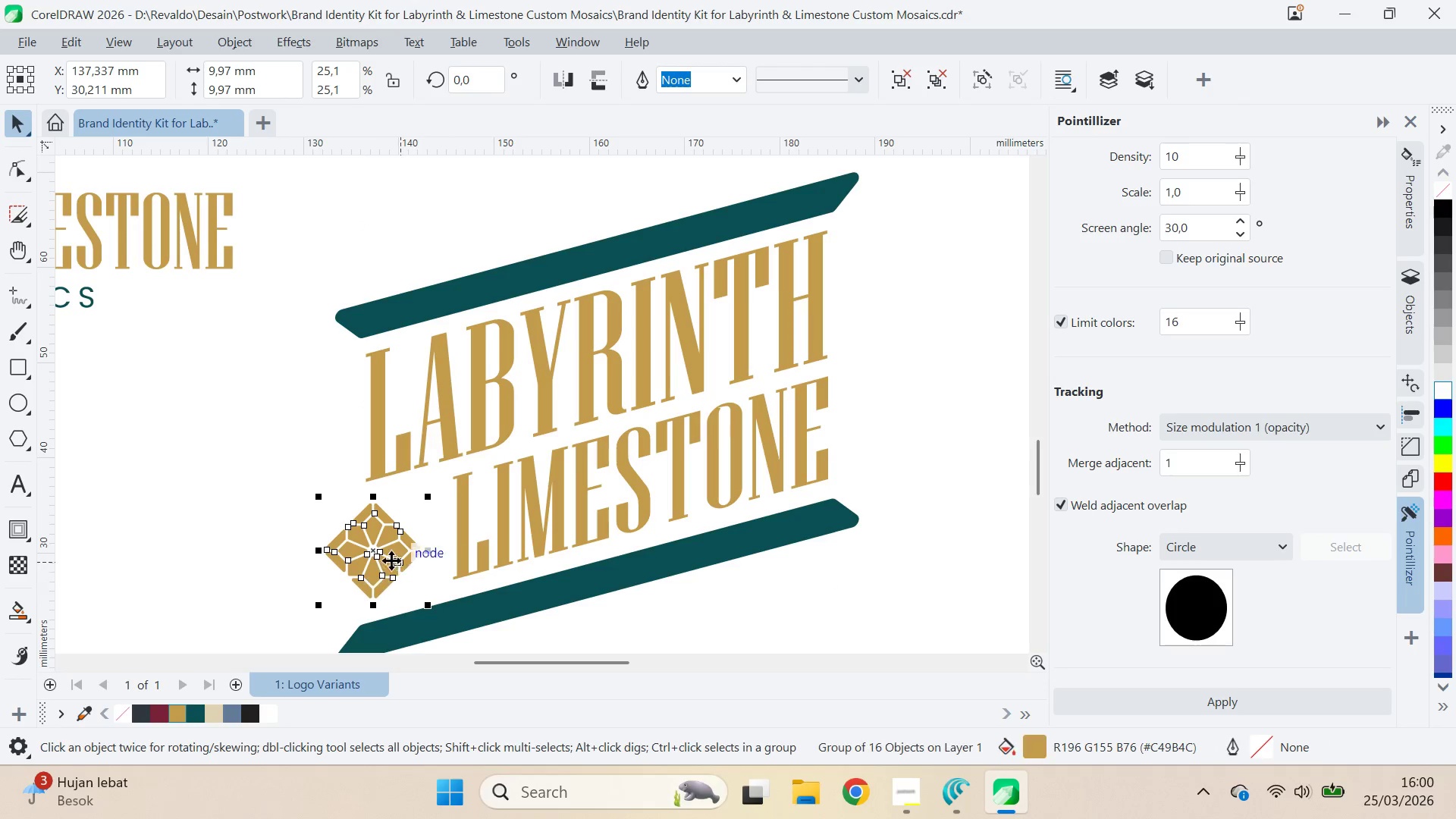 
left_click_drag(start_coordinate=[379, 559], to_coordinate=[404, 542])
 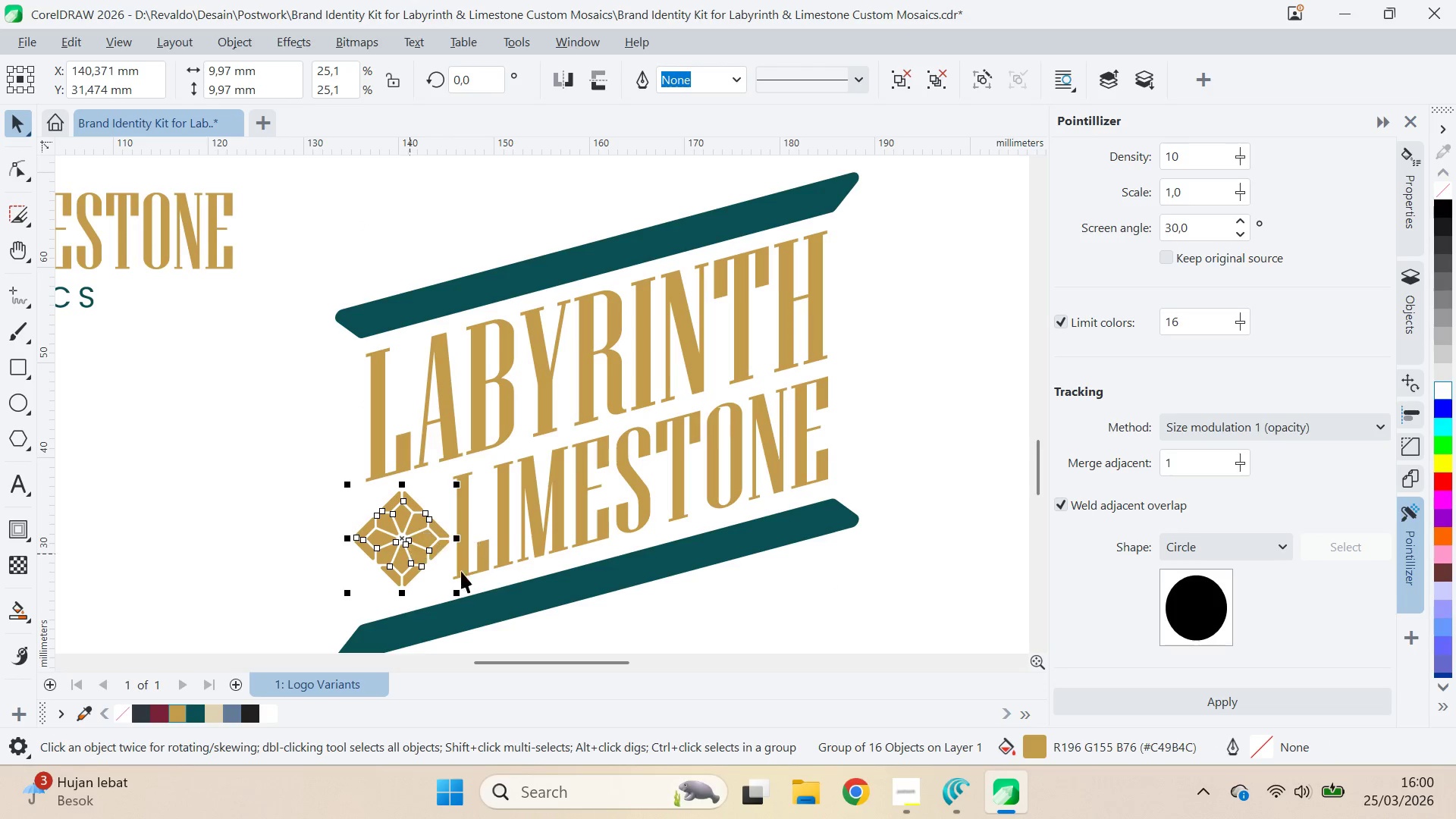 
hold_key(key=ShiftLeft, duration=0.31)
 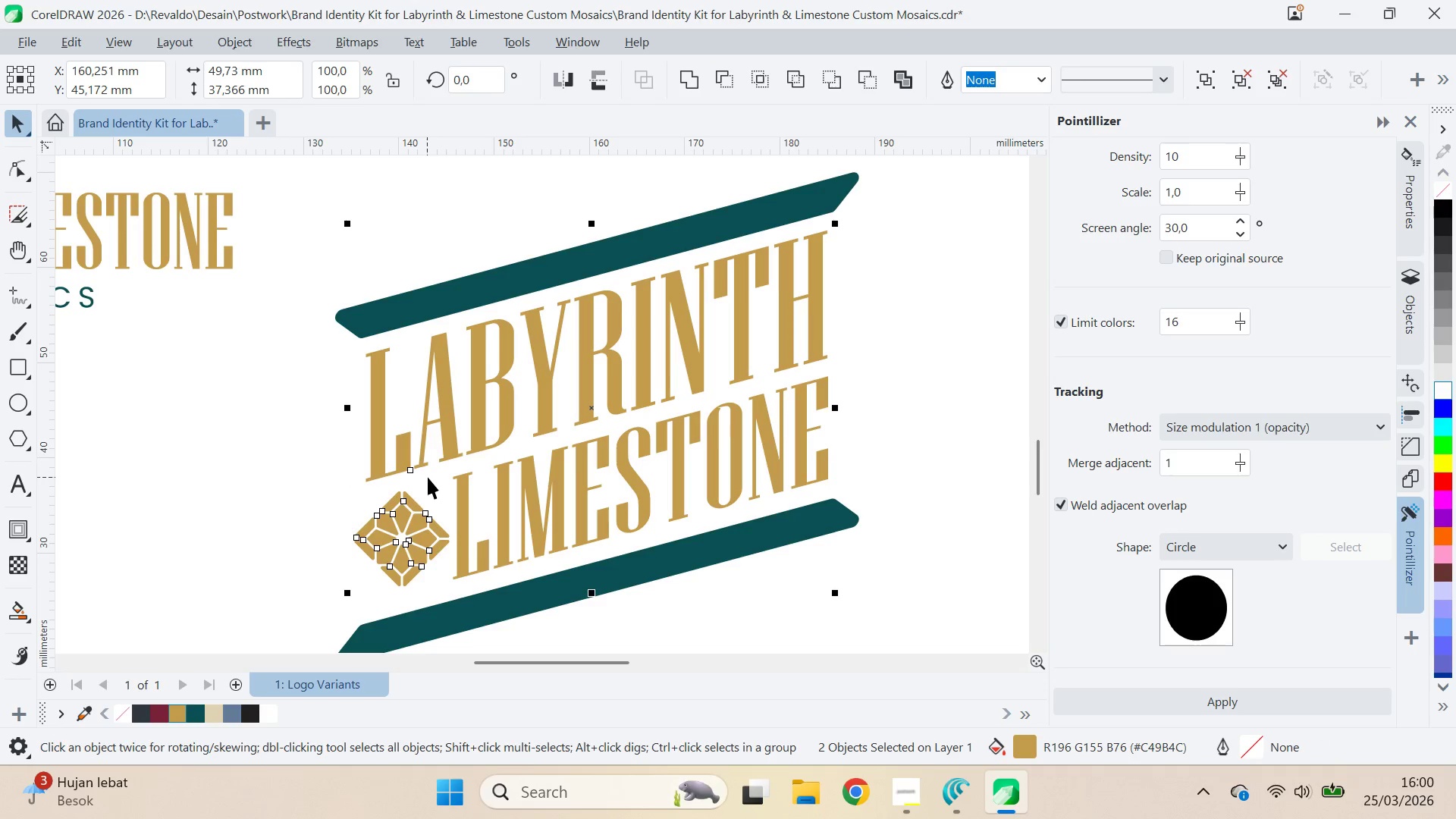 
type(RL)
 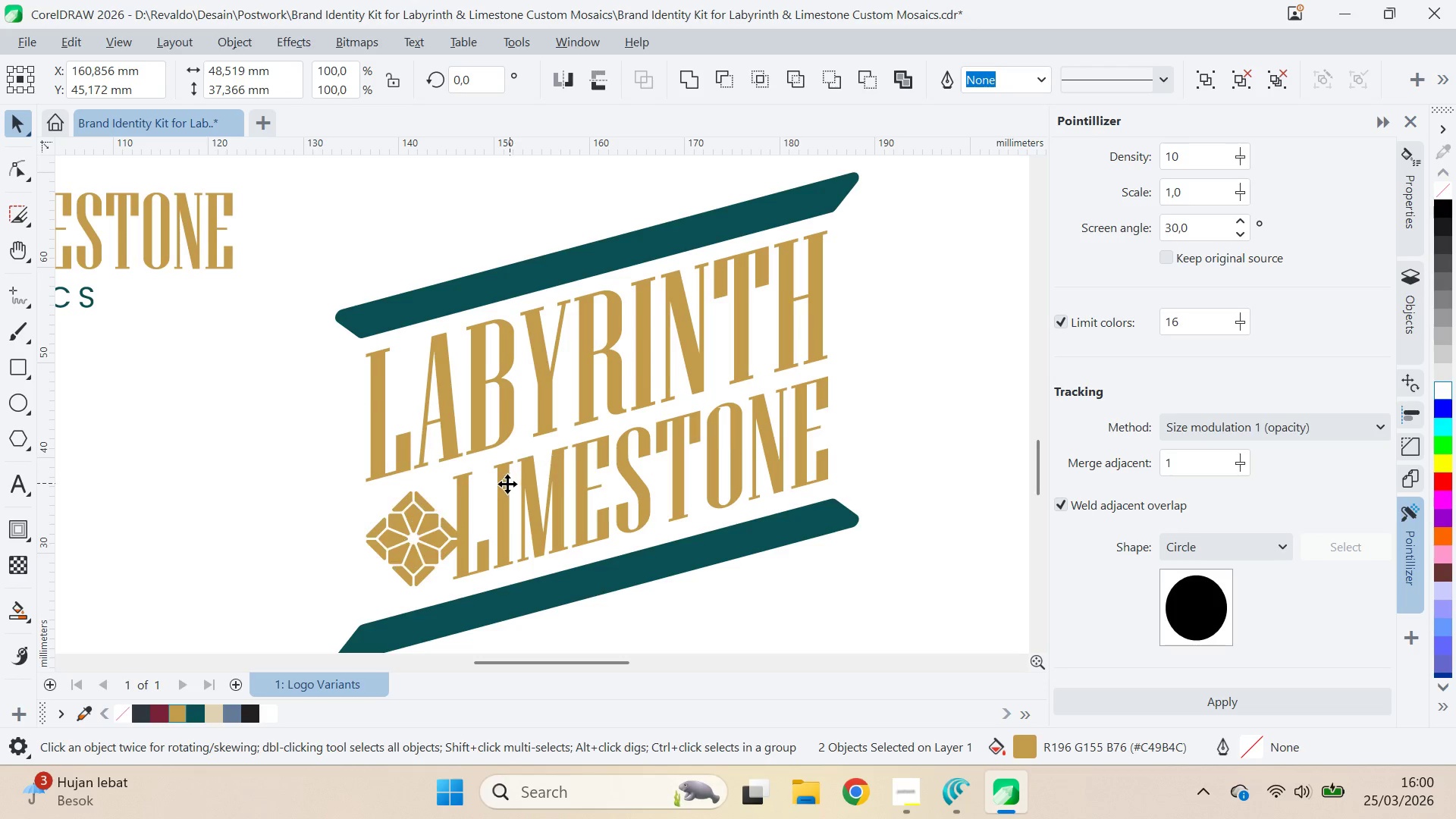 
key(A)
 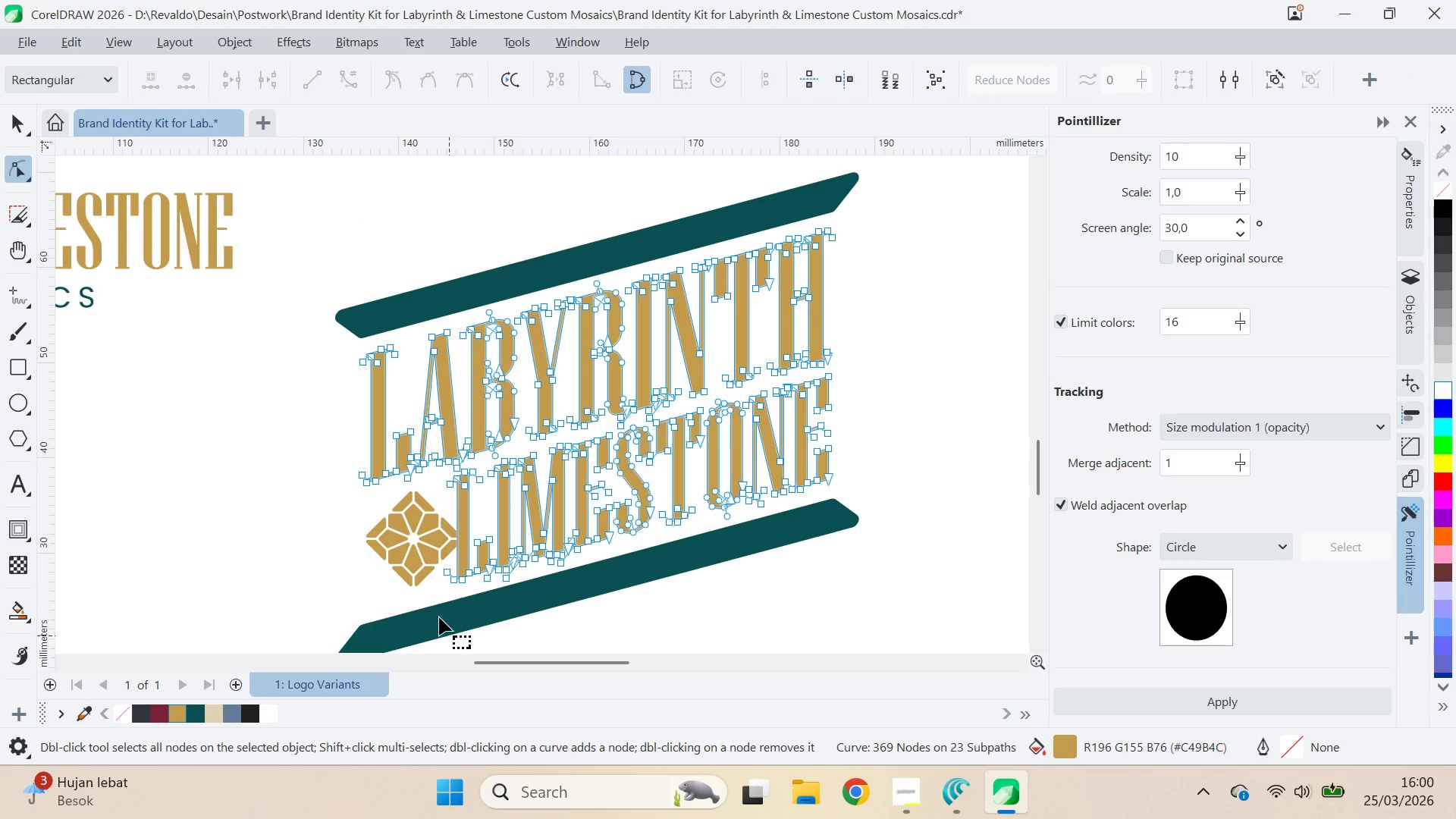 
hold_key(key=AltLeft, duration=1.5)
left_click_drag(start_coordinate=[429, 480], to_coordinate=[482, 451])
 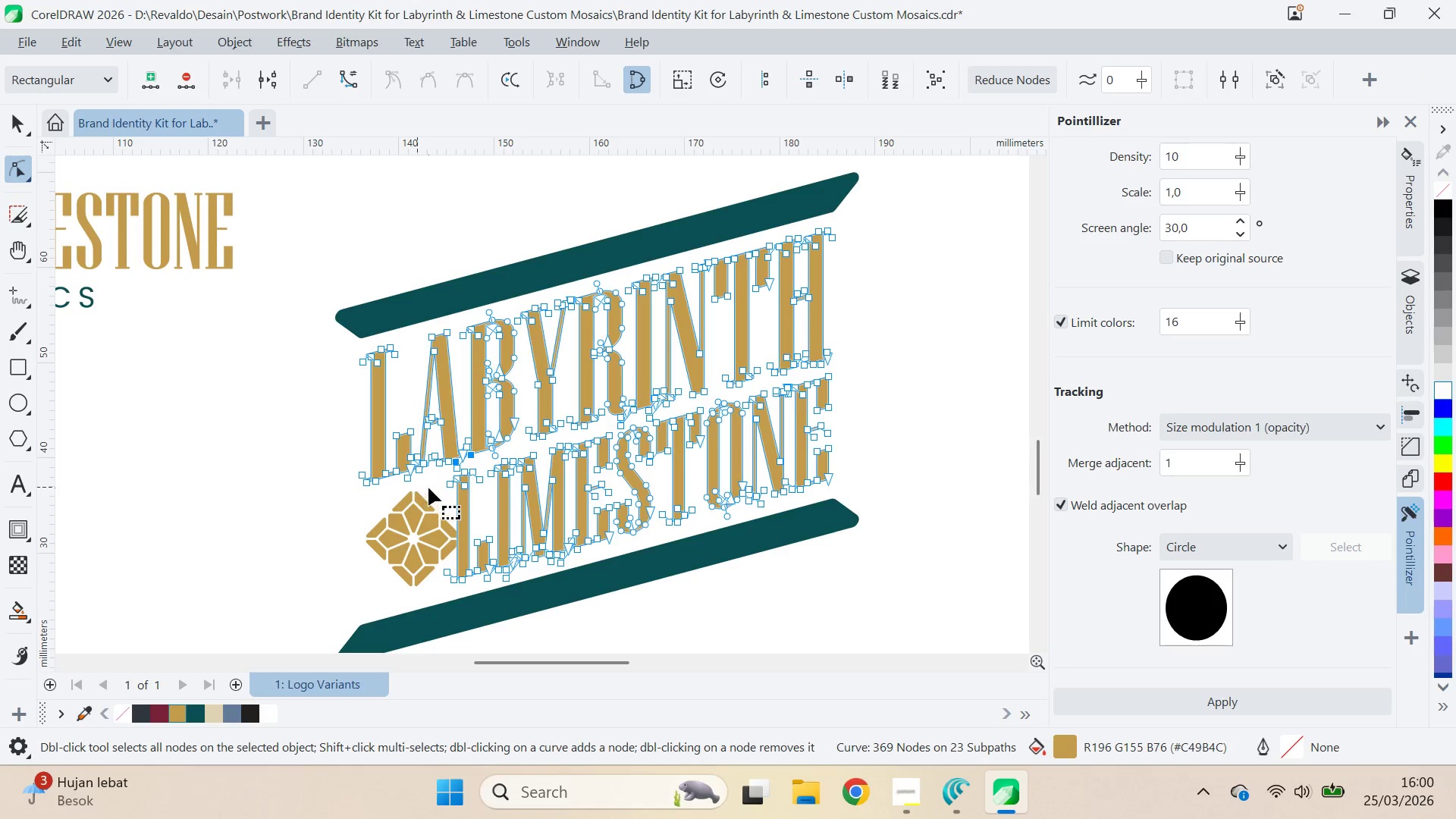 
hold_key(key=AltLeft, duration=0.89)
 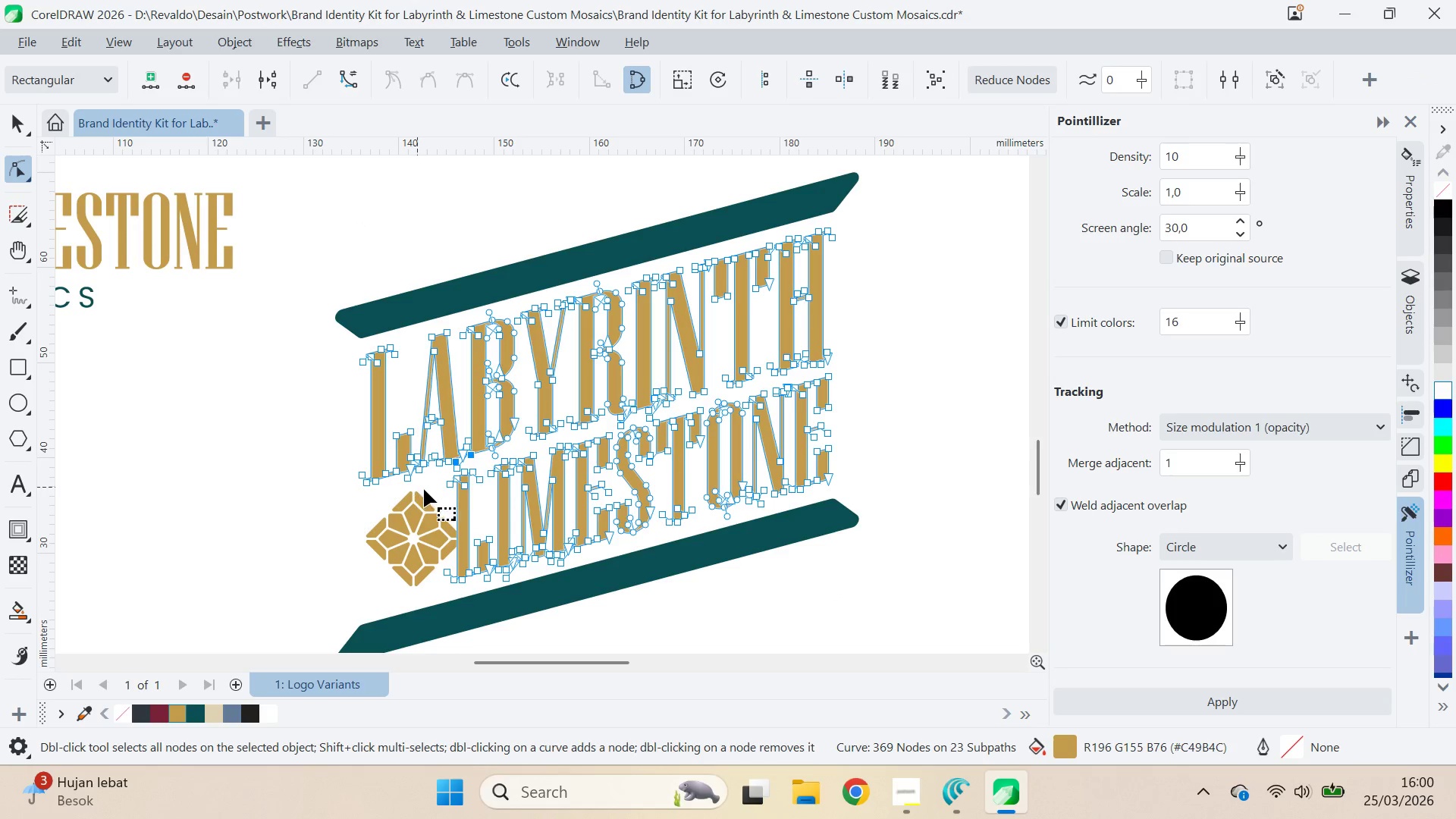 
left_click([429, 488])
 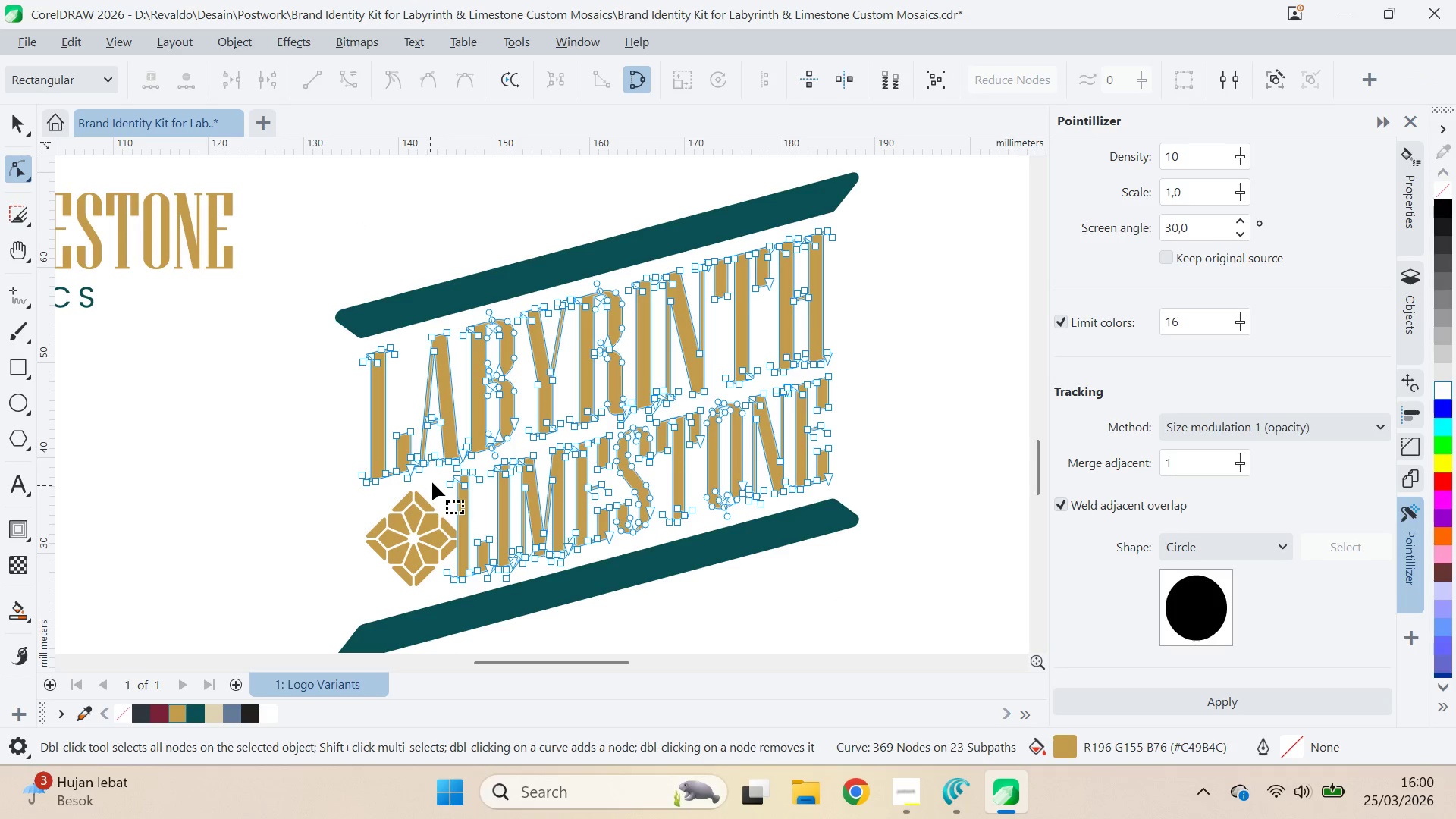 
hold_key(key=AltLeft, duration=1.5)
left_click_drag(start_coordinate=[433, 480], to_coordinate=[441, 617])
 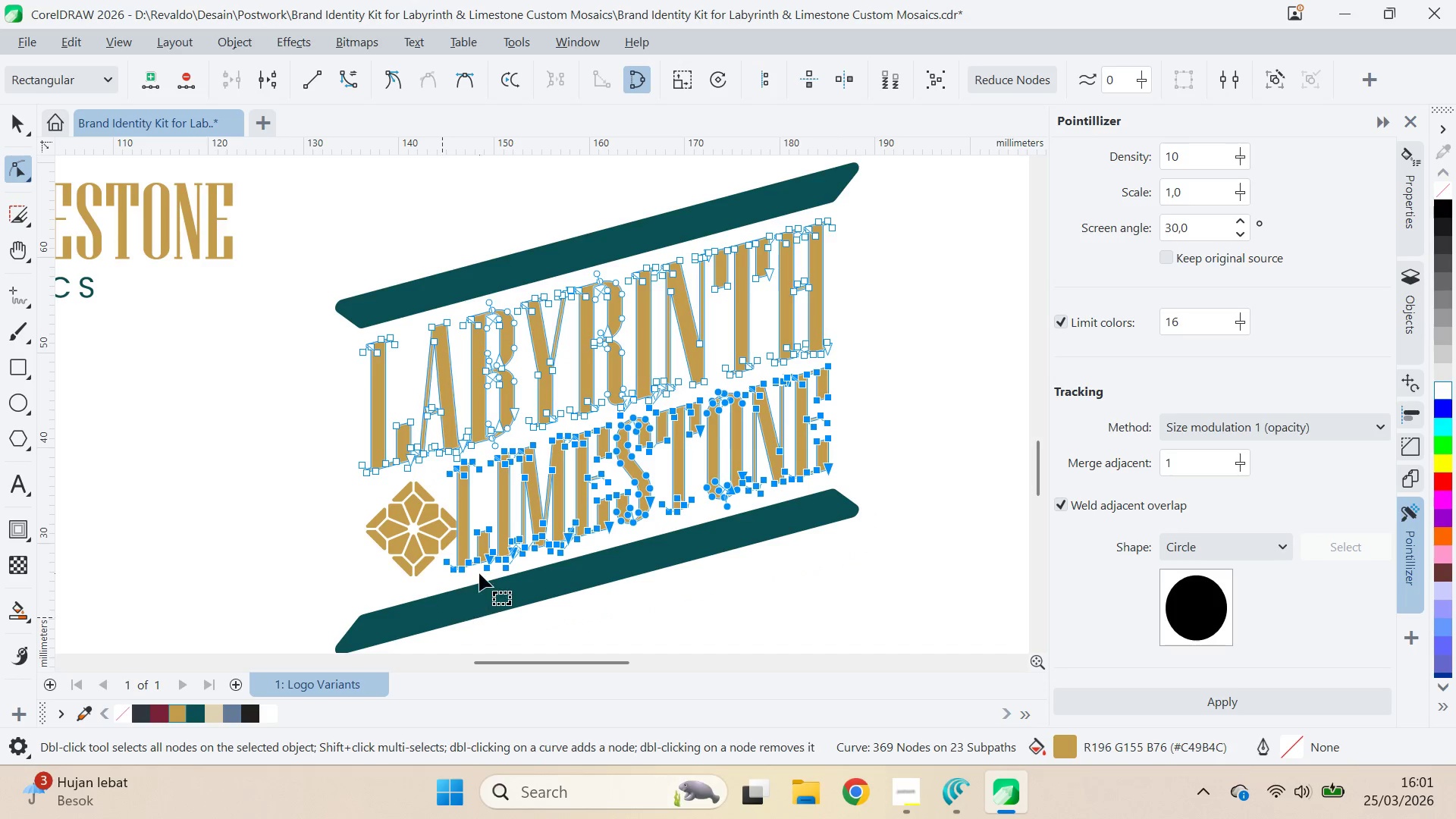 
hold_key(key=AltLeft, duration=1.52)
 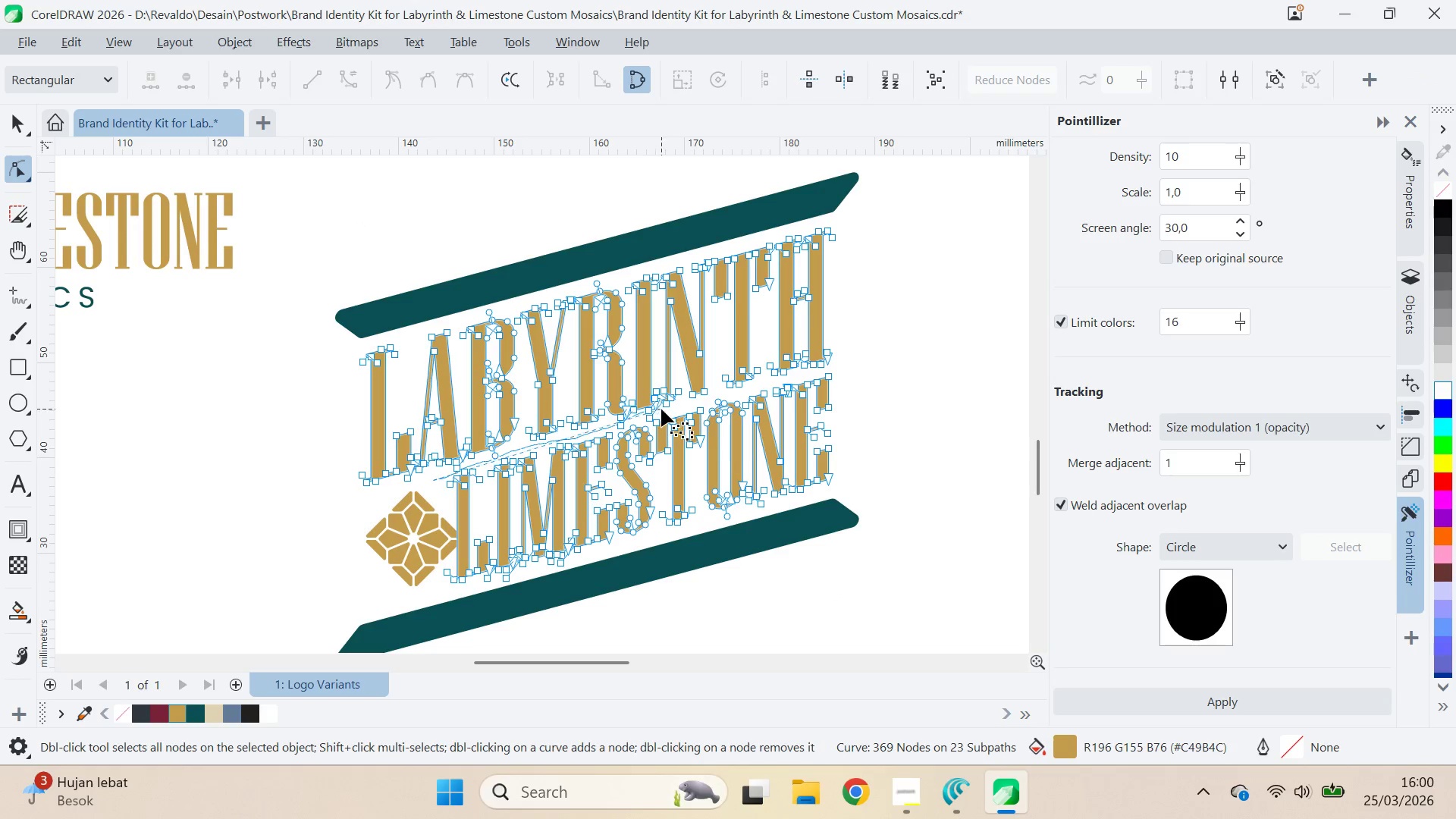 
hold_key(key=AltLeft, duration=1.5)
 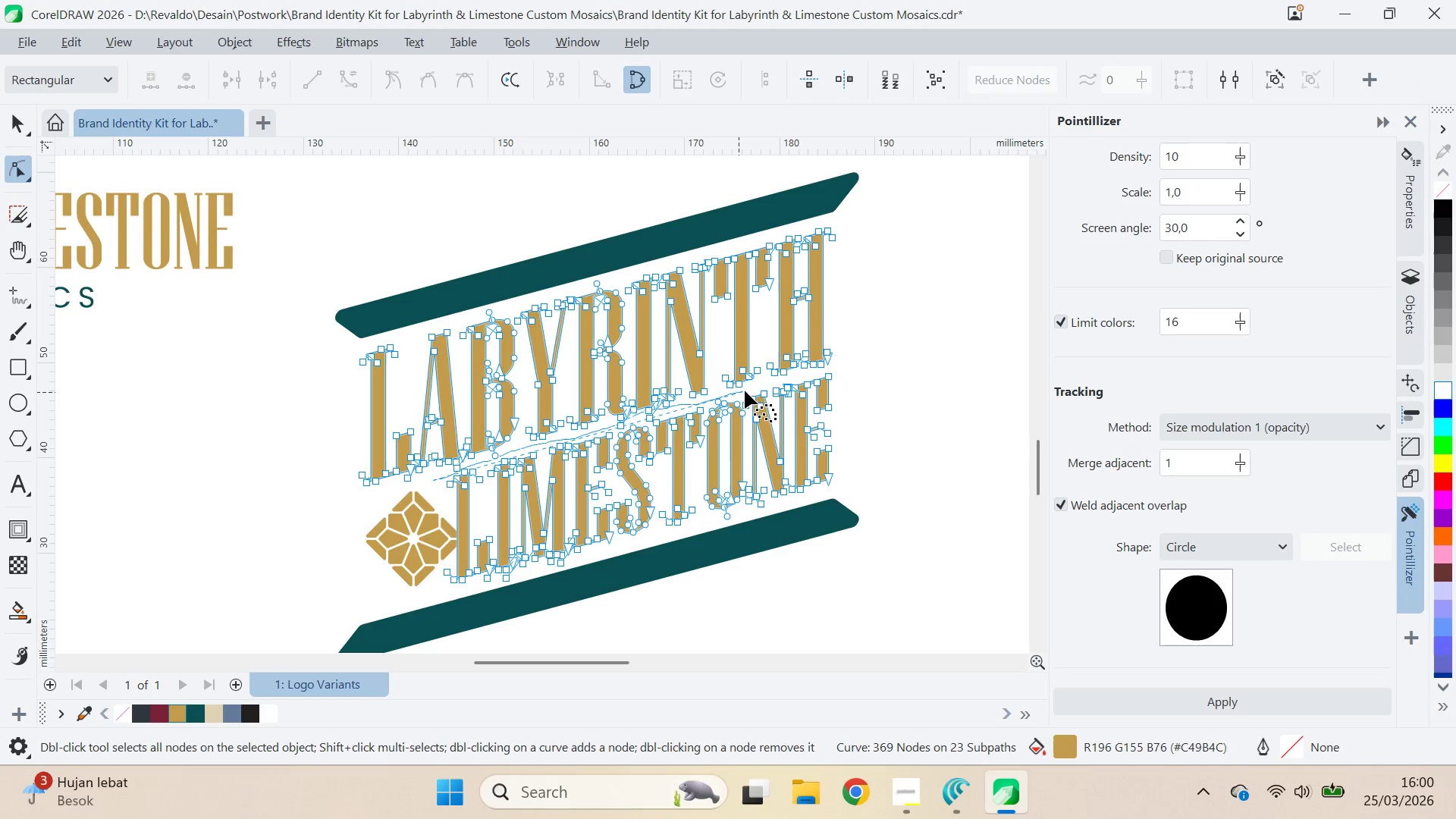 
hold_key(key=AltLeft, duration=1.51)
 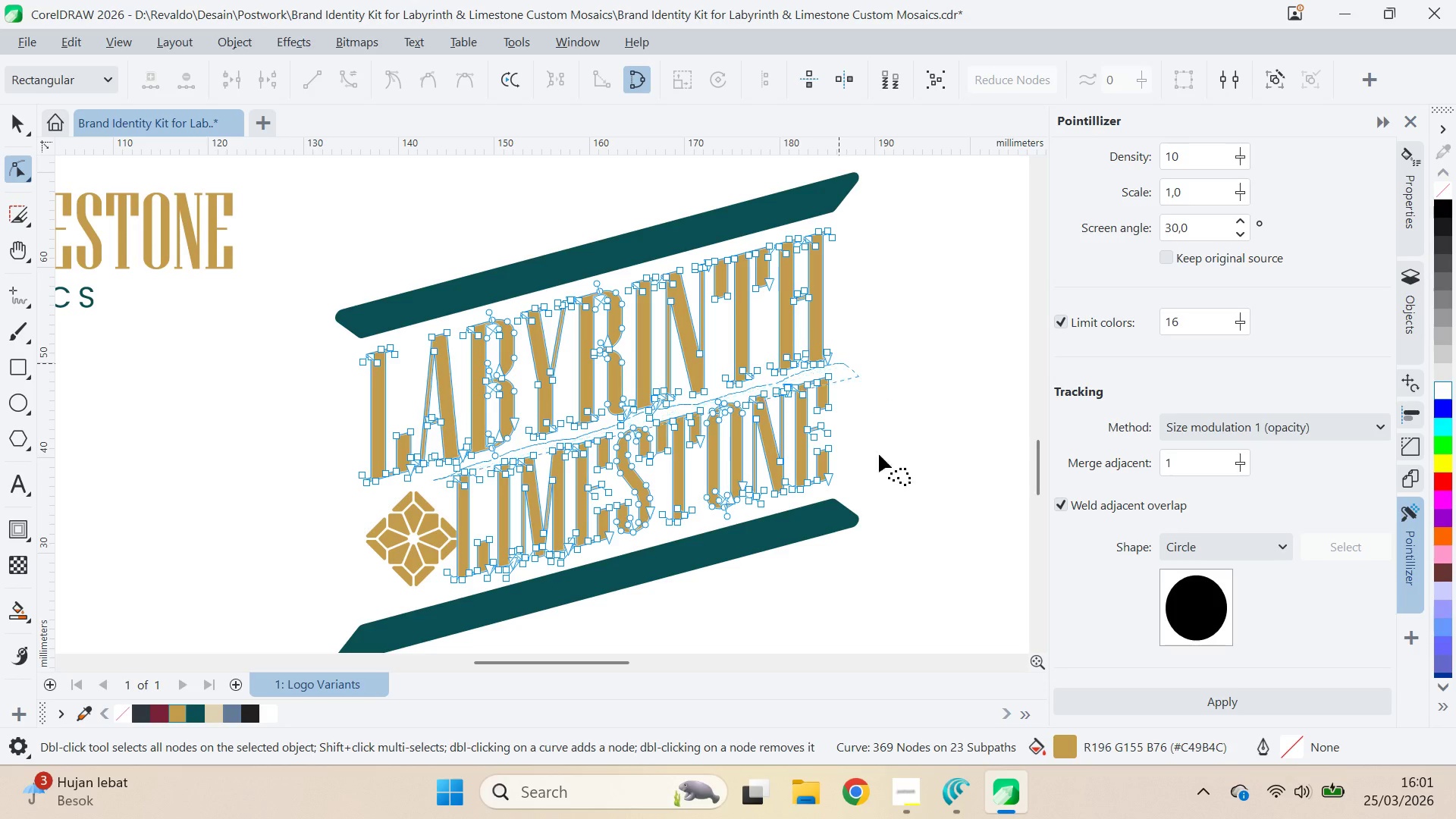 
hold_key(key=AltLeft, duration=1.52)
 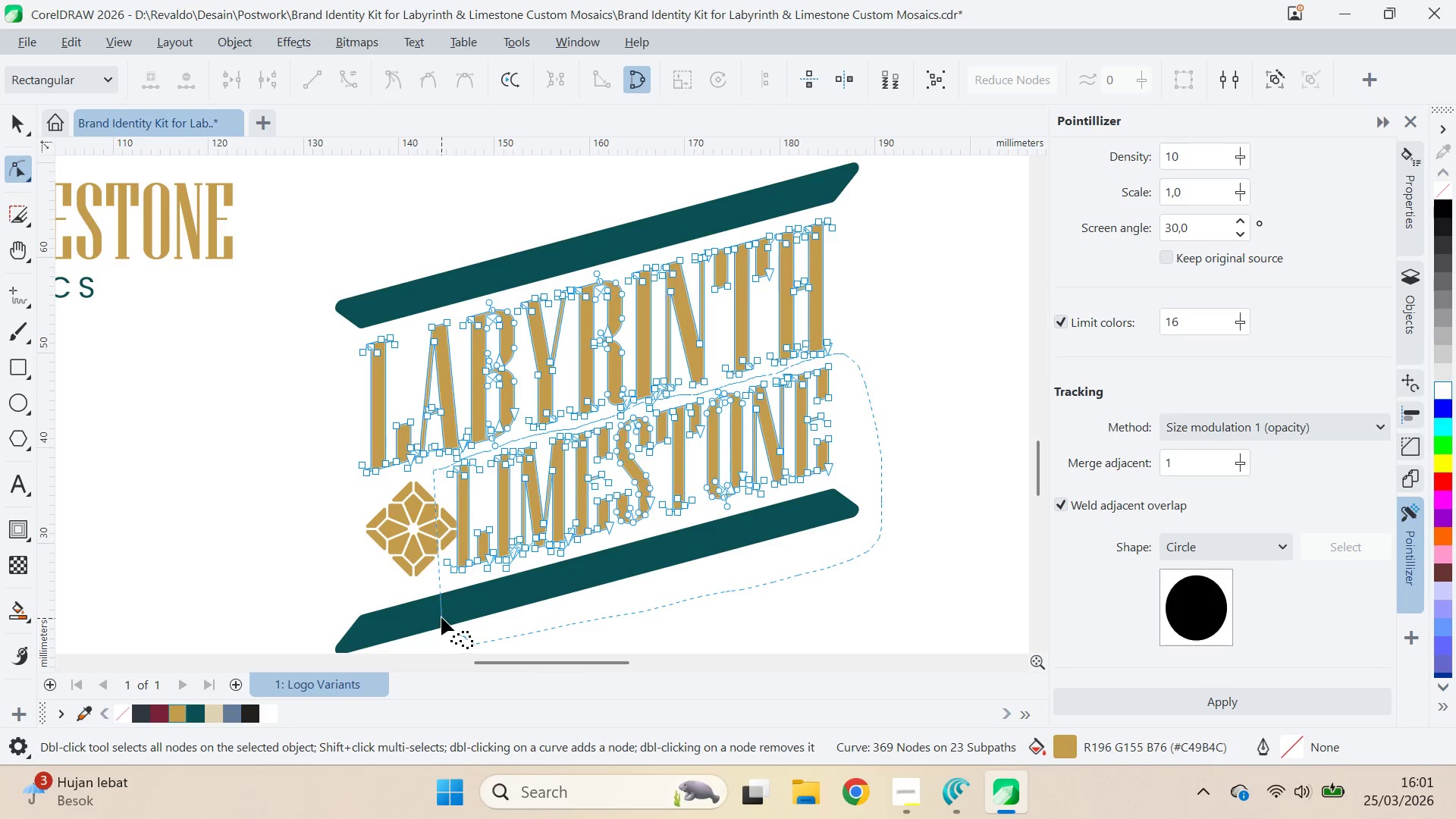 
hold_key(key=AltLeft, duration=0.56)
 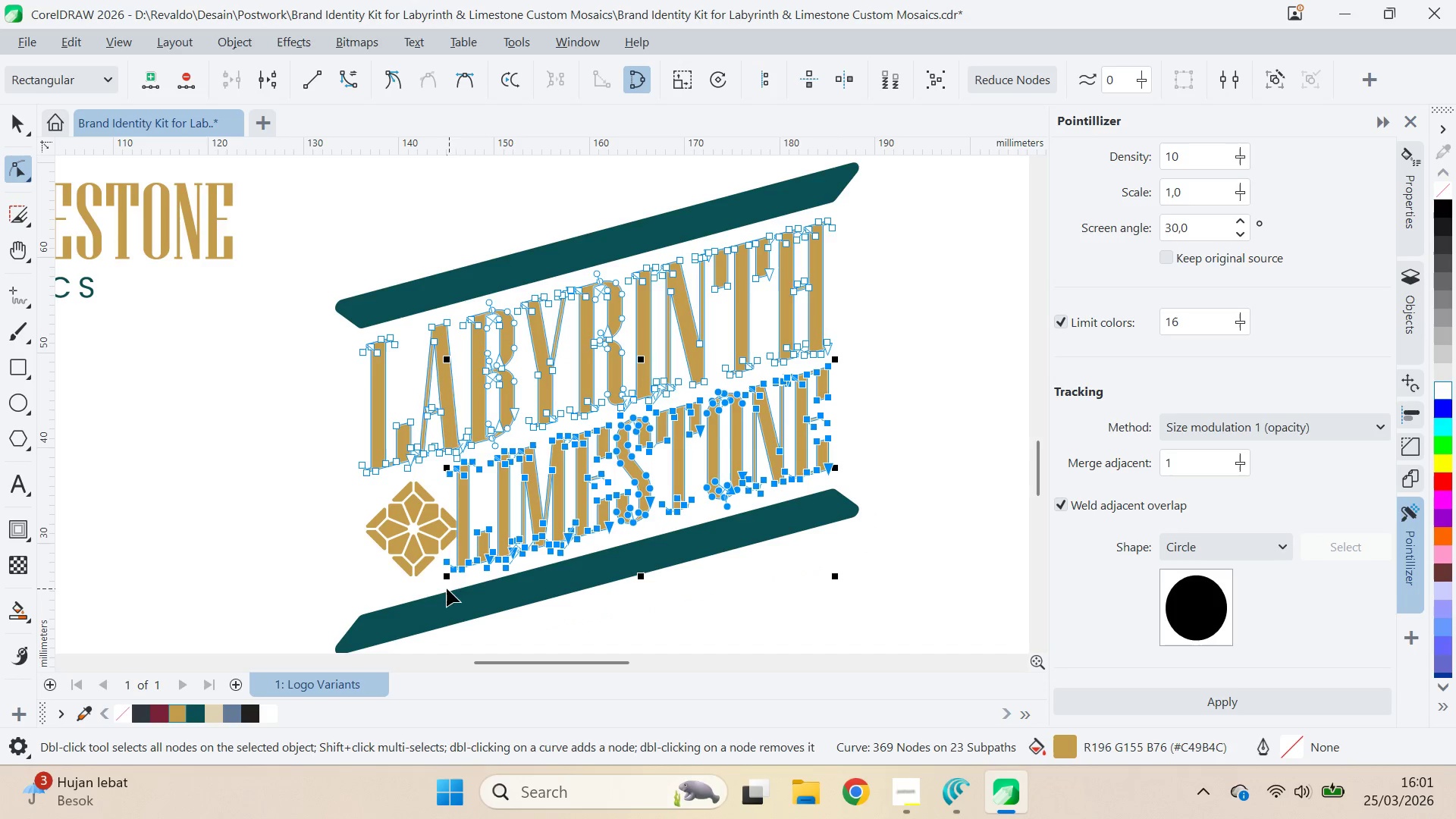 
left_click_drag(start_coordinate=[444, 585], to_coordinate=[462, 575])
 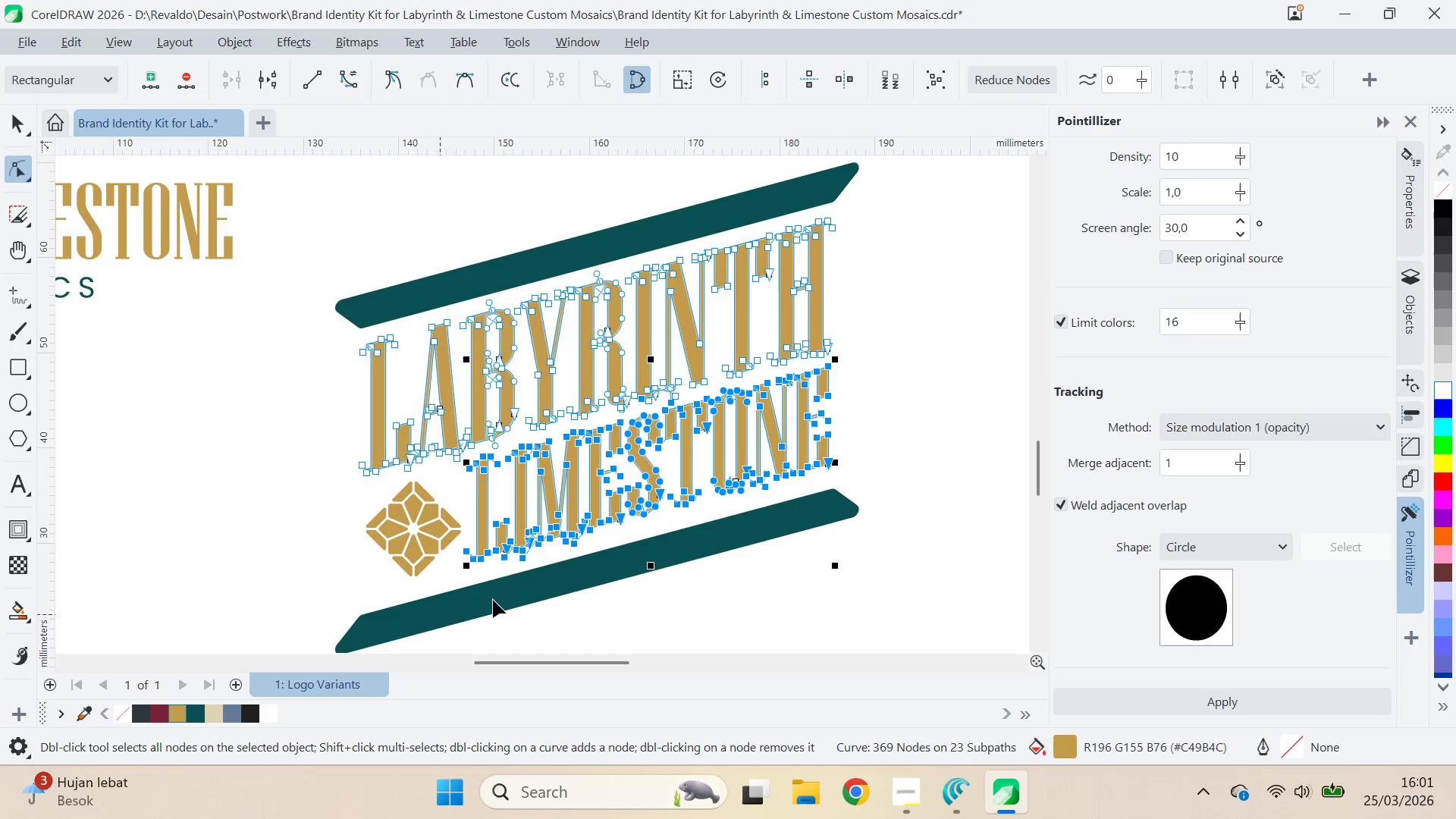 
key(V)
 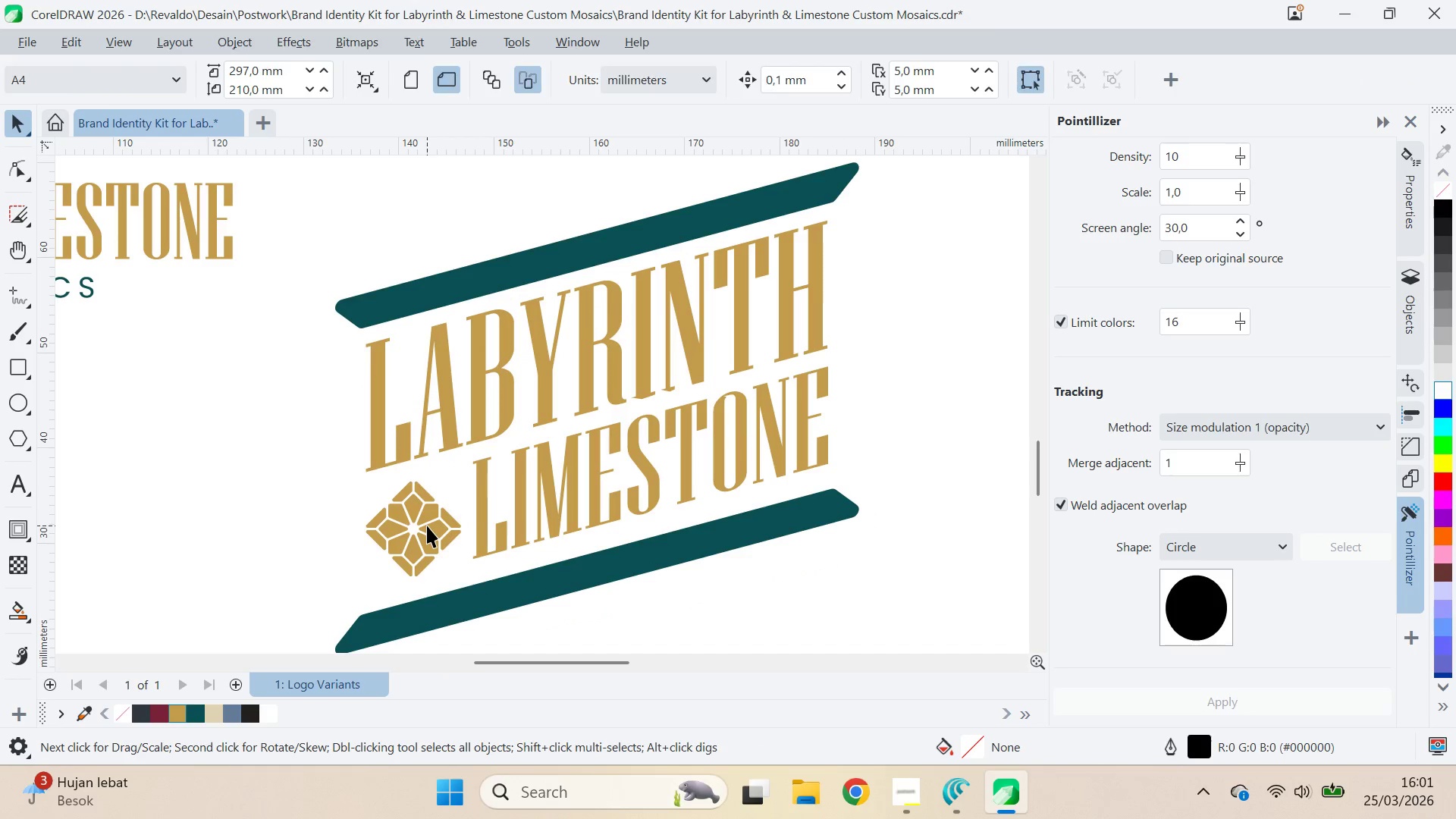 
double_click([525, 585])
 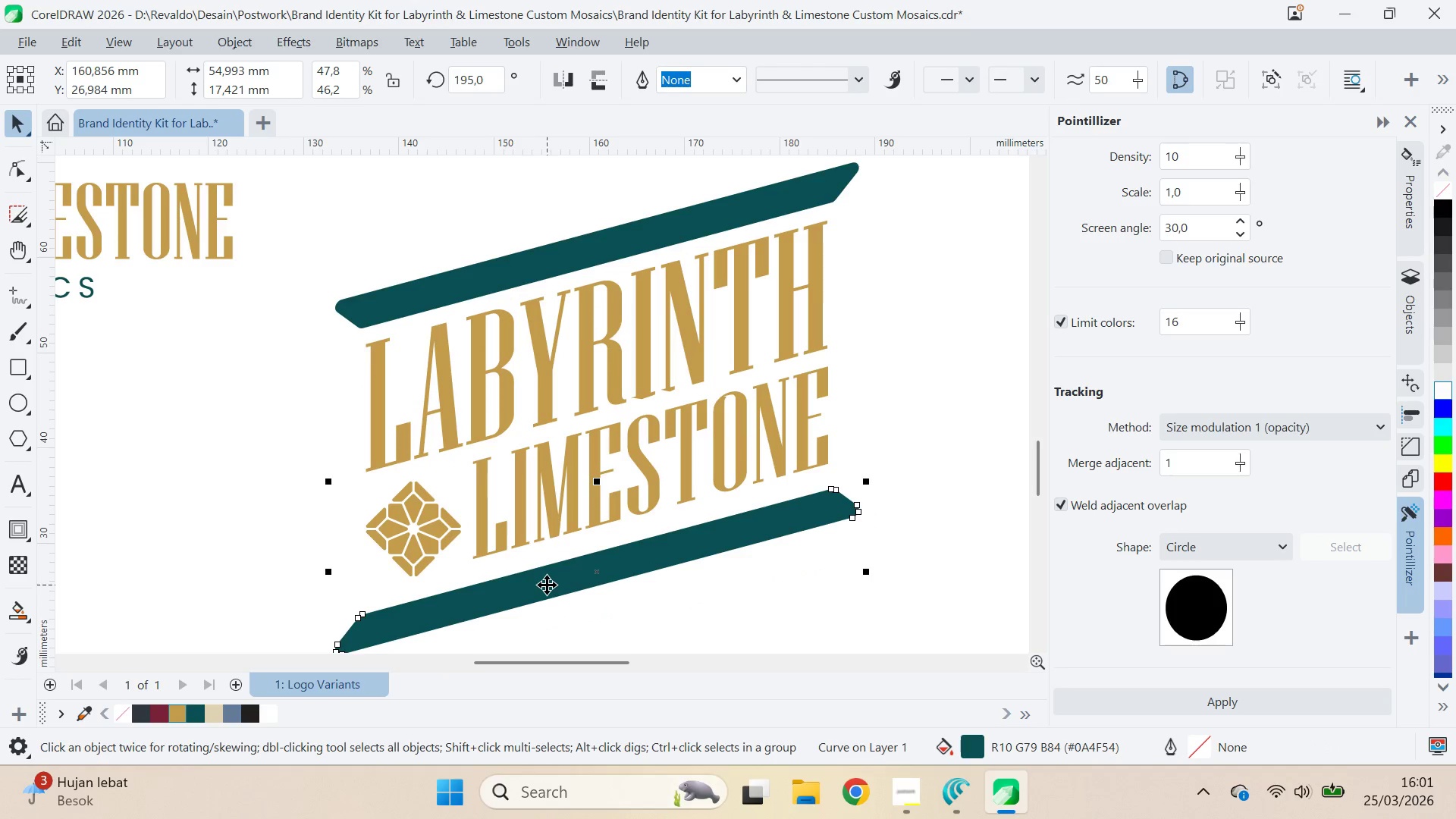 
left_click_drag(start_coordinate=[547, 584], to_coordinate=[547, 572])
 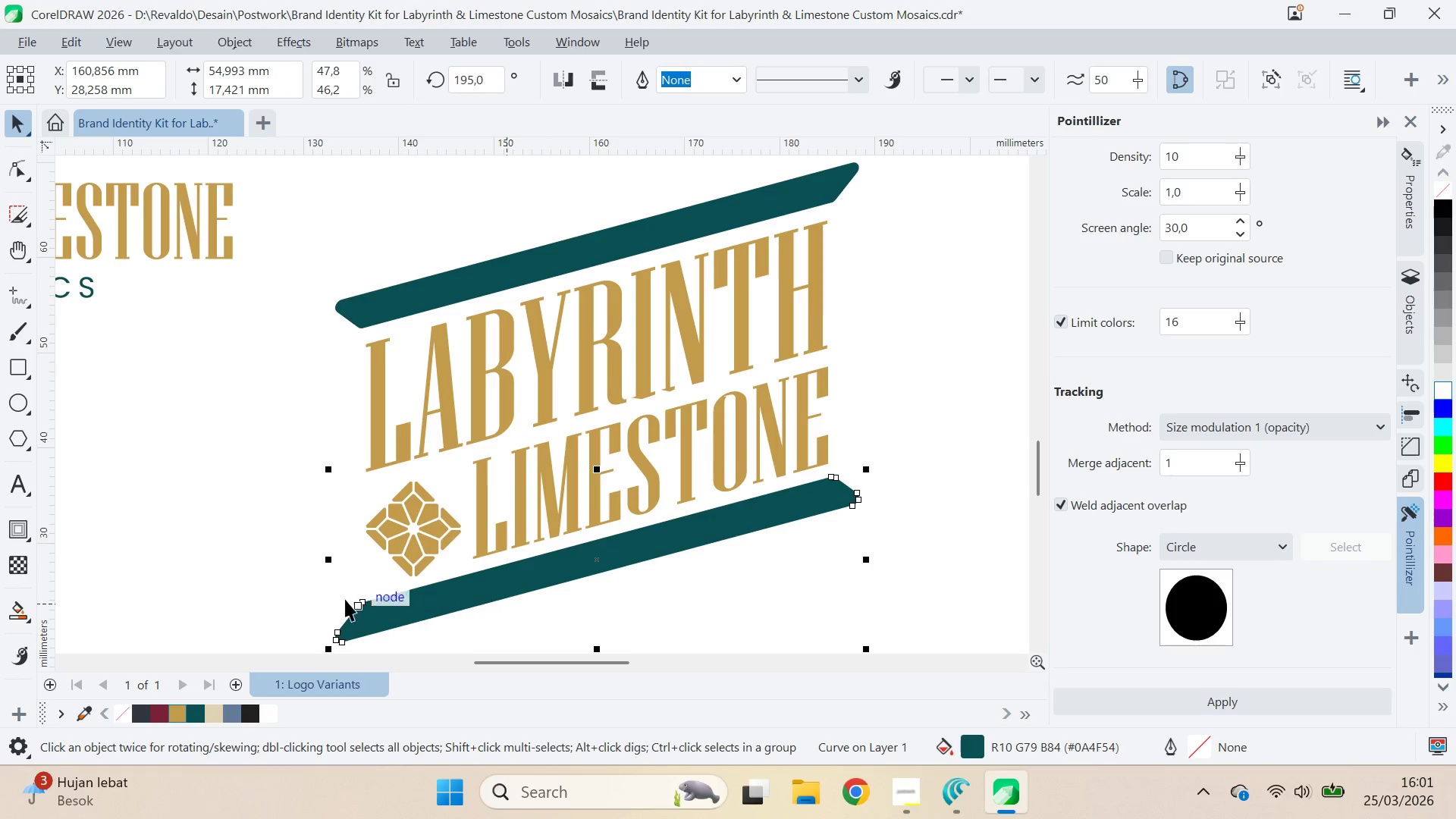 
hold_key(key=ShiftLeft, duration=1.52)
 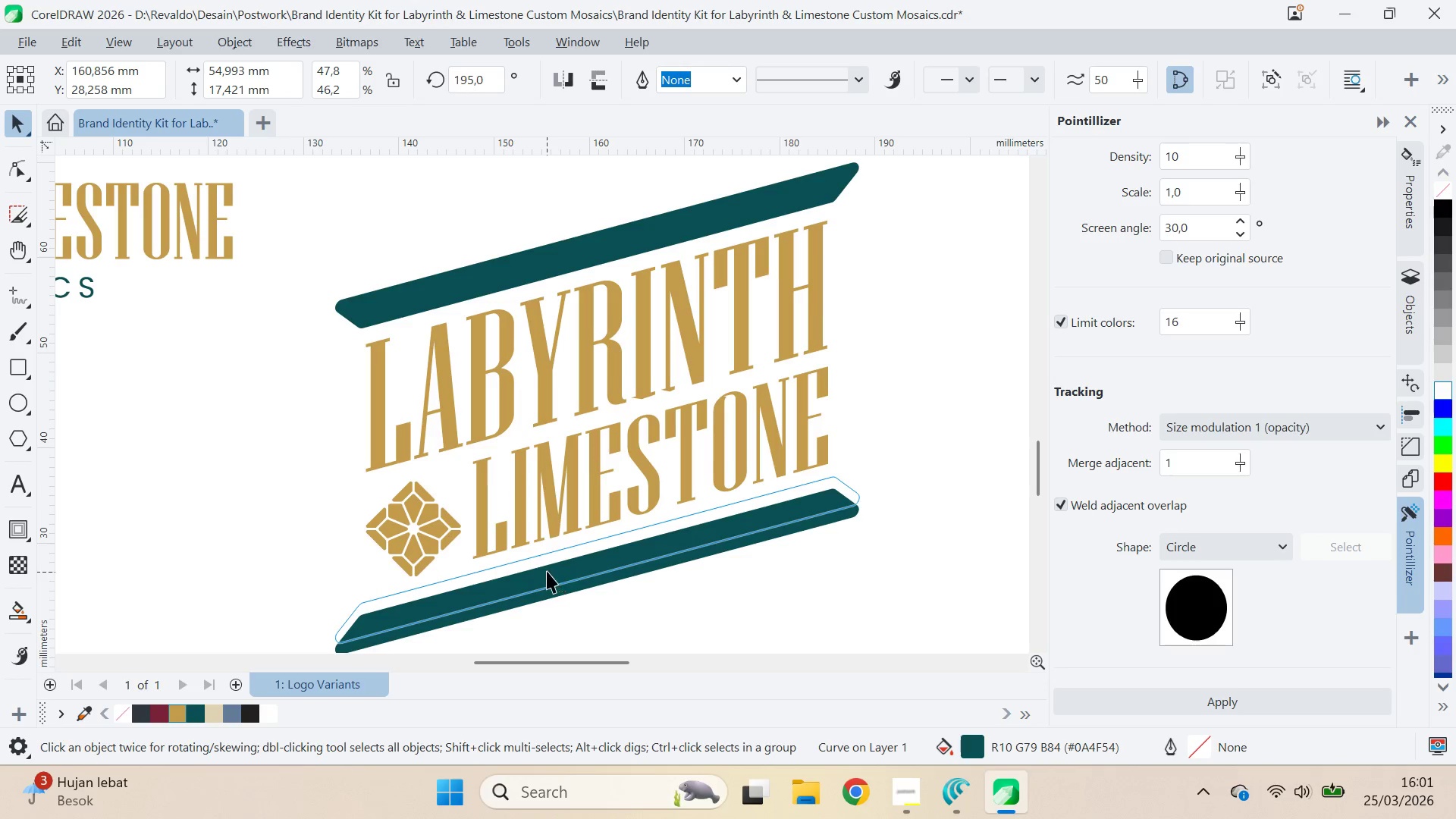 
hold_key(key=ShiftLeft, duration=0.56)
 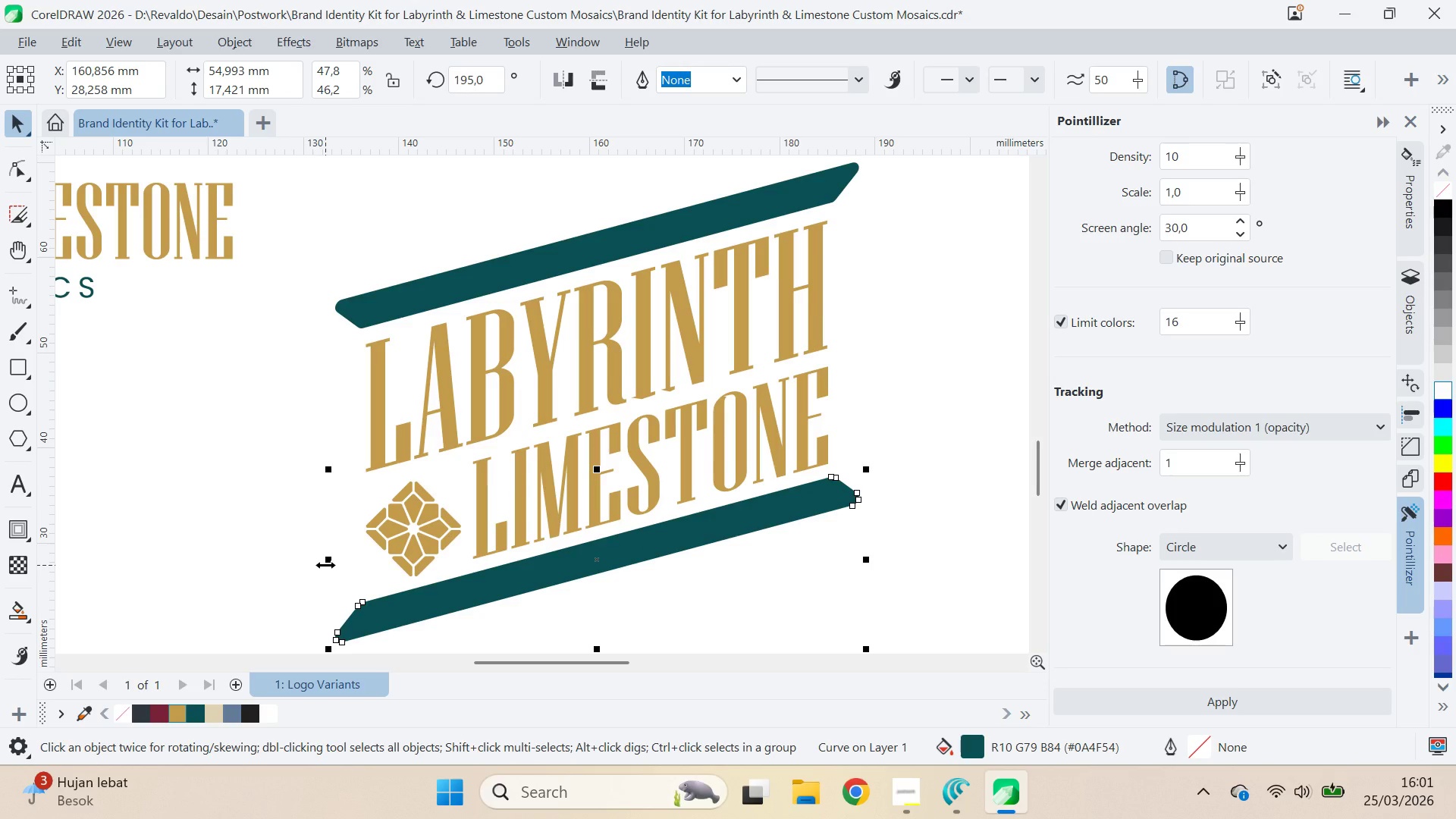 
scroll: coordinate [391, 528], scroll_direction: down, amount: 2.0
 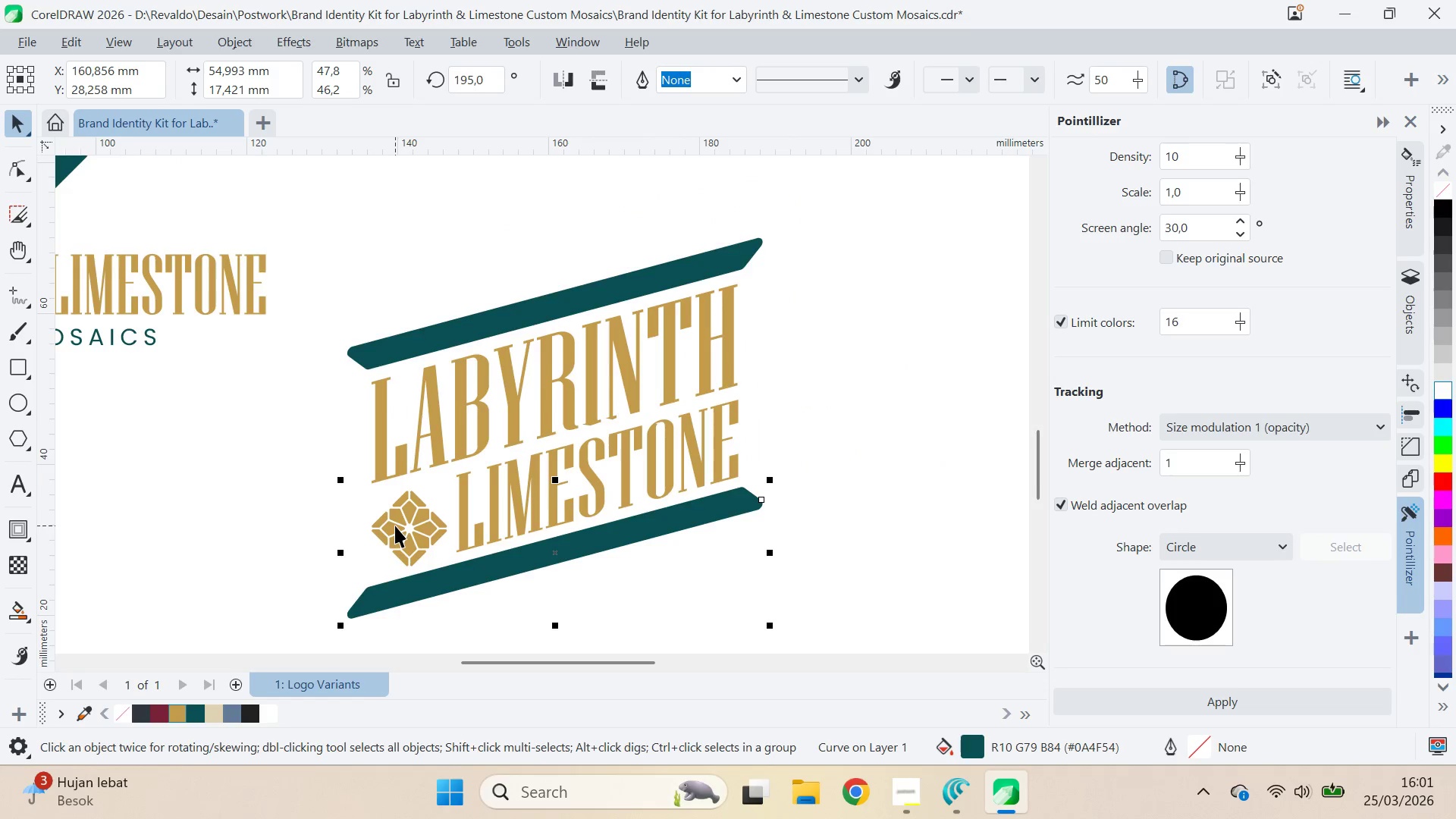 
left_click([676, 384])
 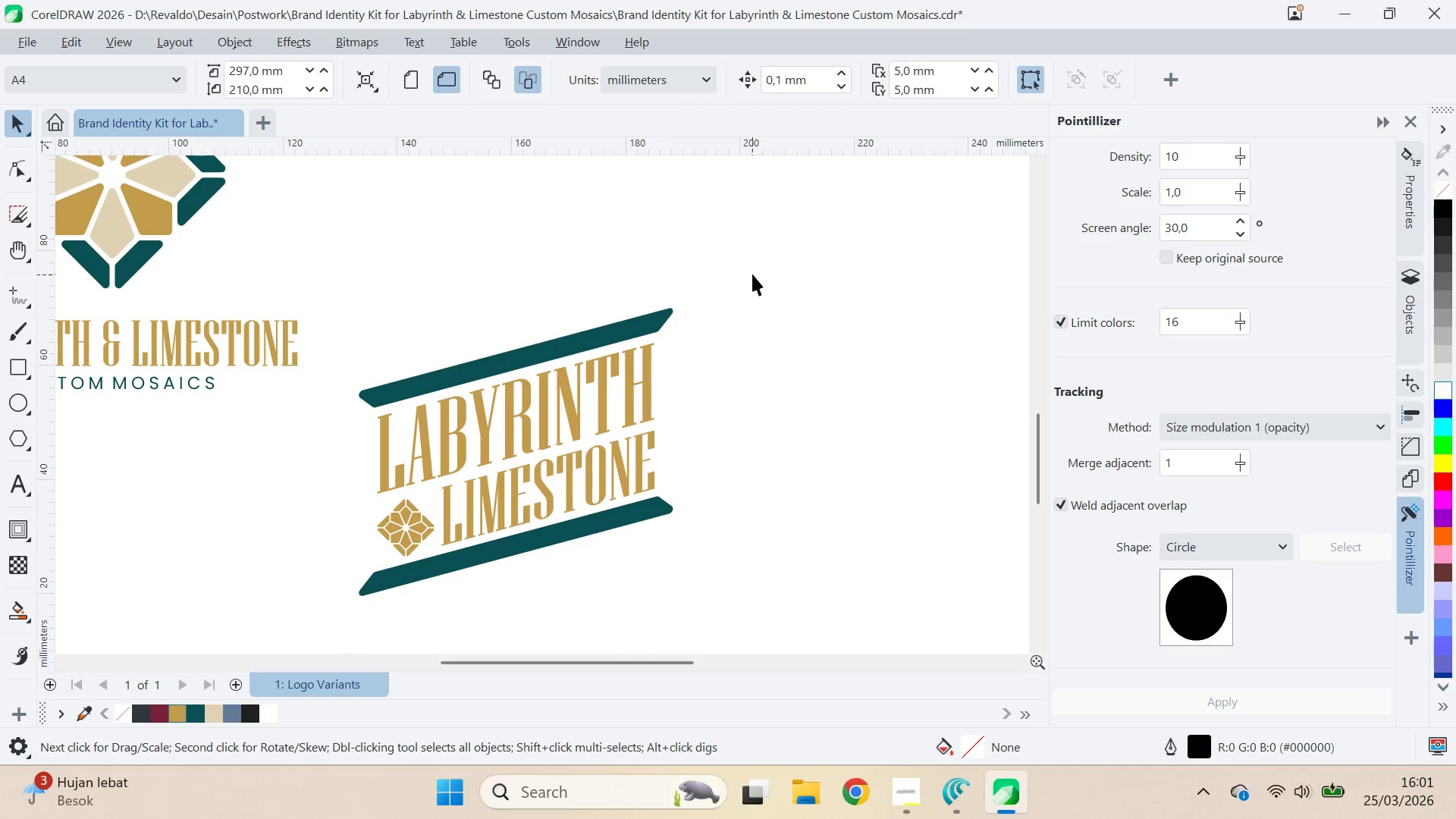 
scroll: coordinate [395, 526], scroll_direction: down, amount: 2.0
 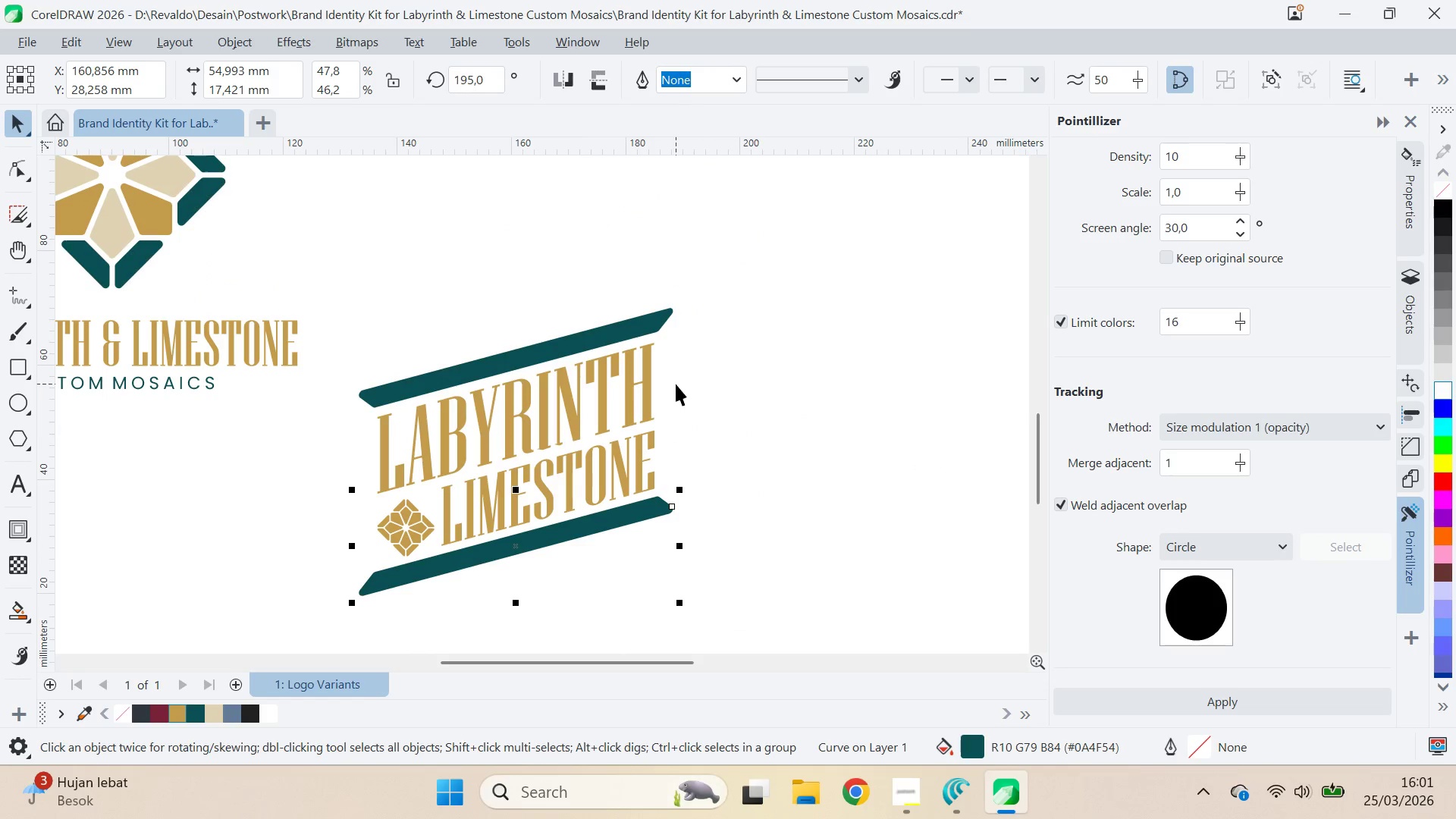 
left_click_drag(start_coordinate=[752, 274], to_coordinate=[319, 612])
 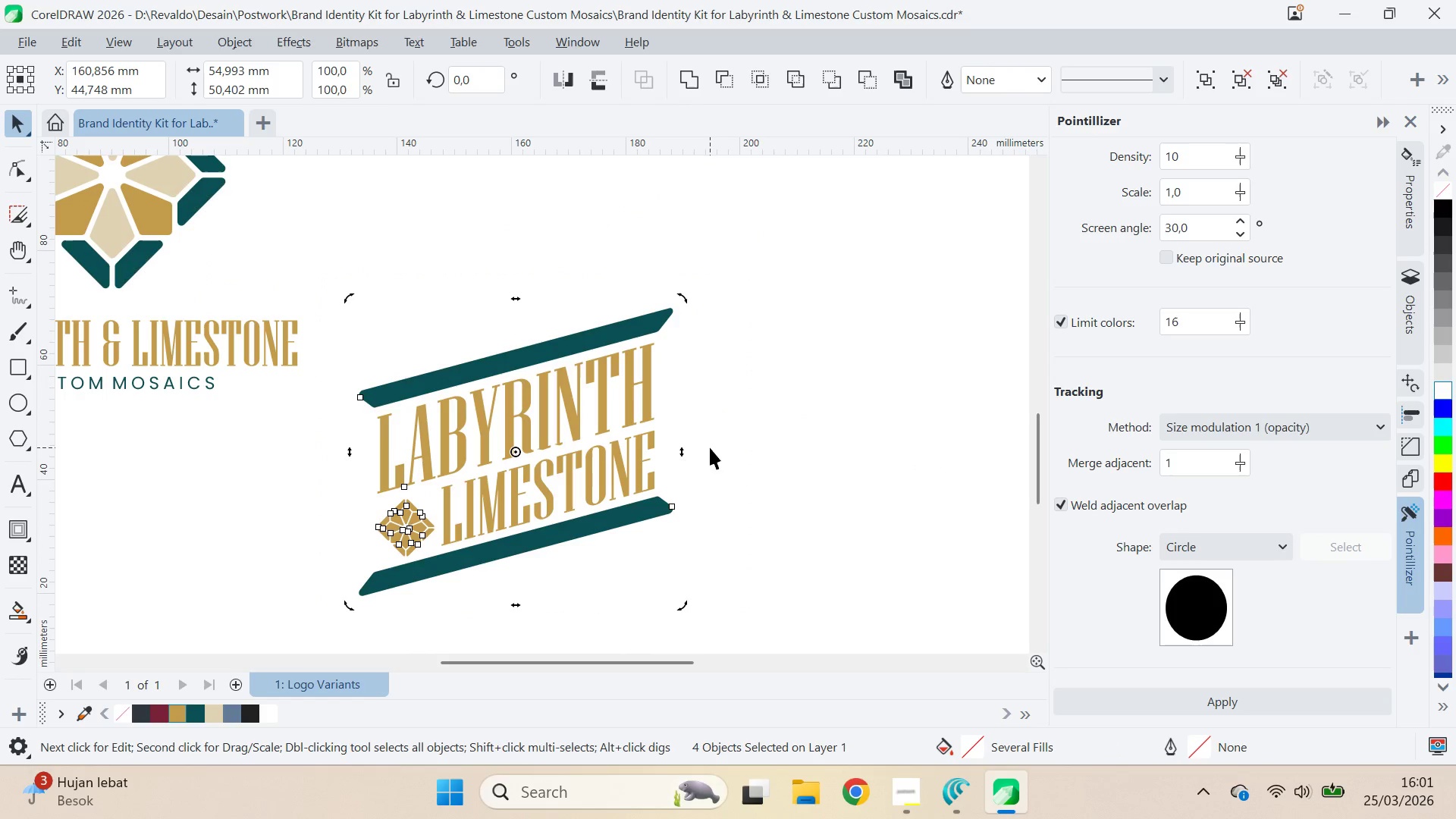 
hold_key(key=ControlLeft, duration=0.86)
left_click_drag(start_coordinate=[683, 458], to_coordinate=[669, 538])
 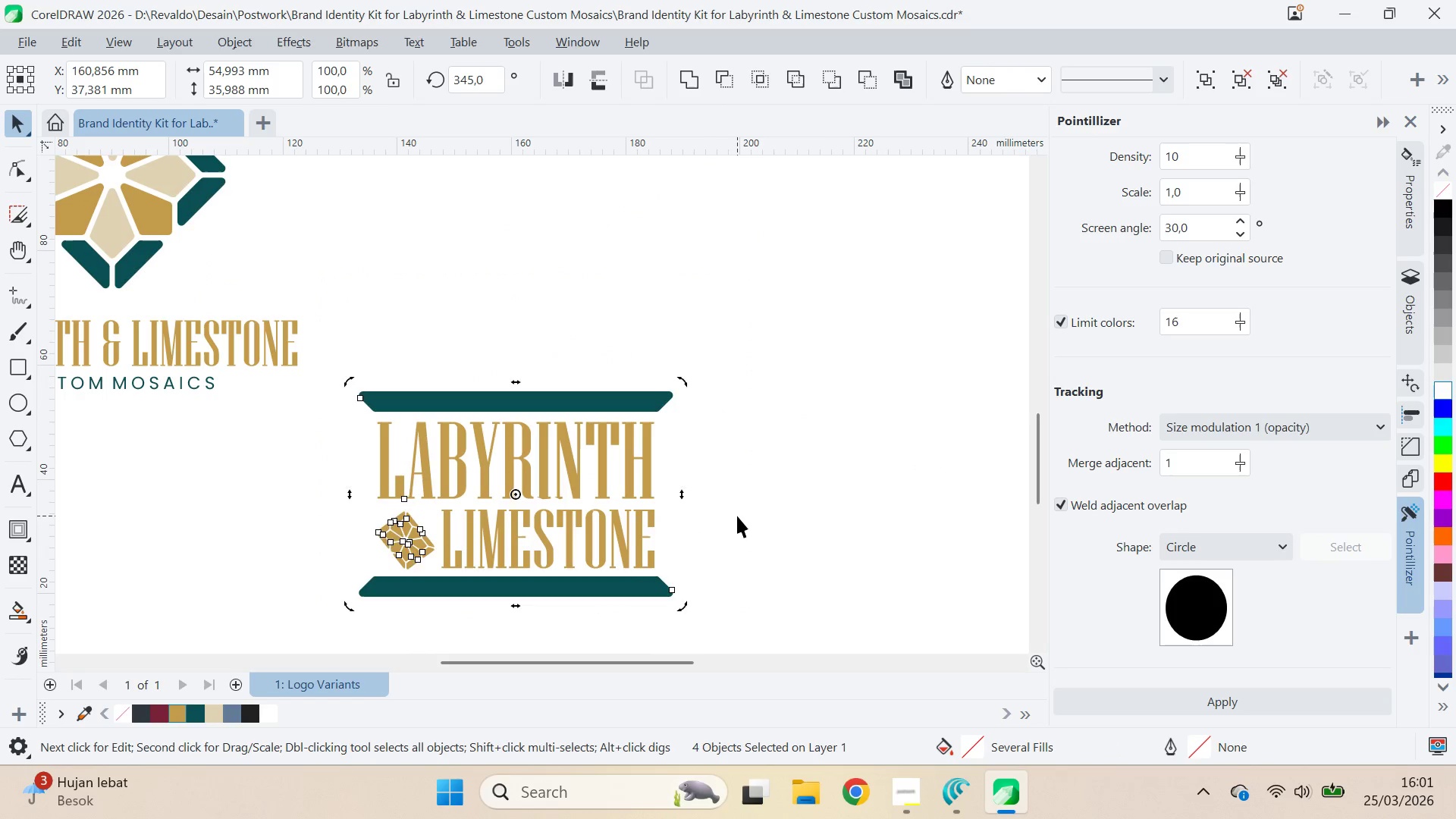 
left_click([737, 516])
 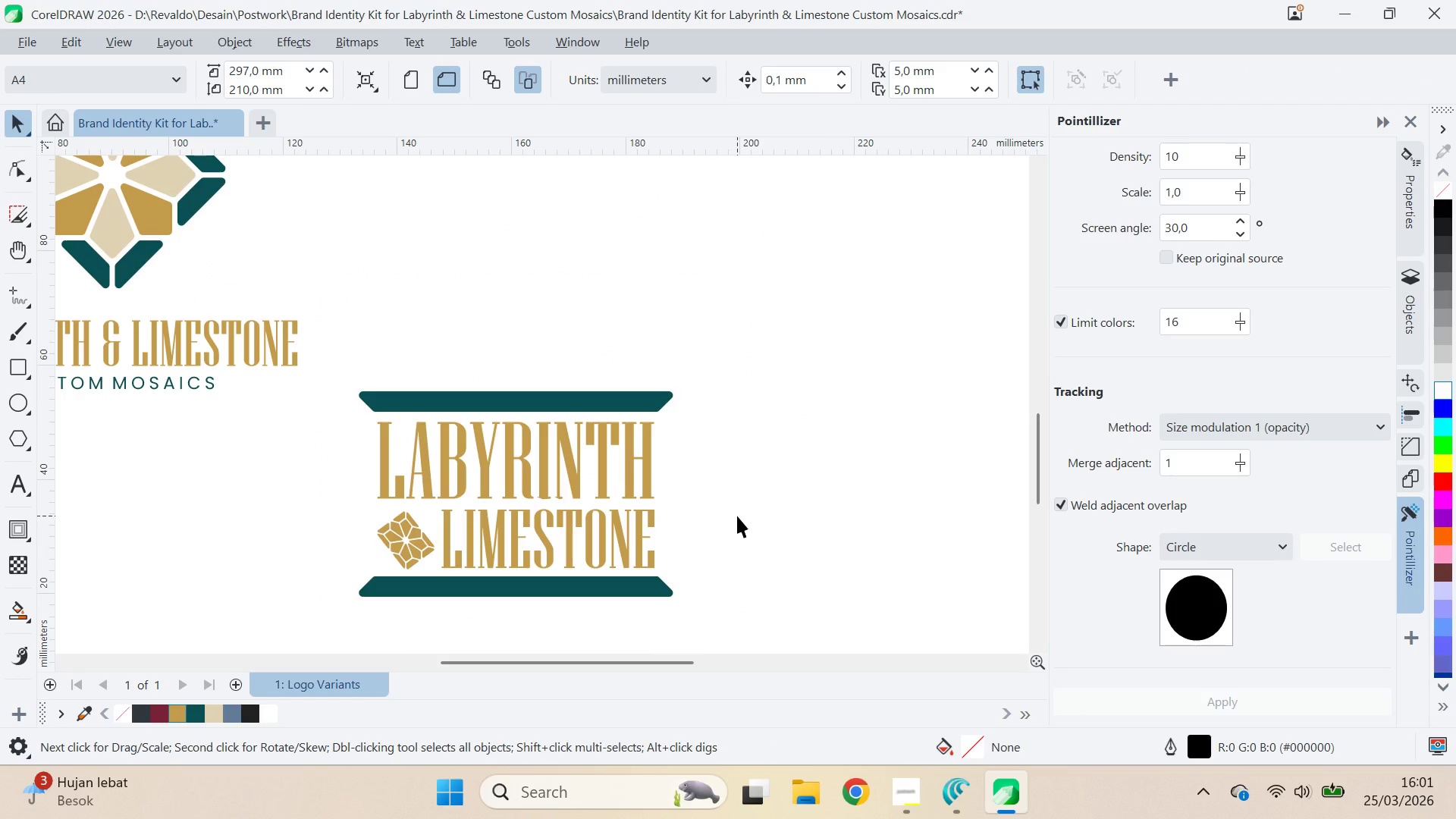 
key(Control+Z)
 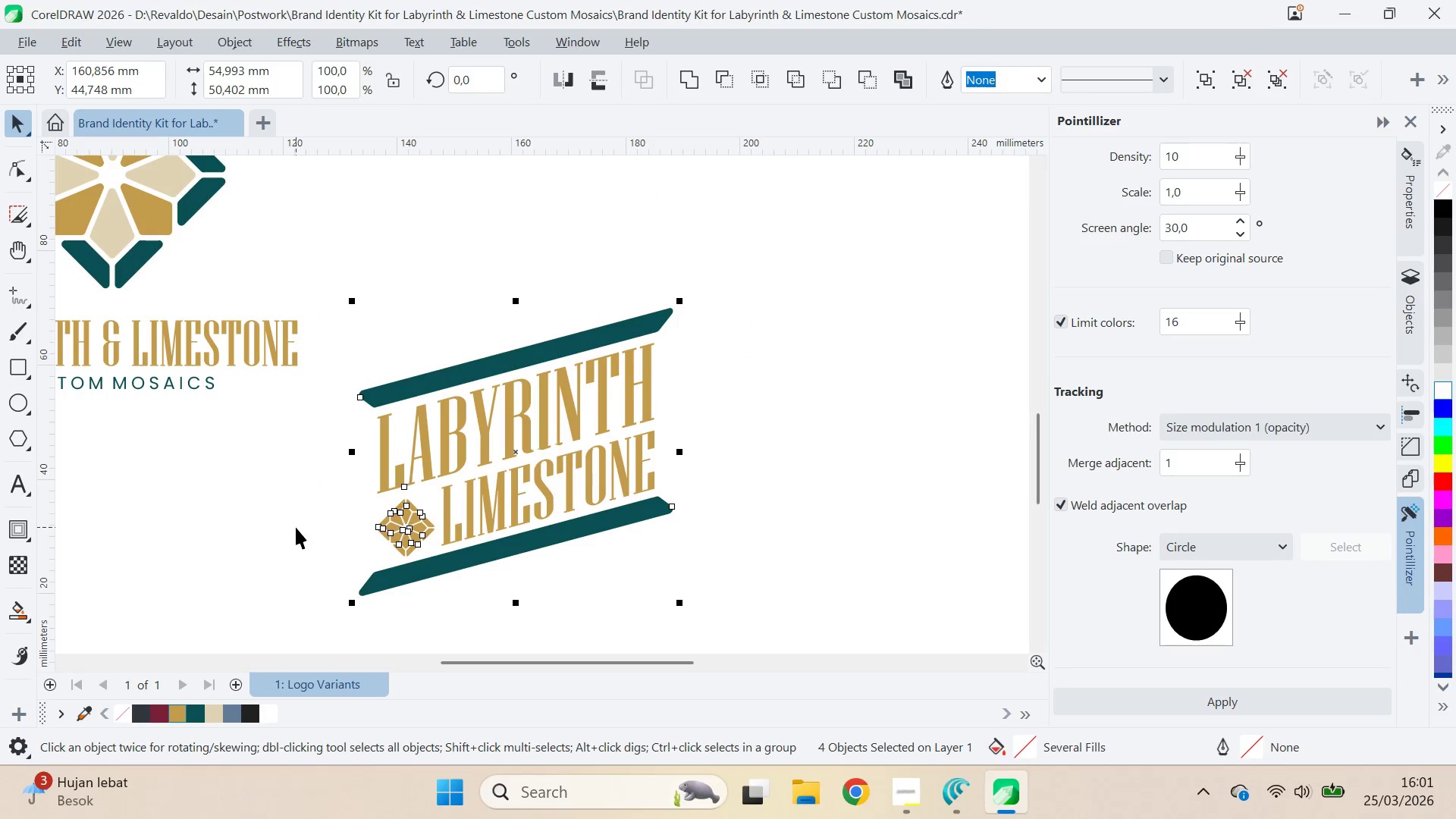 
hold_key(key=ShiftLeft, duration=0.41)
left_click([403, 526])
 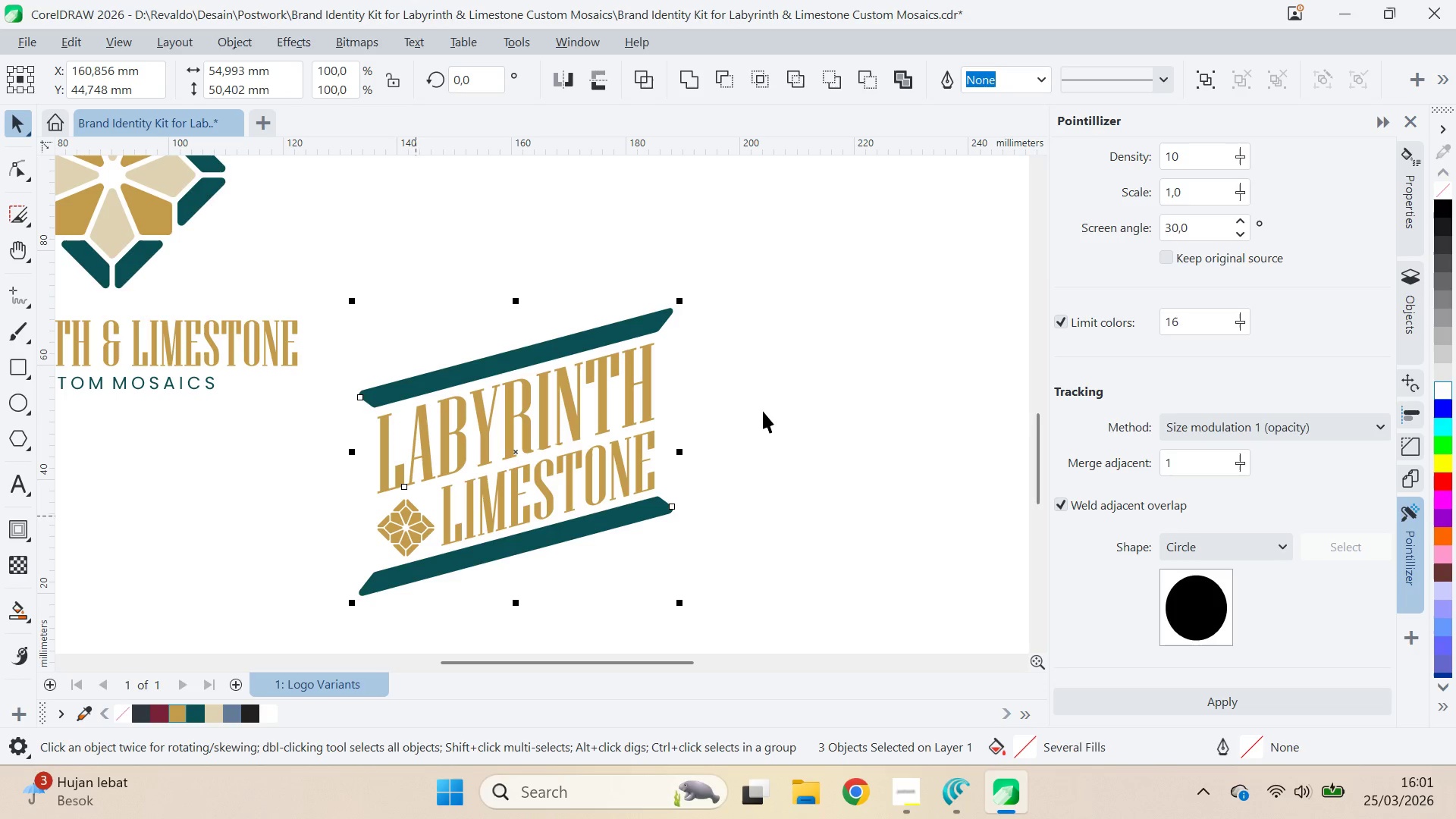 
hold_key(key=ControlLeft, duration=0.59)
 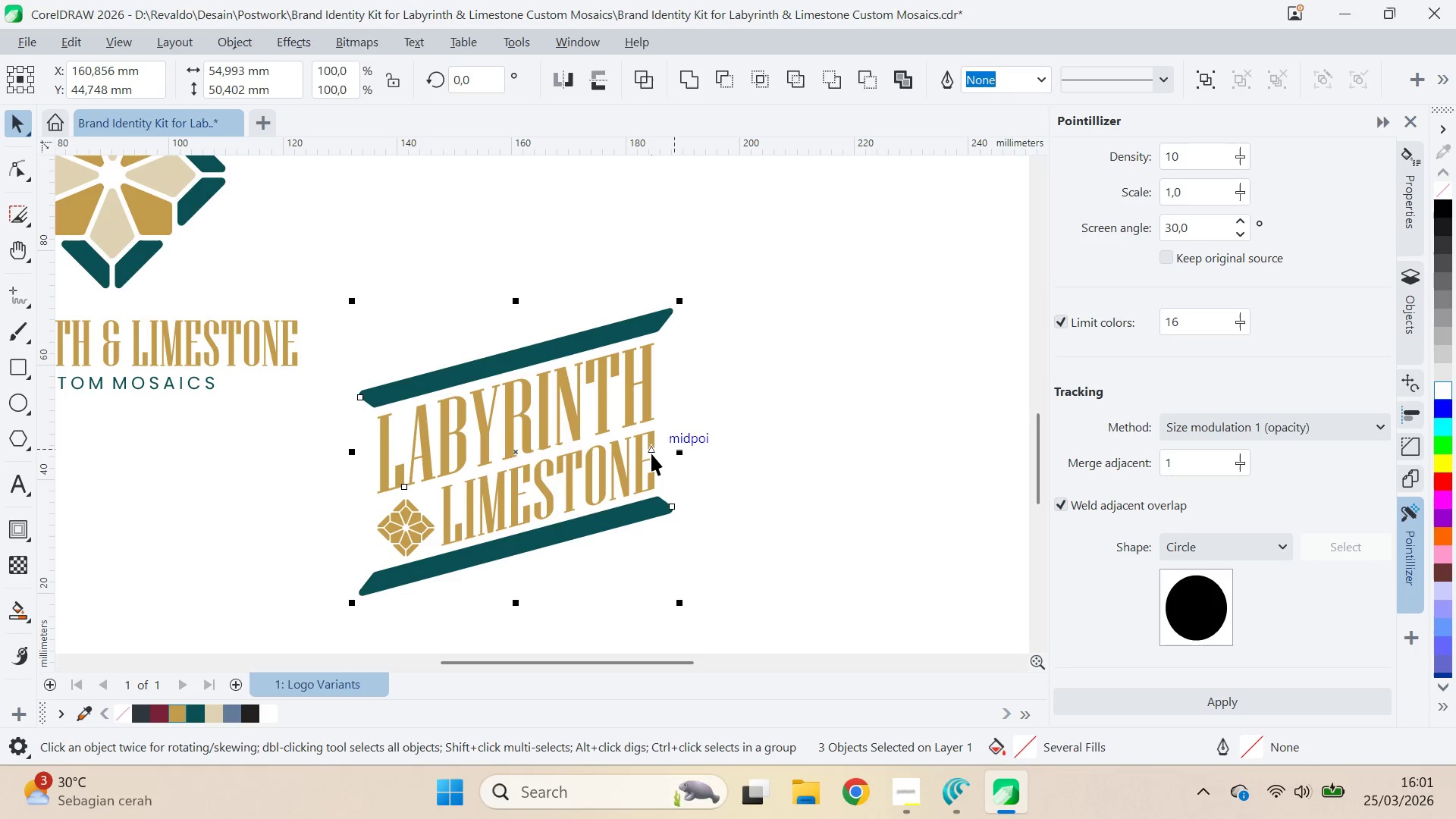 
left_click([651, 453])
 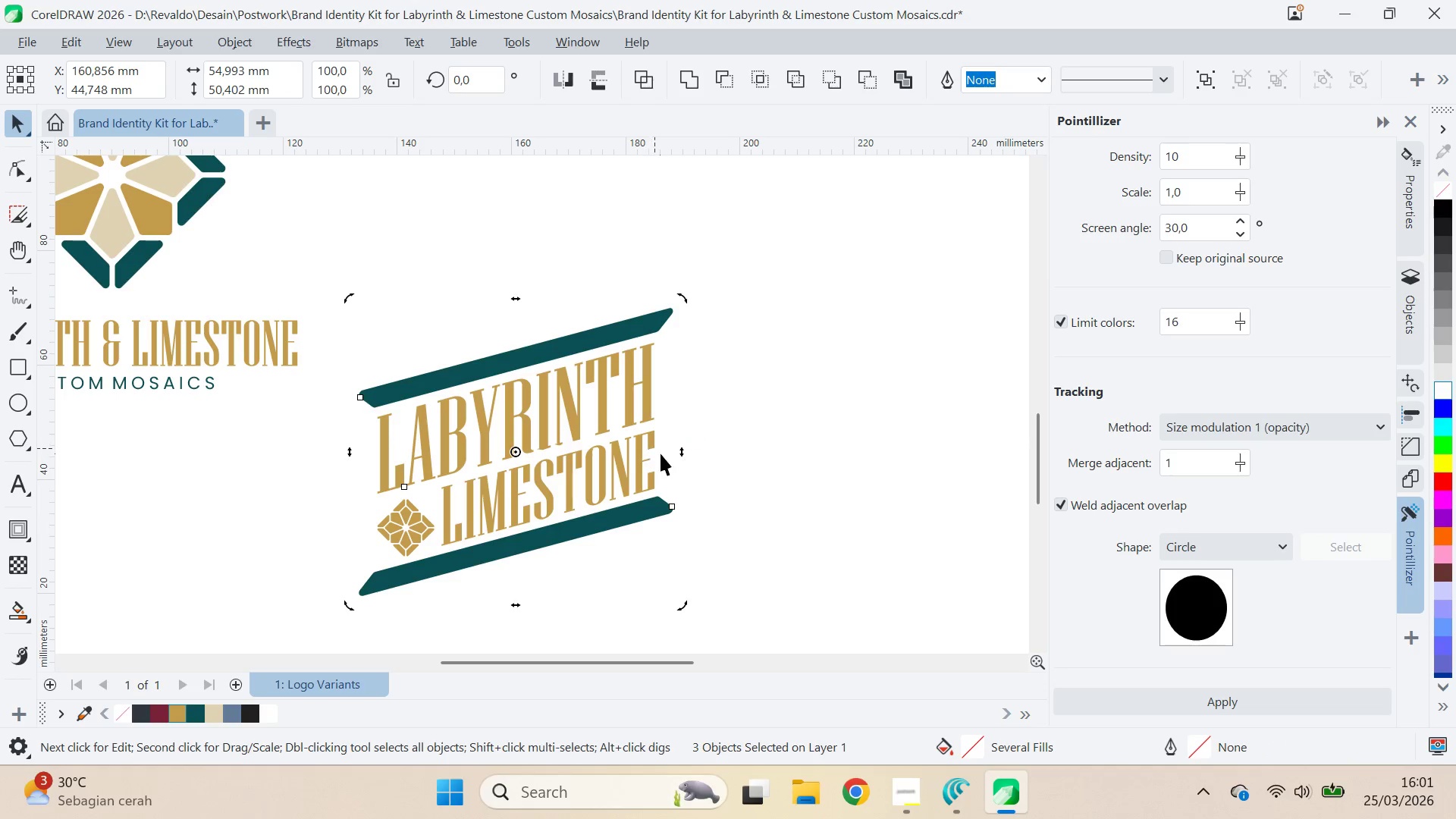 
hold_key(key=ControlLeft, duration=0.91)
left_click_drag(start_coordinate=[684, 454], to_coordinate=[679, 521])
 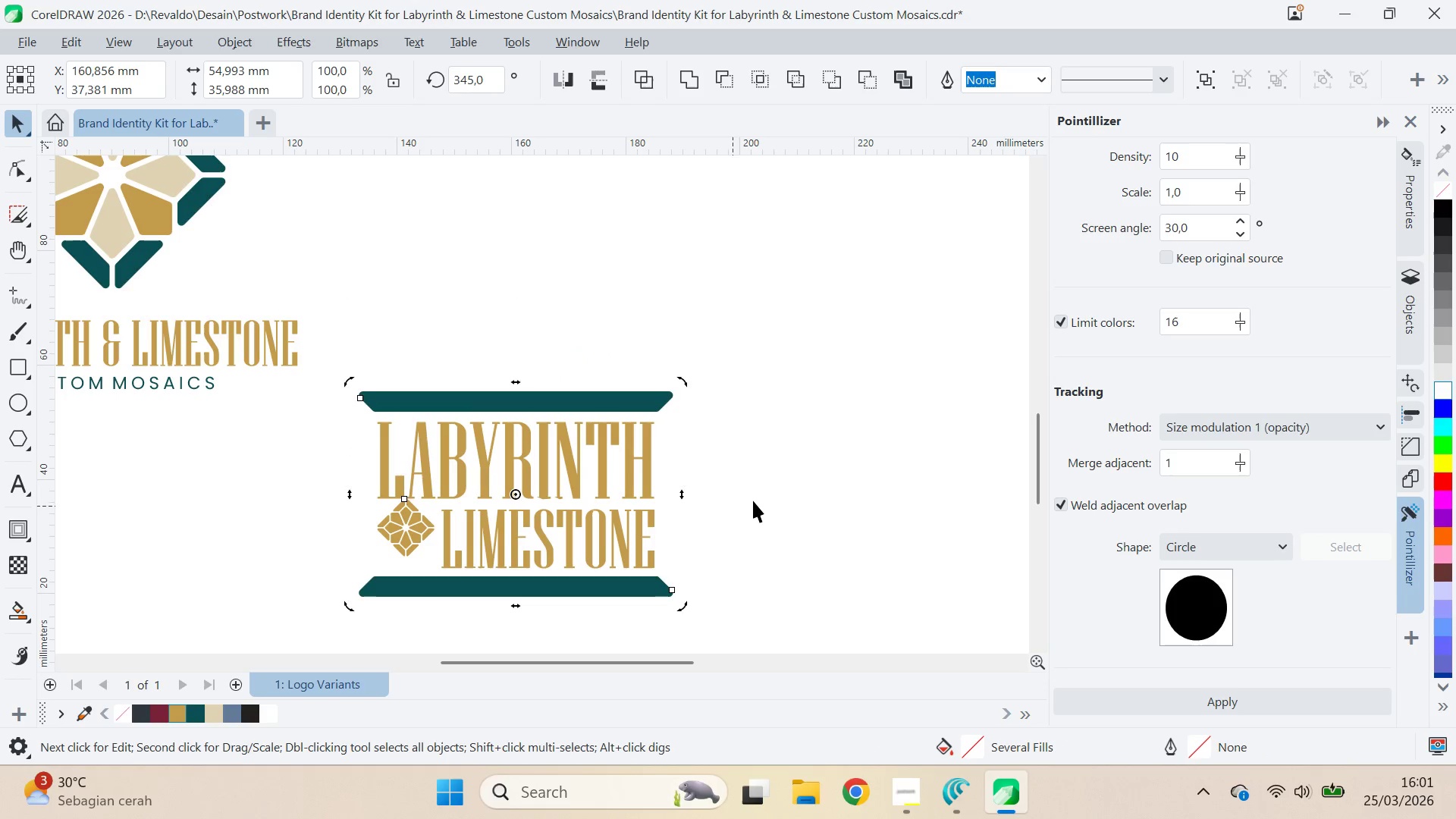 
left_click([753, 500])
 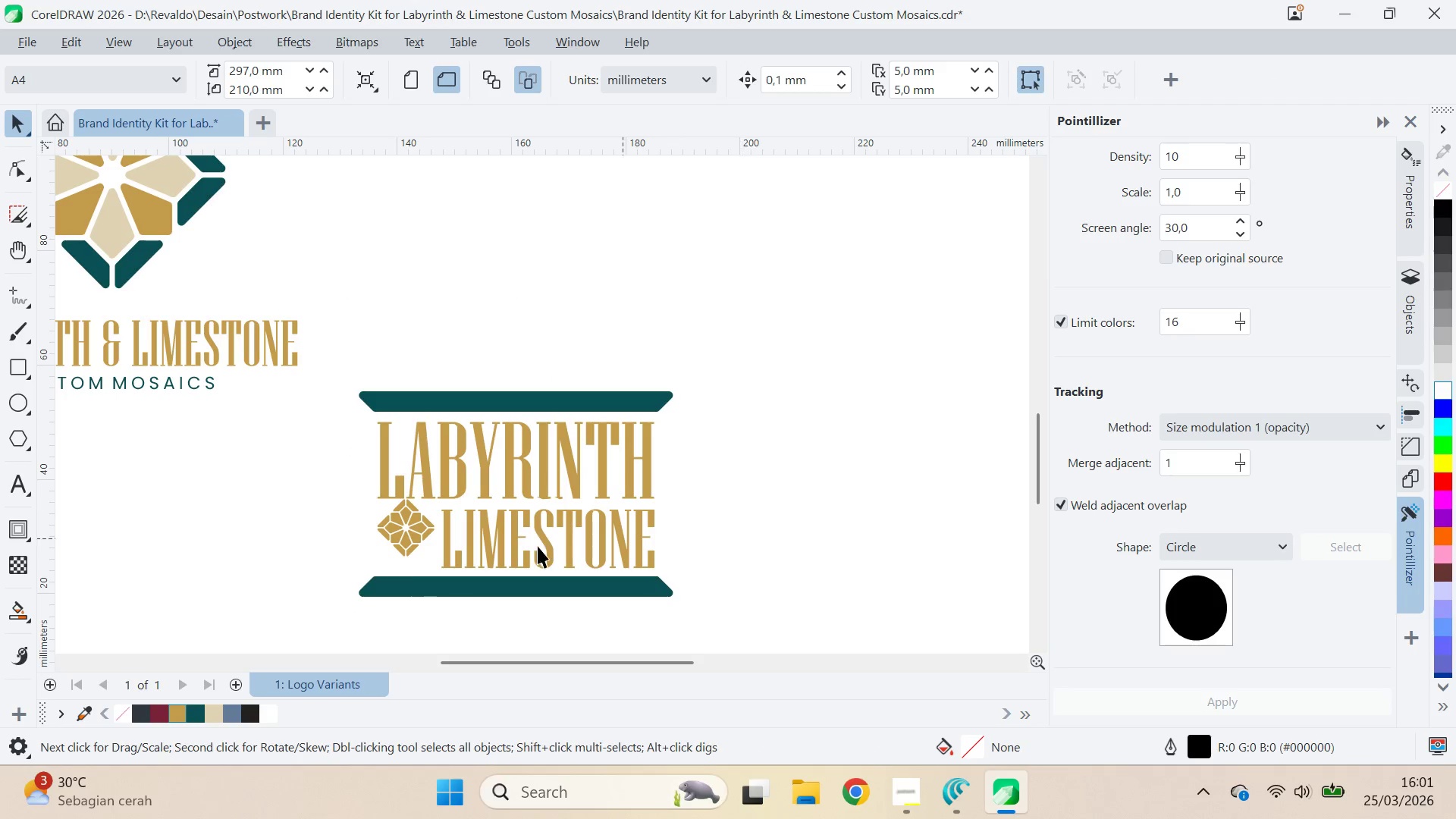 
key(V)
 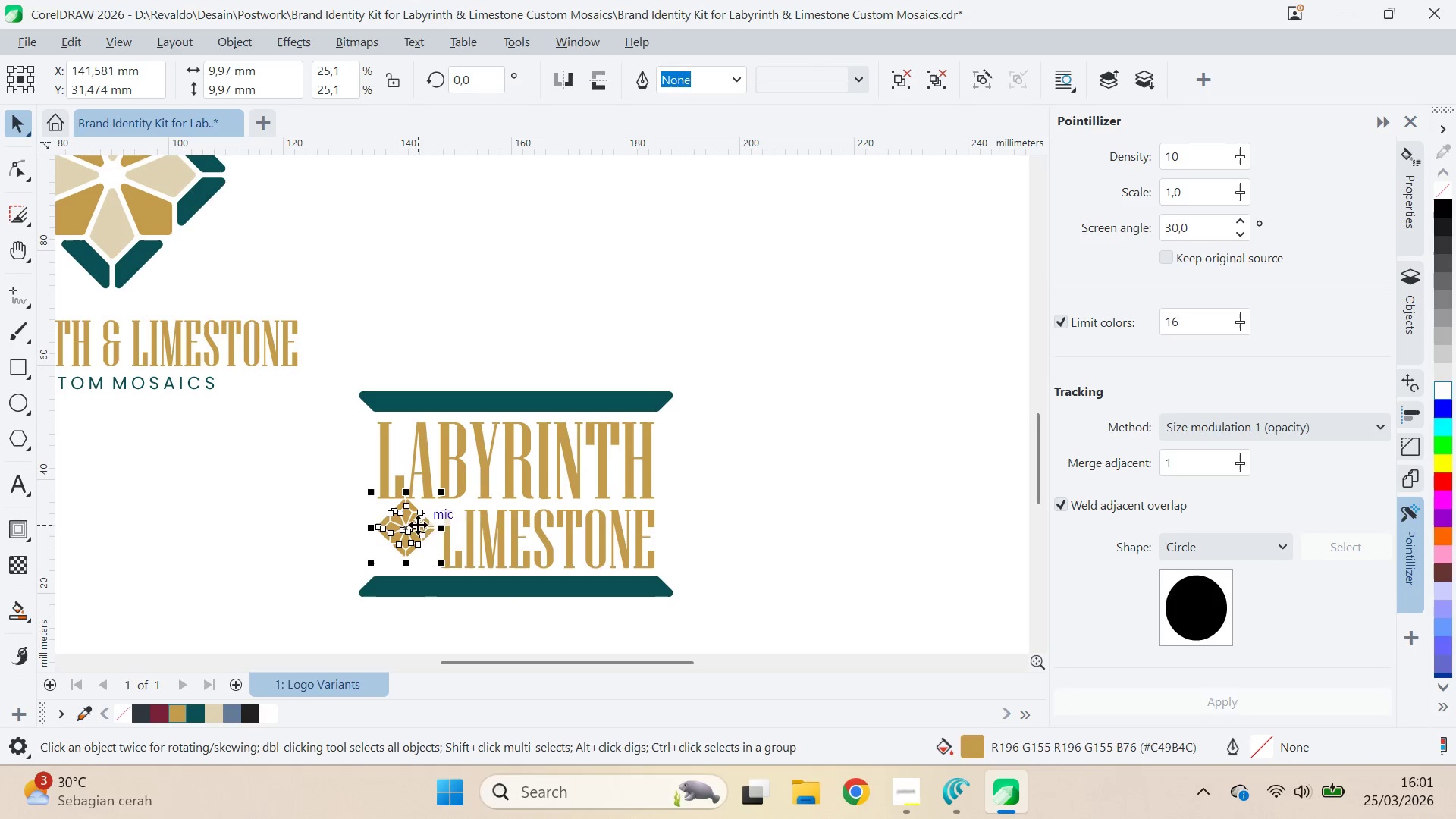 
key(Shift+ShiftLeft)
 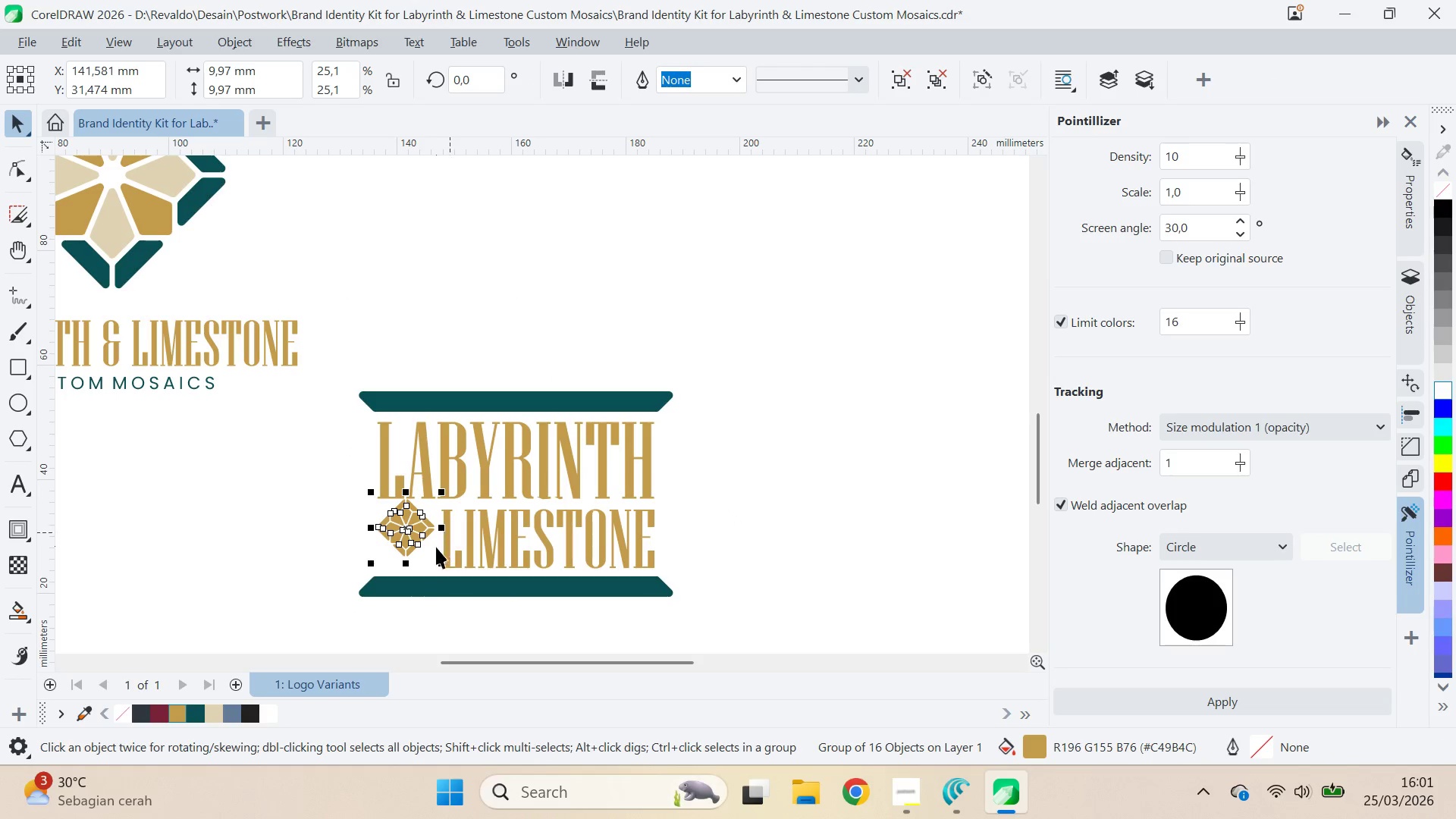 
hold_key(key=ShiftLeft, duration=0.36)
left_click([449, 548])
 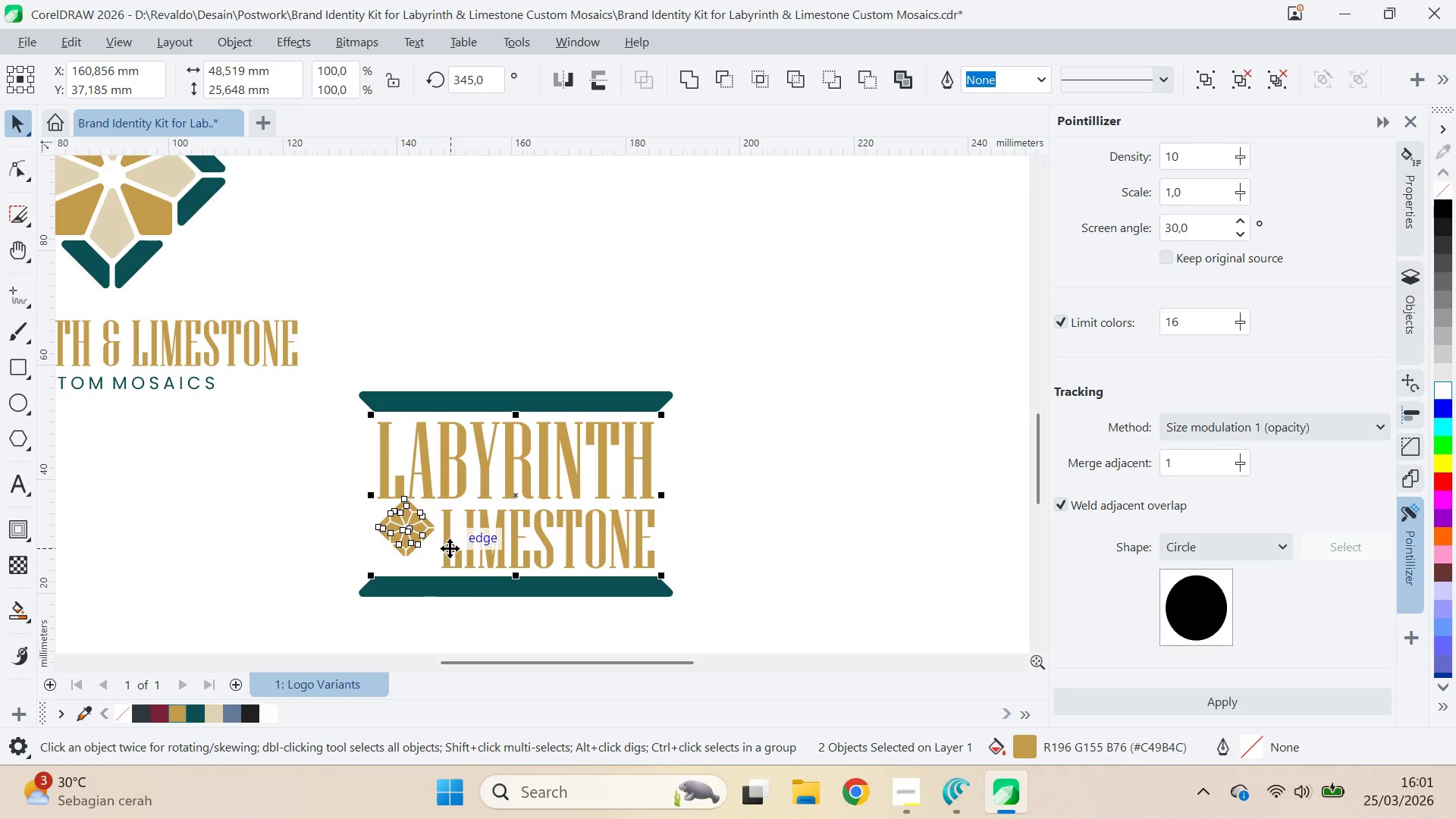 
key(E)
 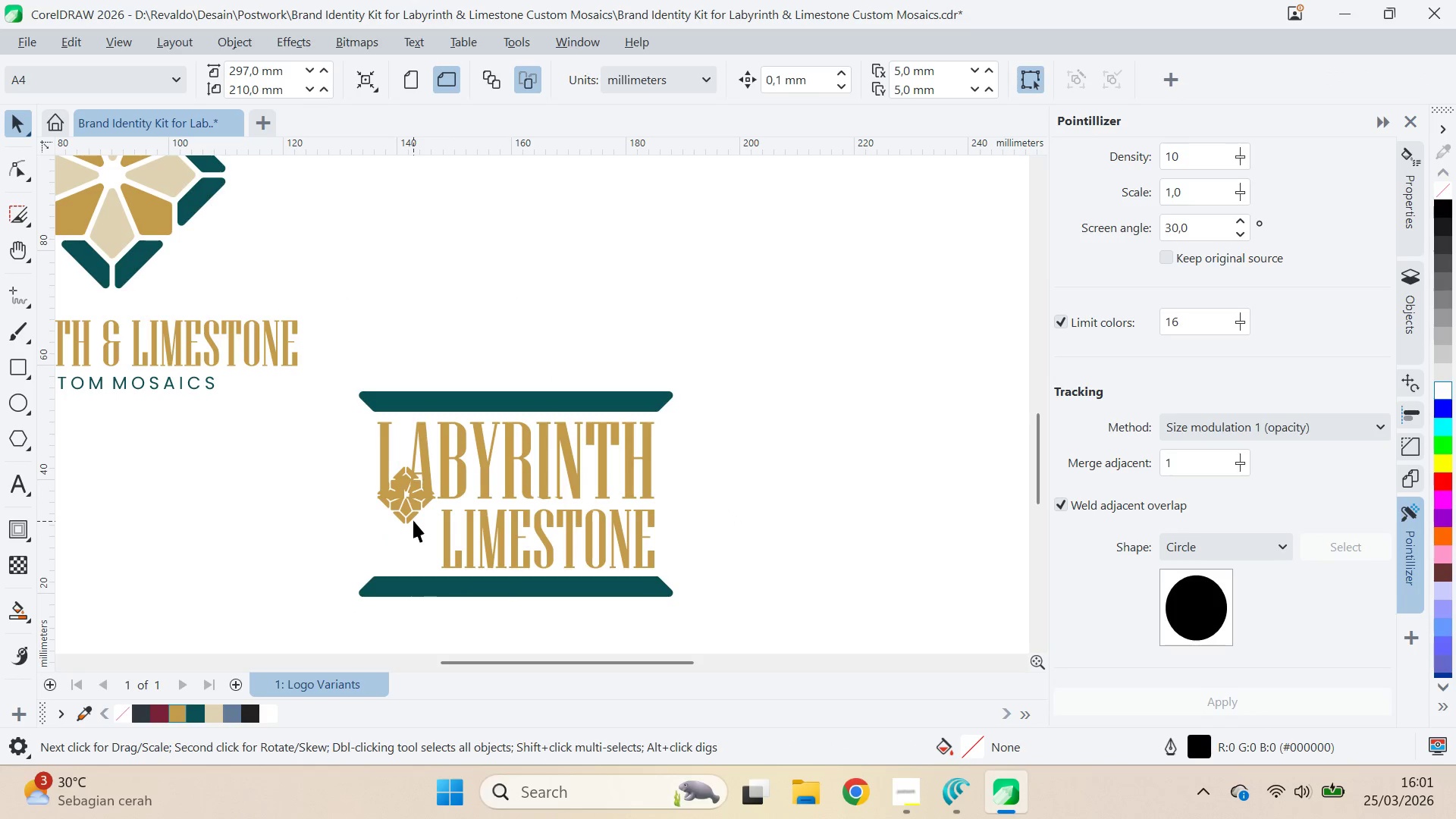 
hold_key(key=ShiftLeft, duration=0.38)
double_click([448, 535])
 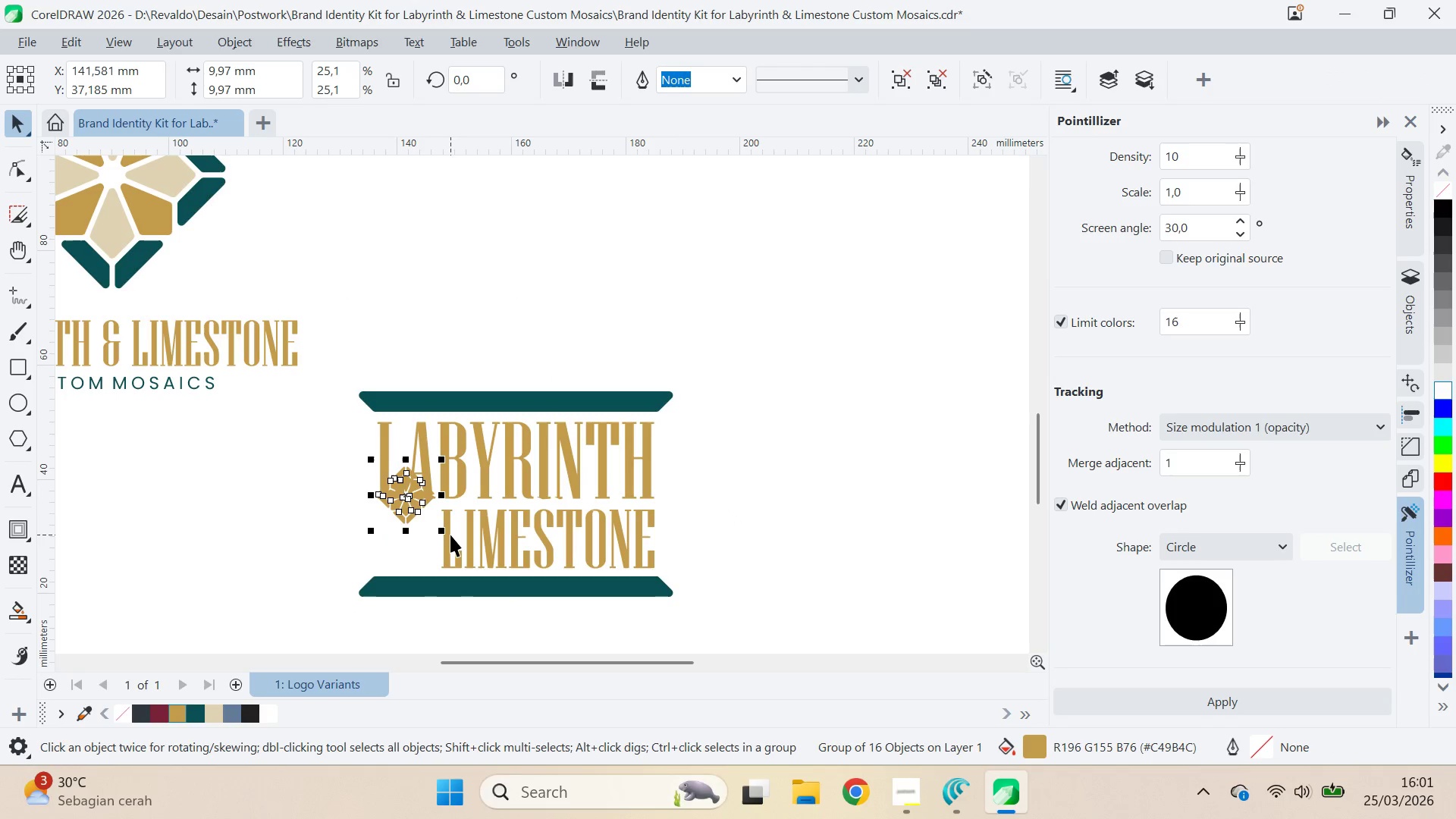 
hold_key(key=ShiftLeft, duration=0.53)
left_click([451, 535])
 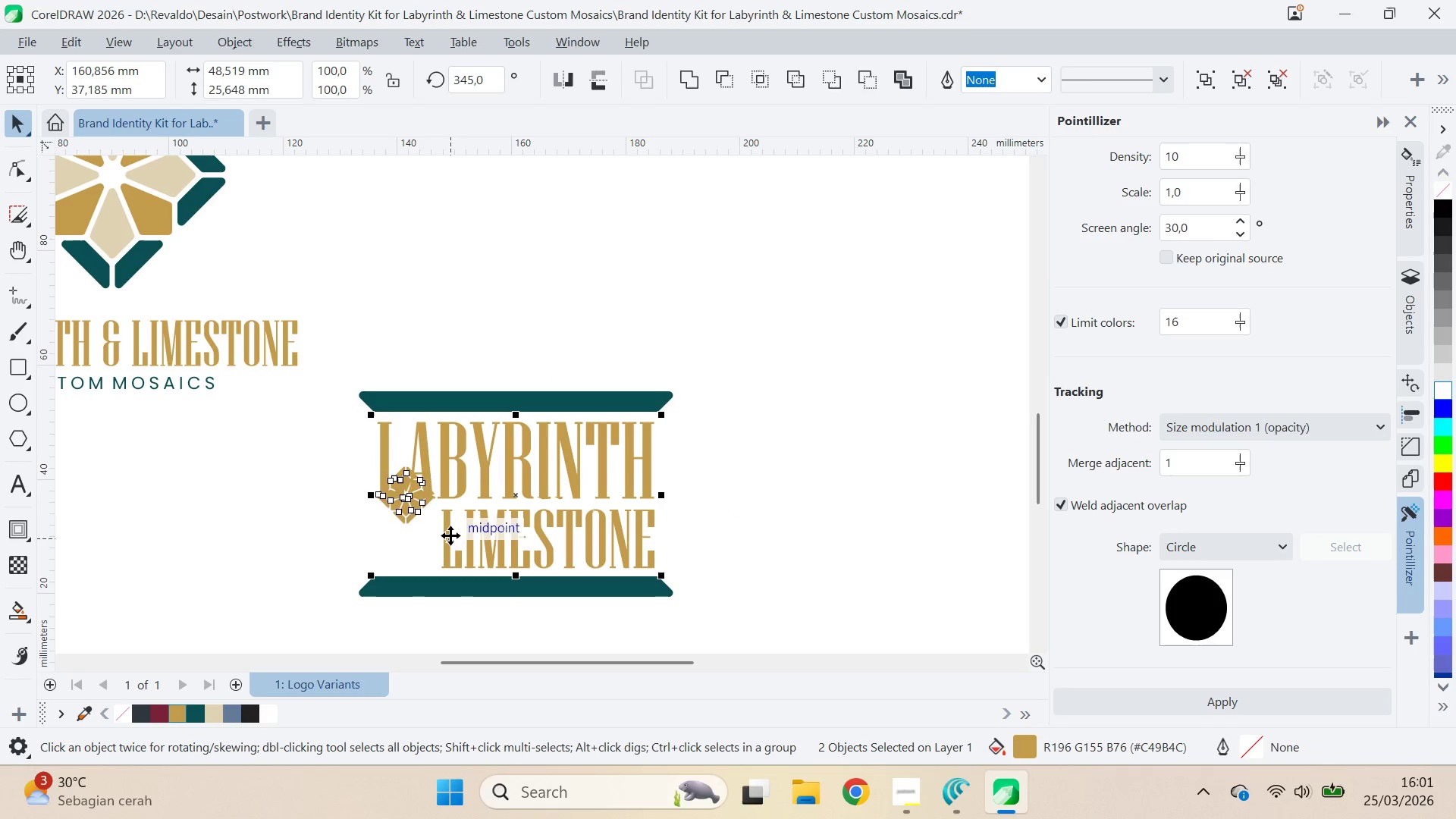 
key(B)
 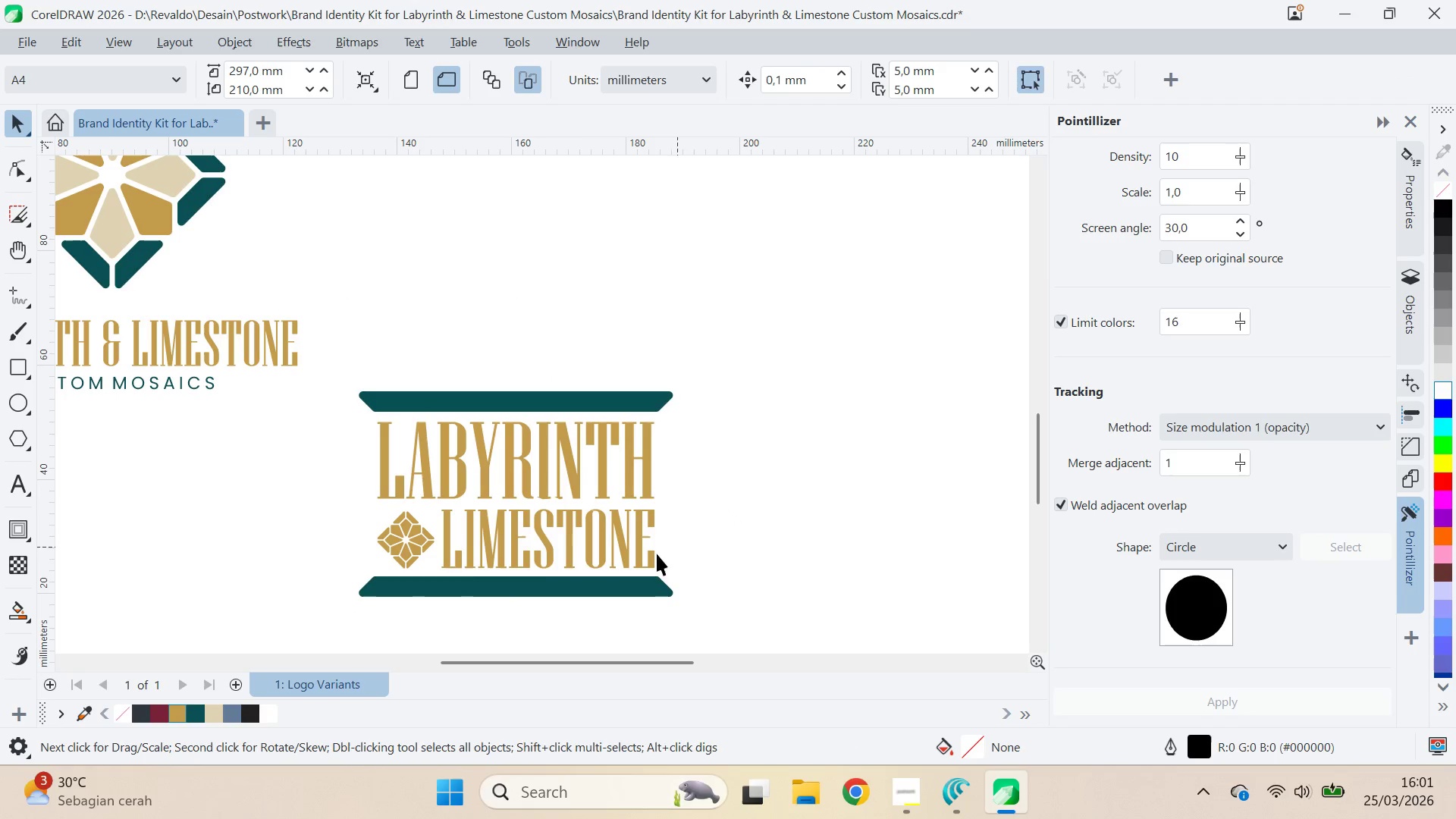 
left_click([403, 522])
 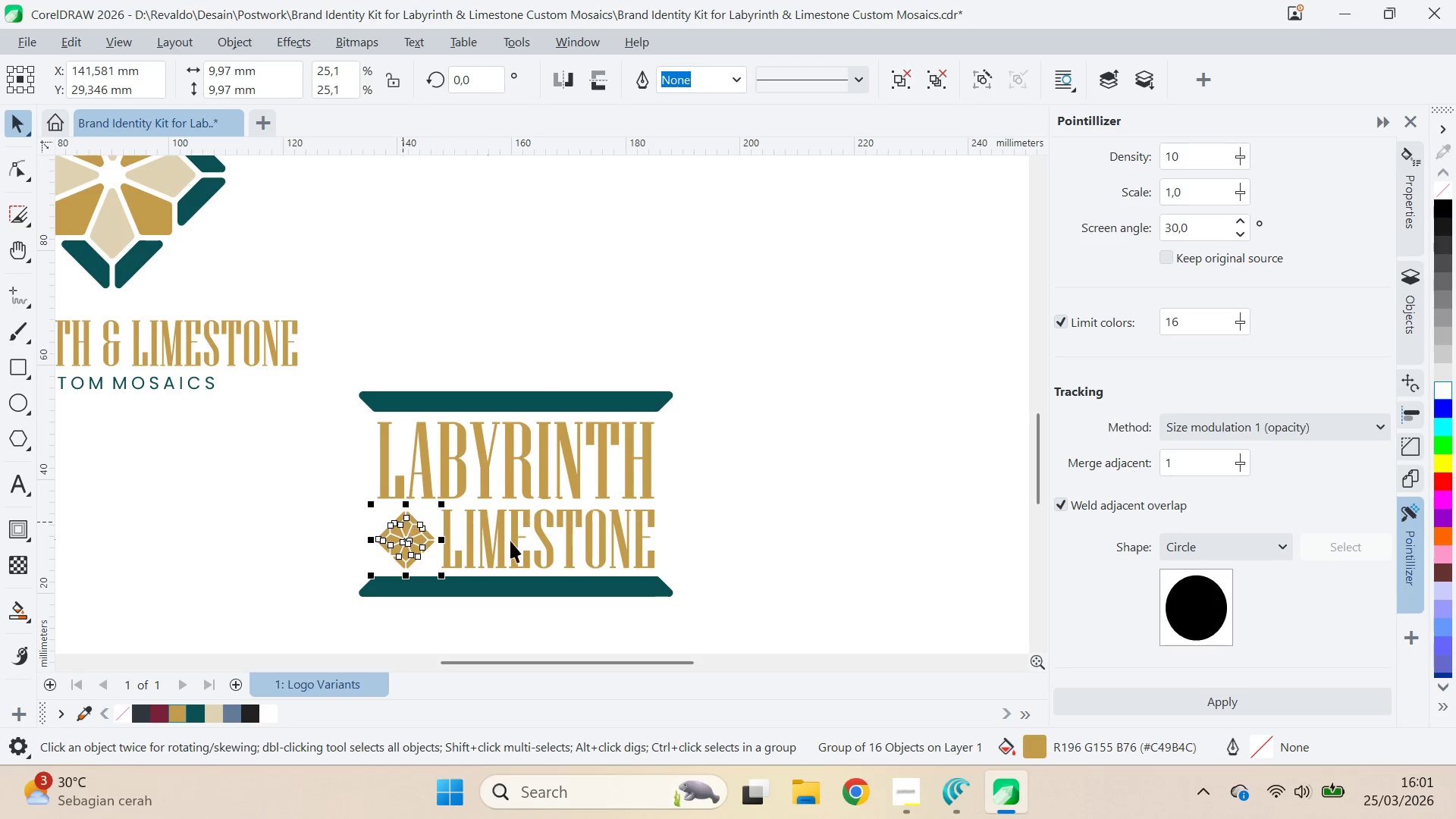 
left_click([664, 526])
 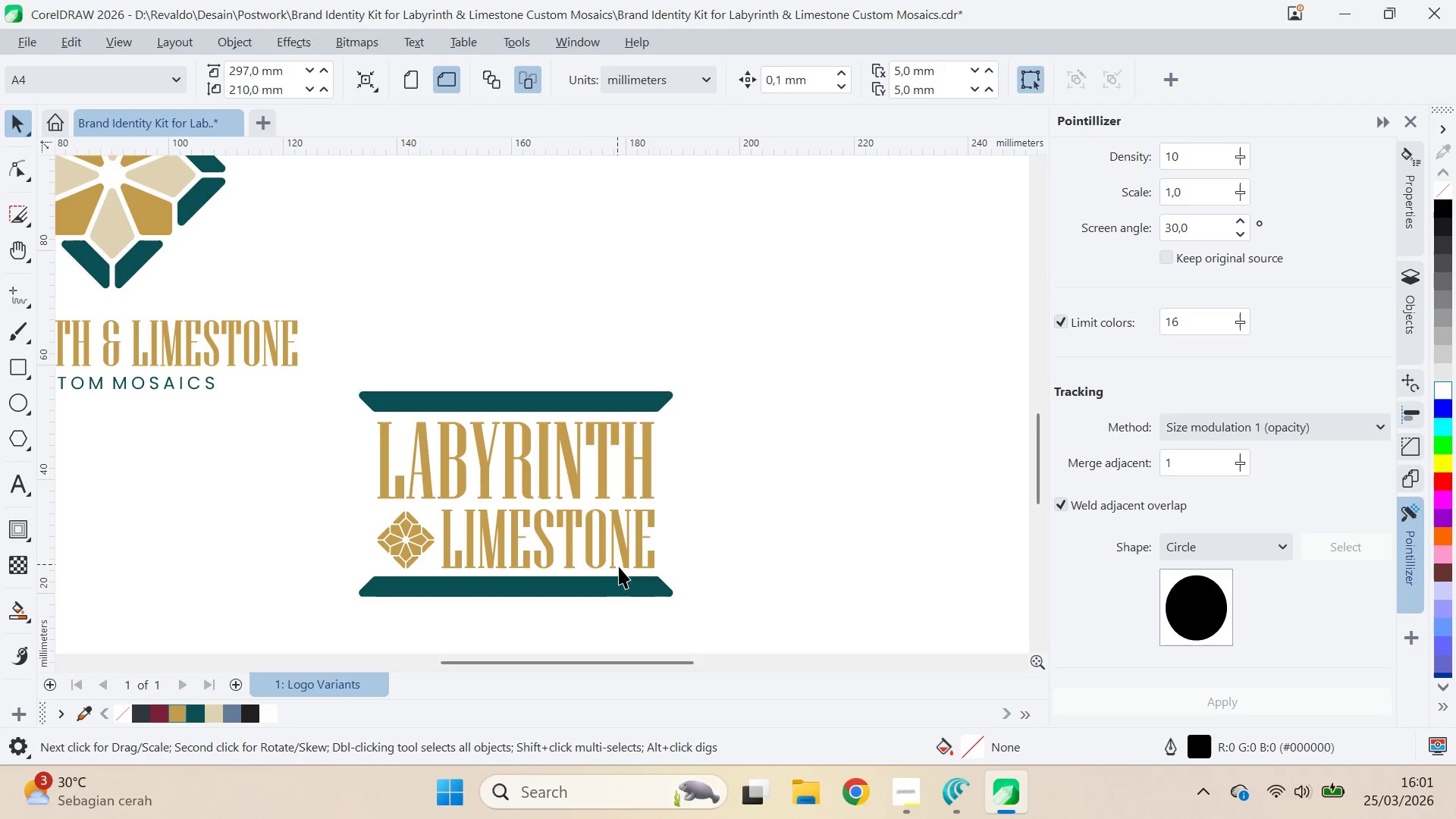 
wait(5.08)
 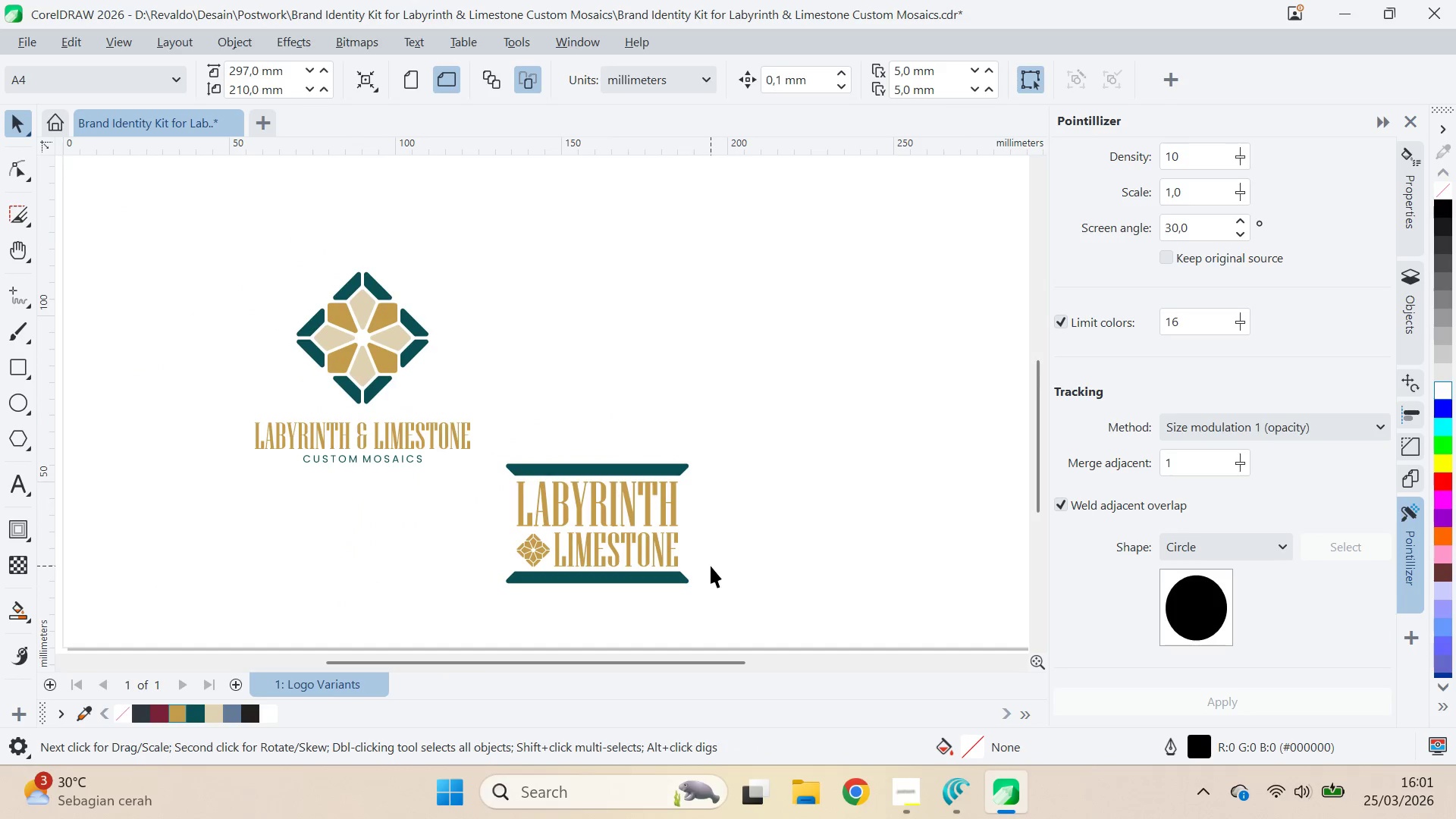 
key(Control+ControlLeft)
 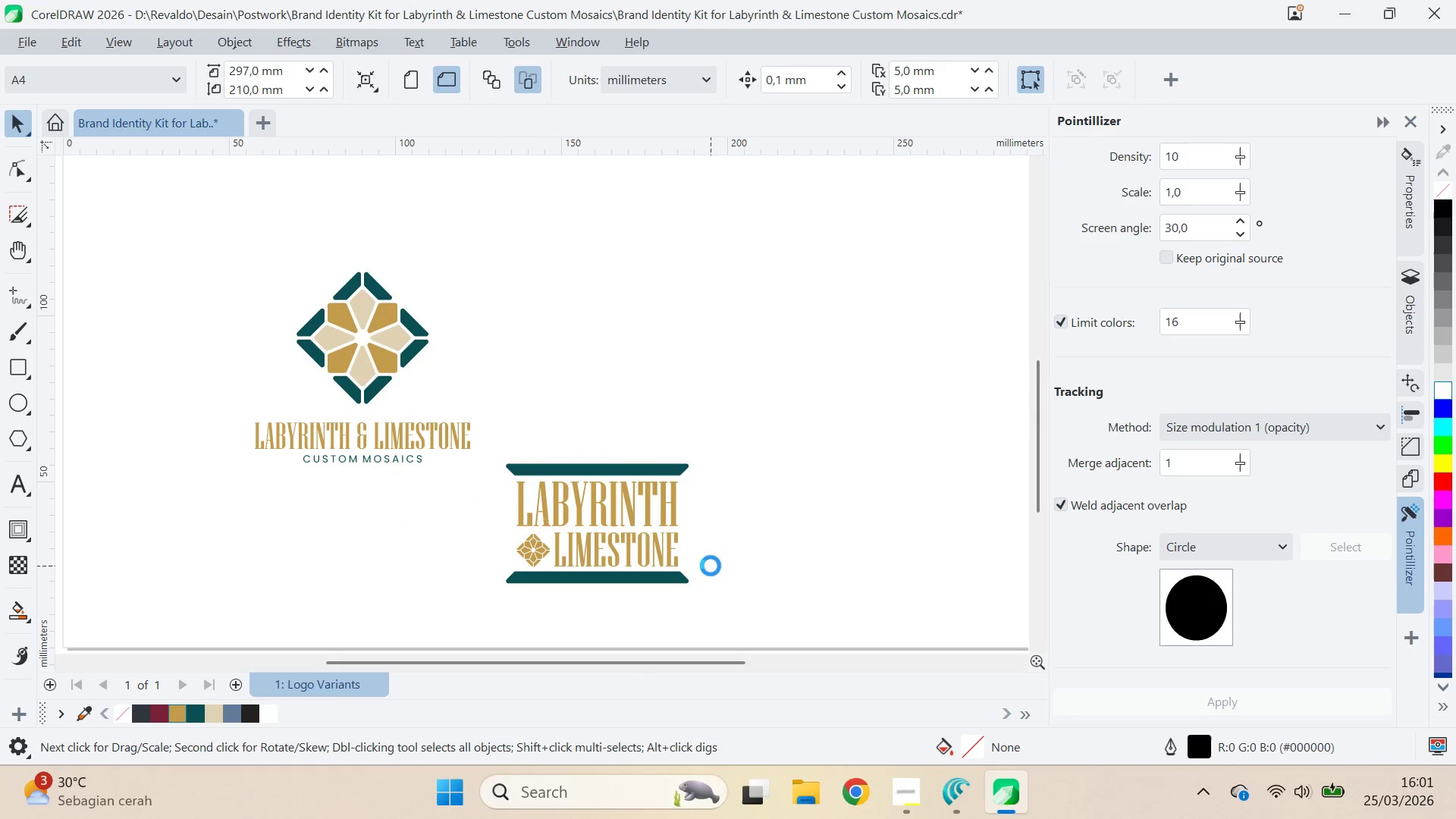 
key(Control+S)
 